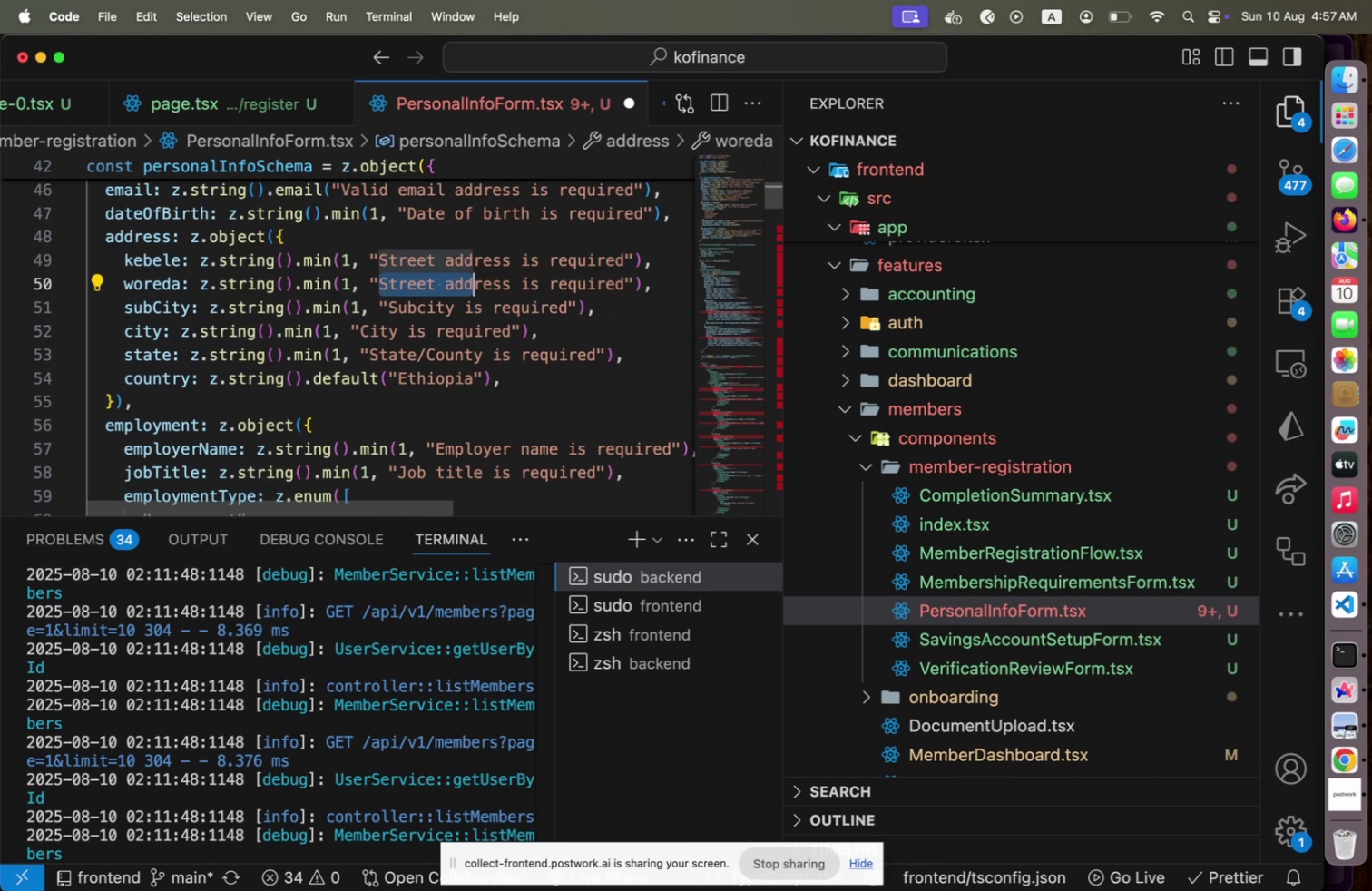 
key(Shift+ArrowRight)
 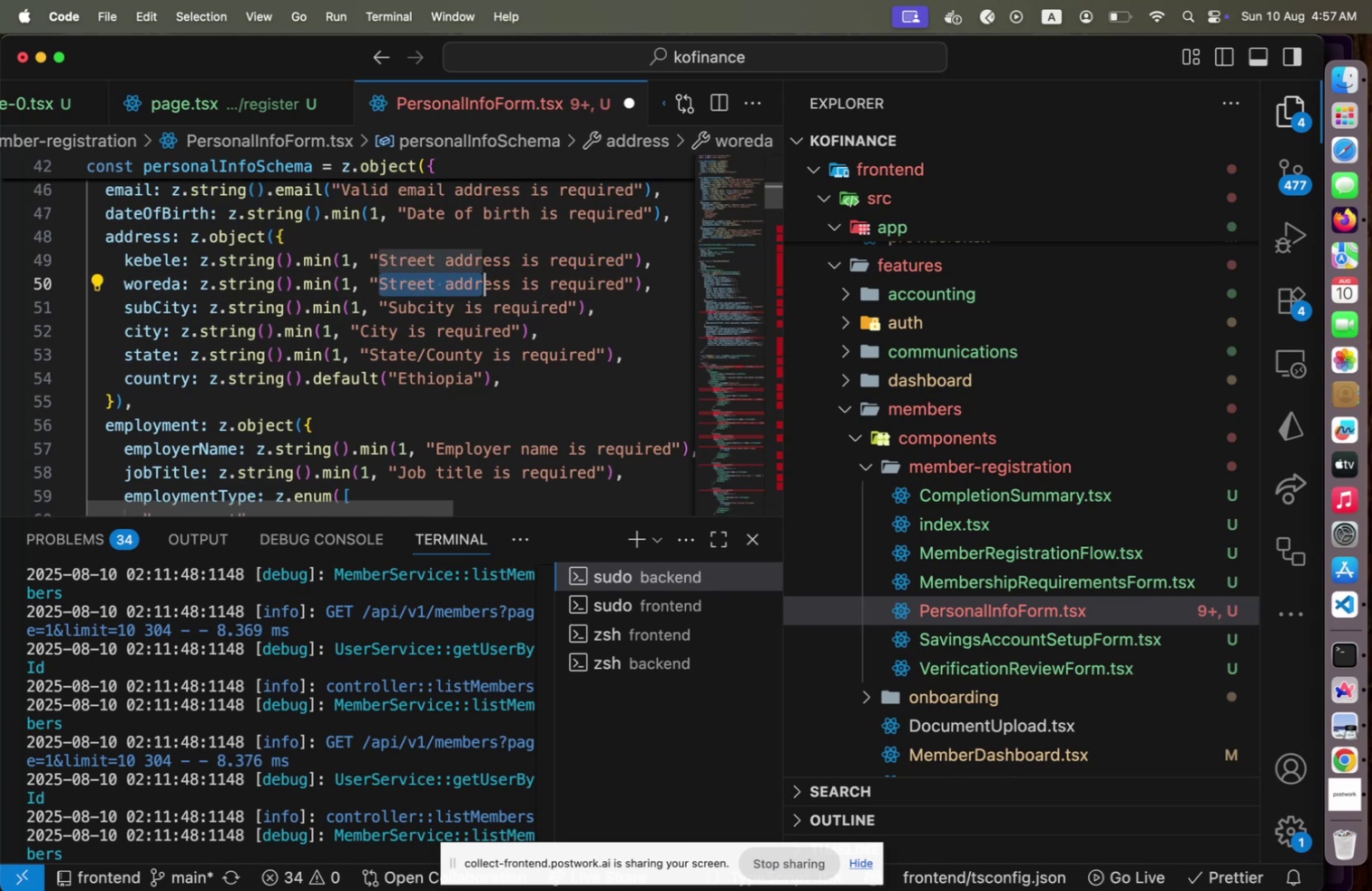 
key(Shift+ArrowRight)
 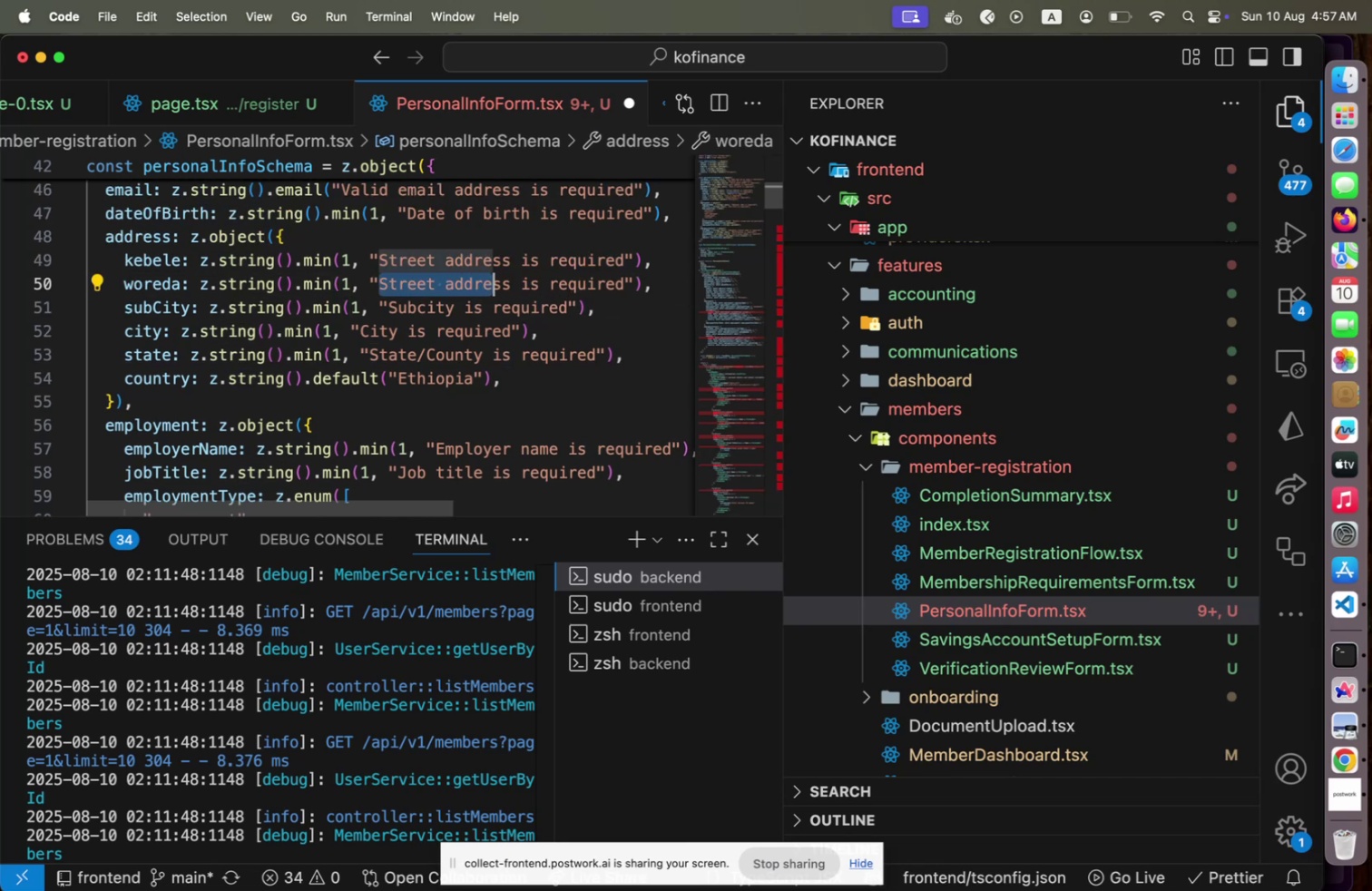 
key(Shift+ArrowRight)
 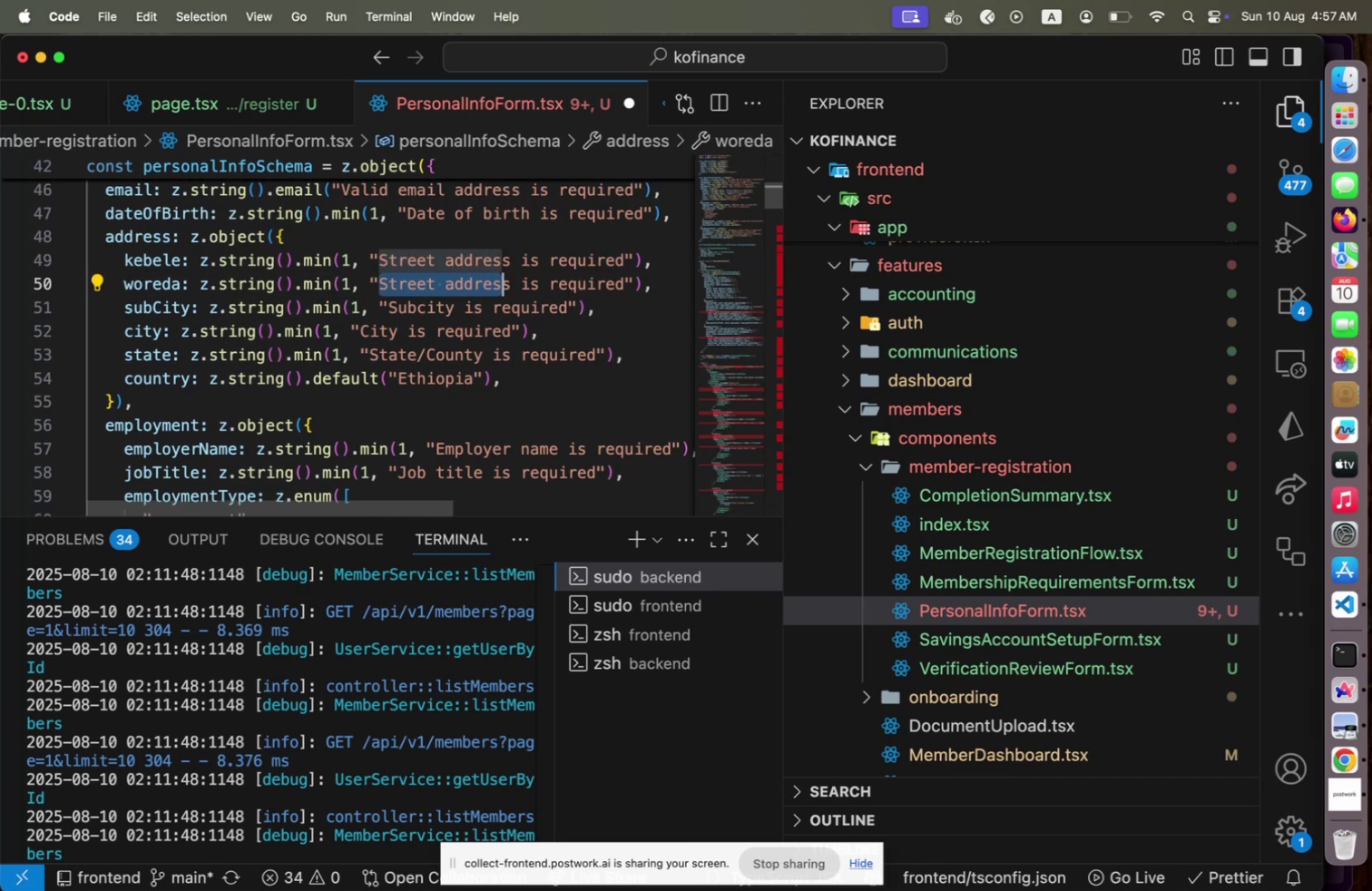 
key(Shift+ArrowRight)
 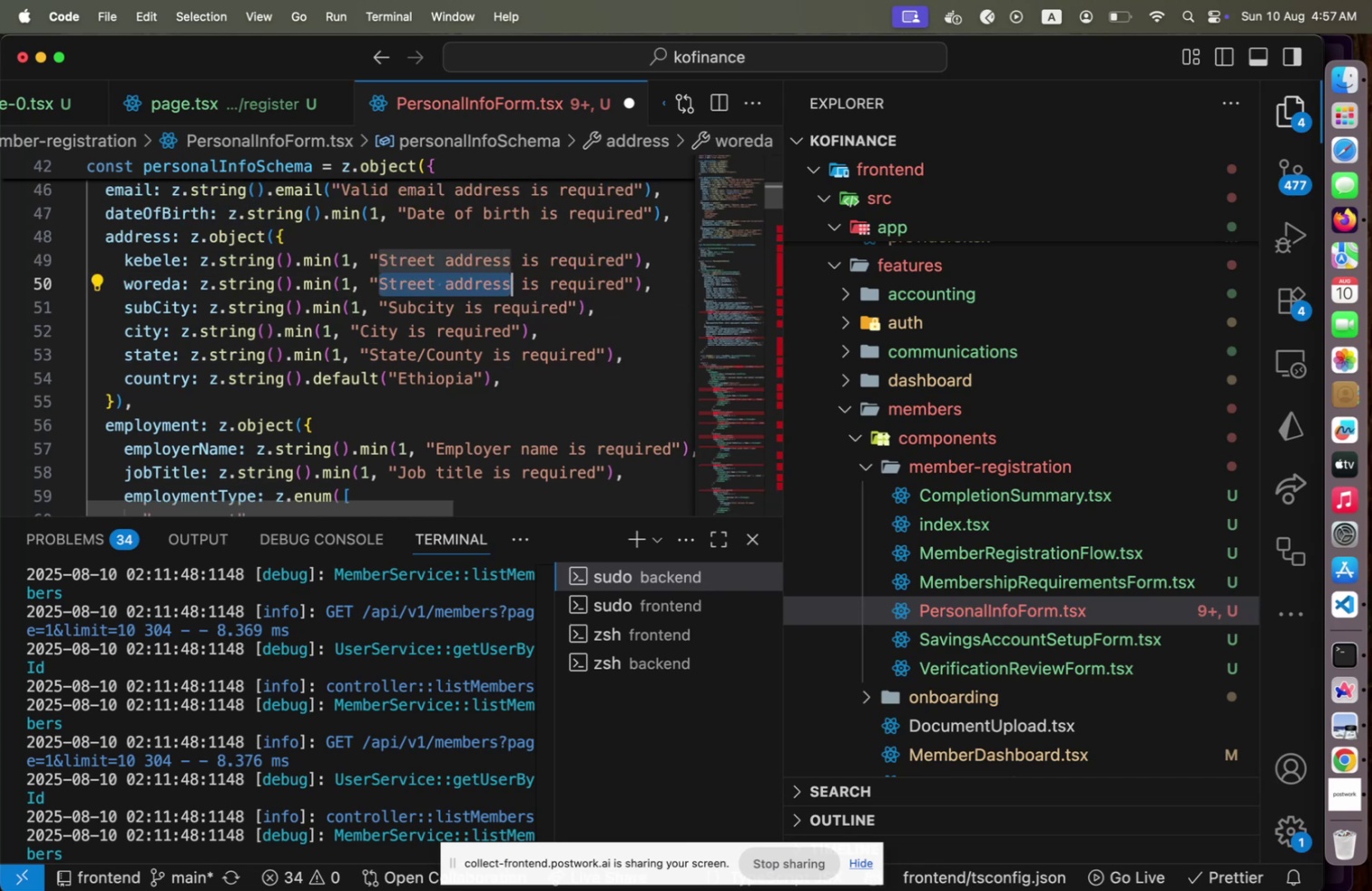 
type(Woreda)
 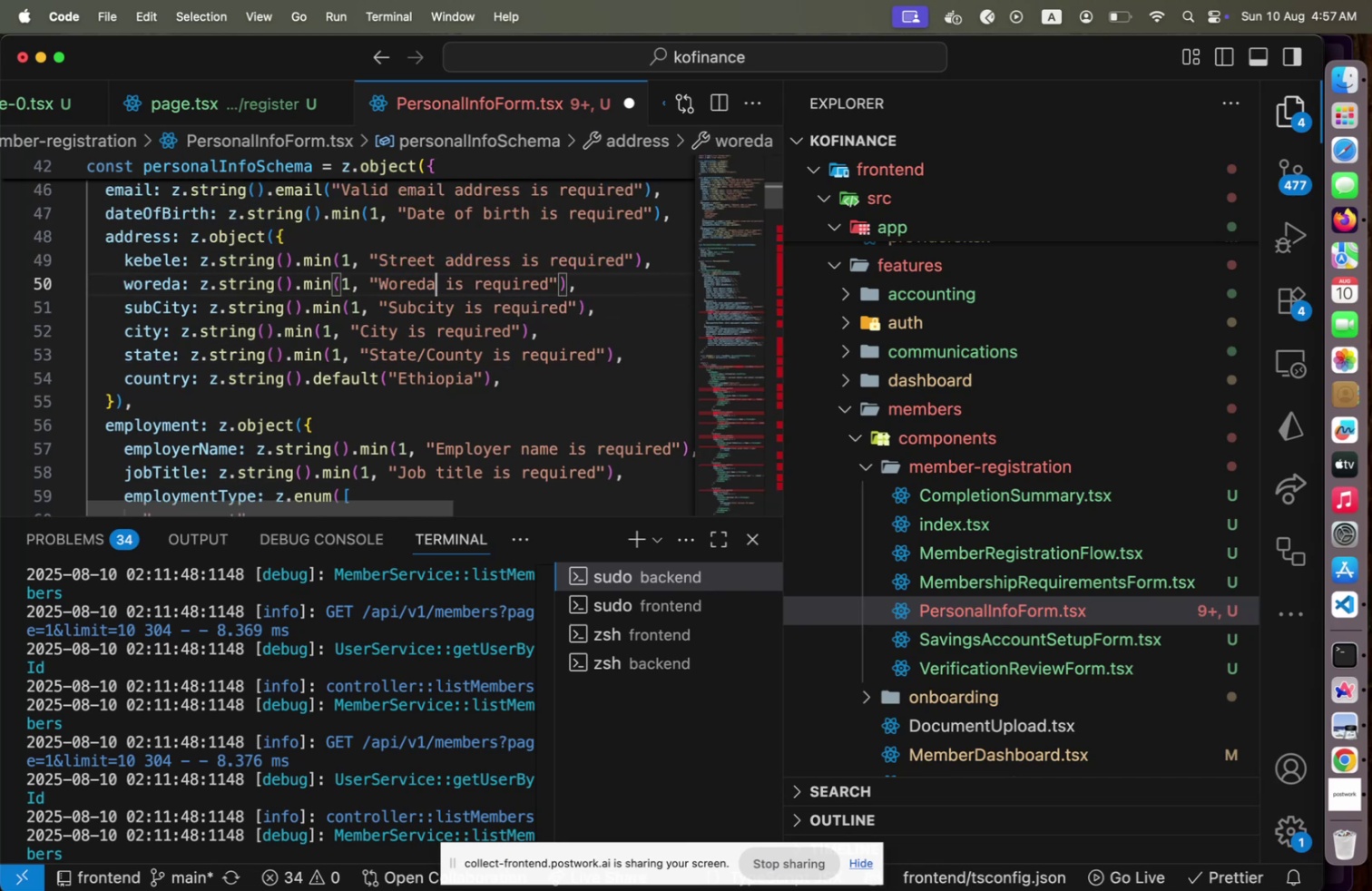 
key(ArrowUp)
 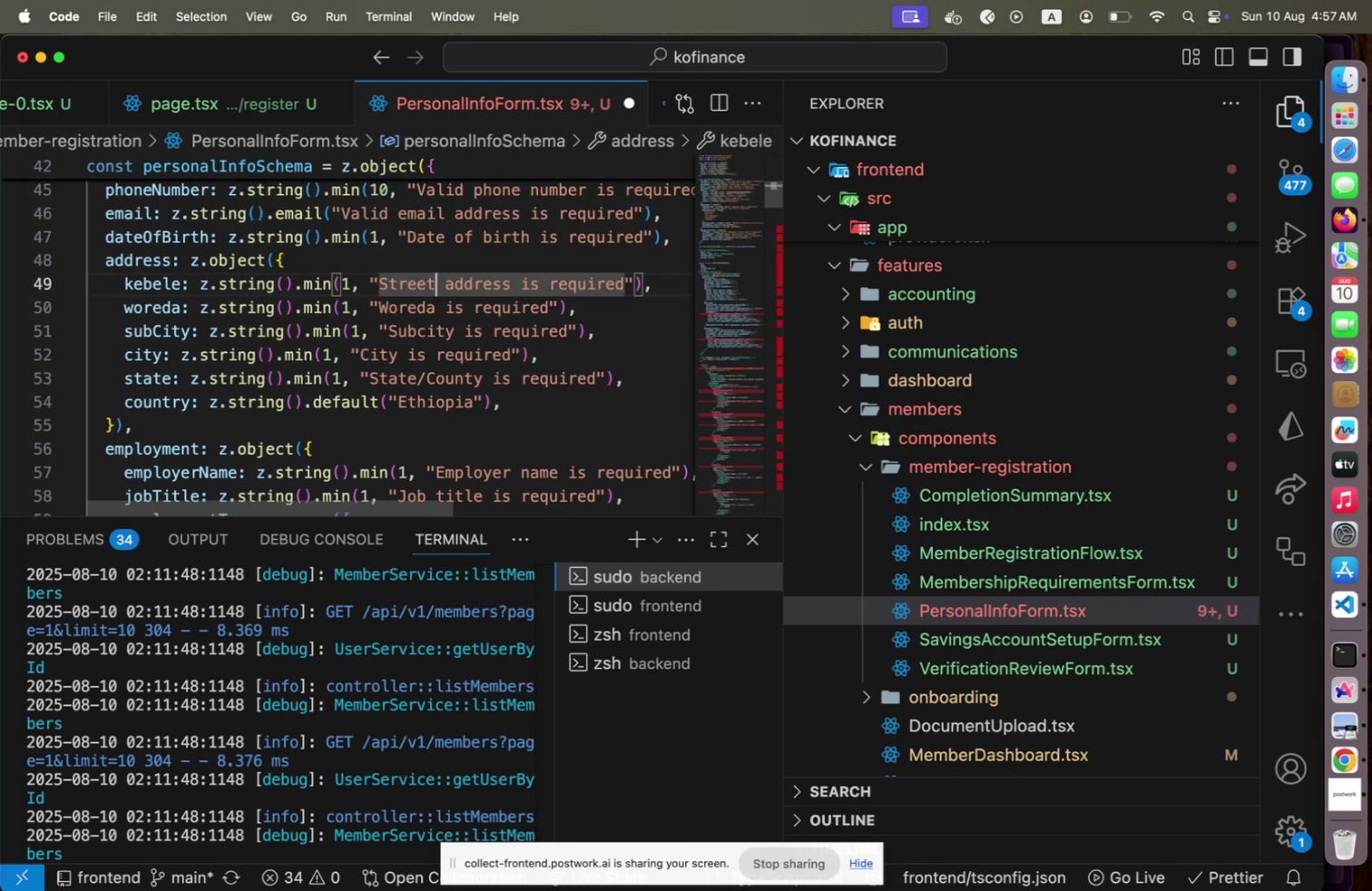 
key(Shift+ArrowLeft)
 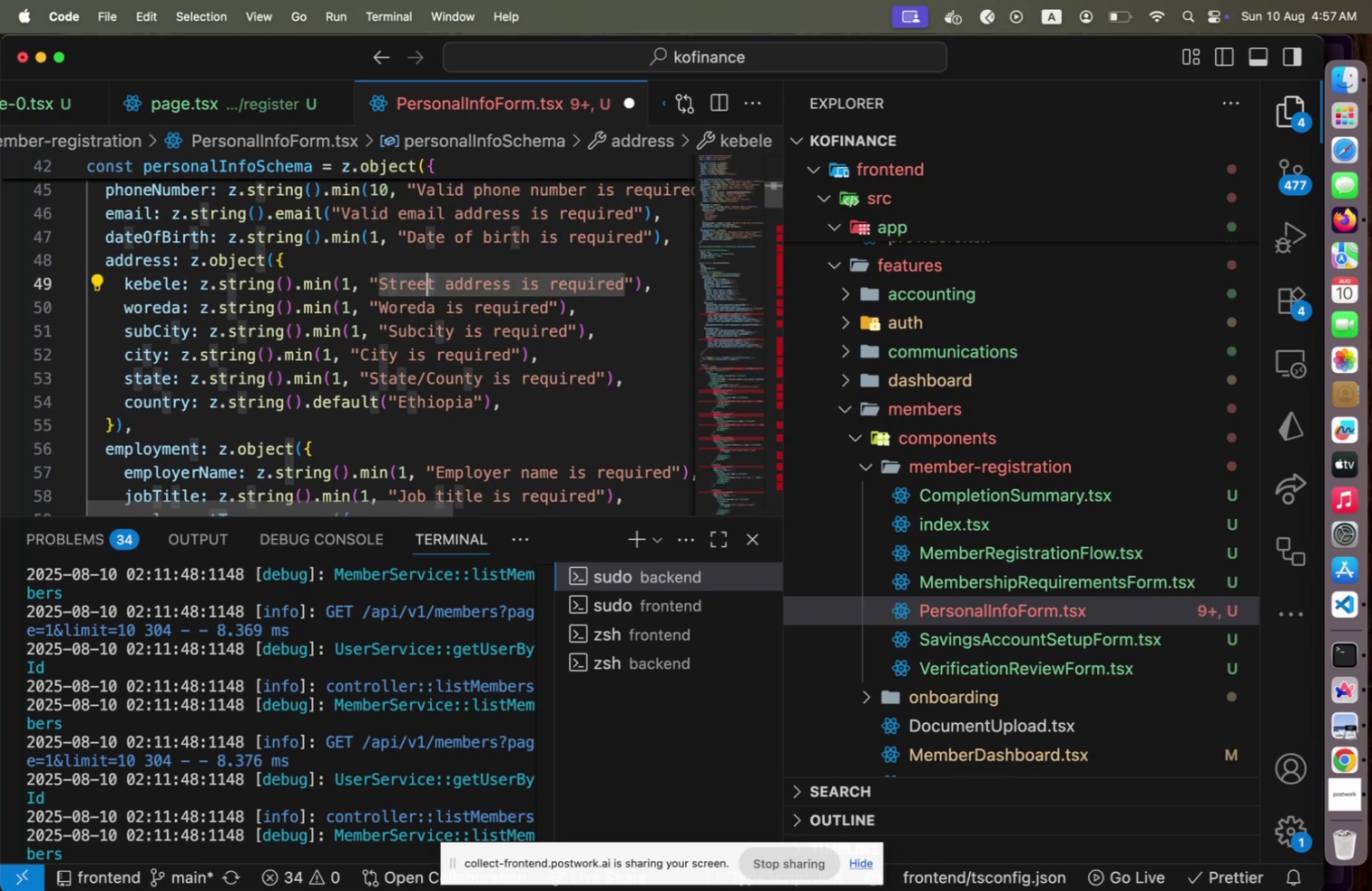 
key(Shift+ArrowLeft)
 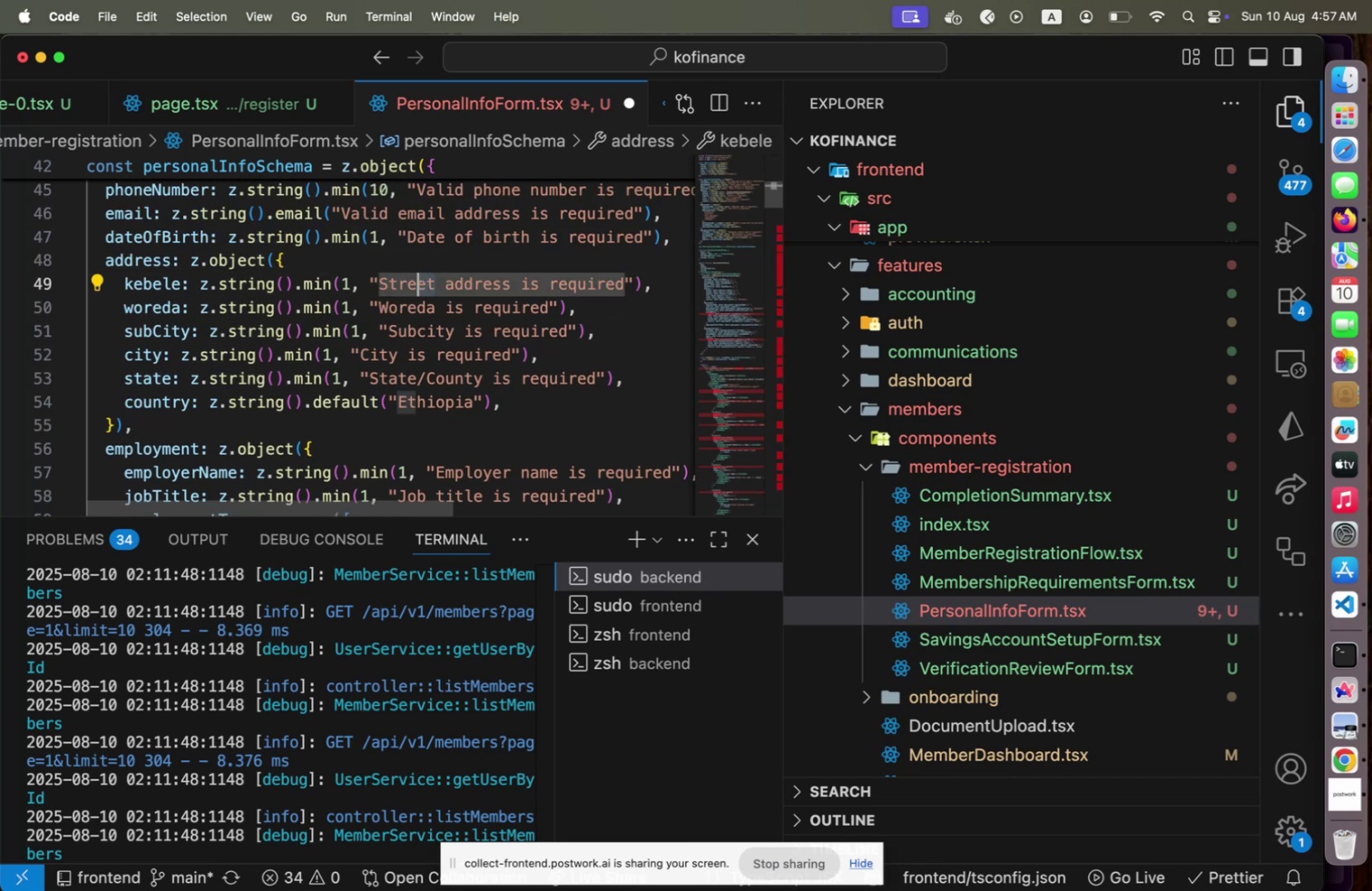 
key(Shift+ArrowLeft)
 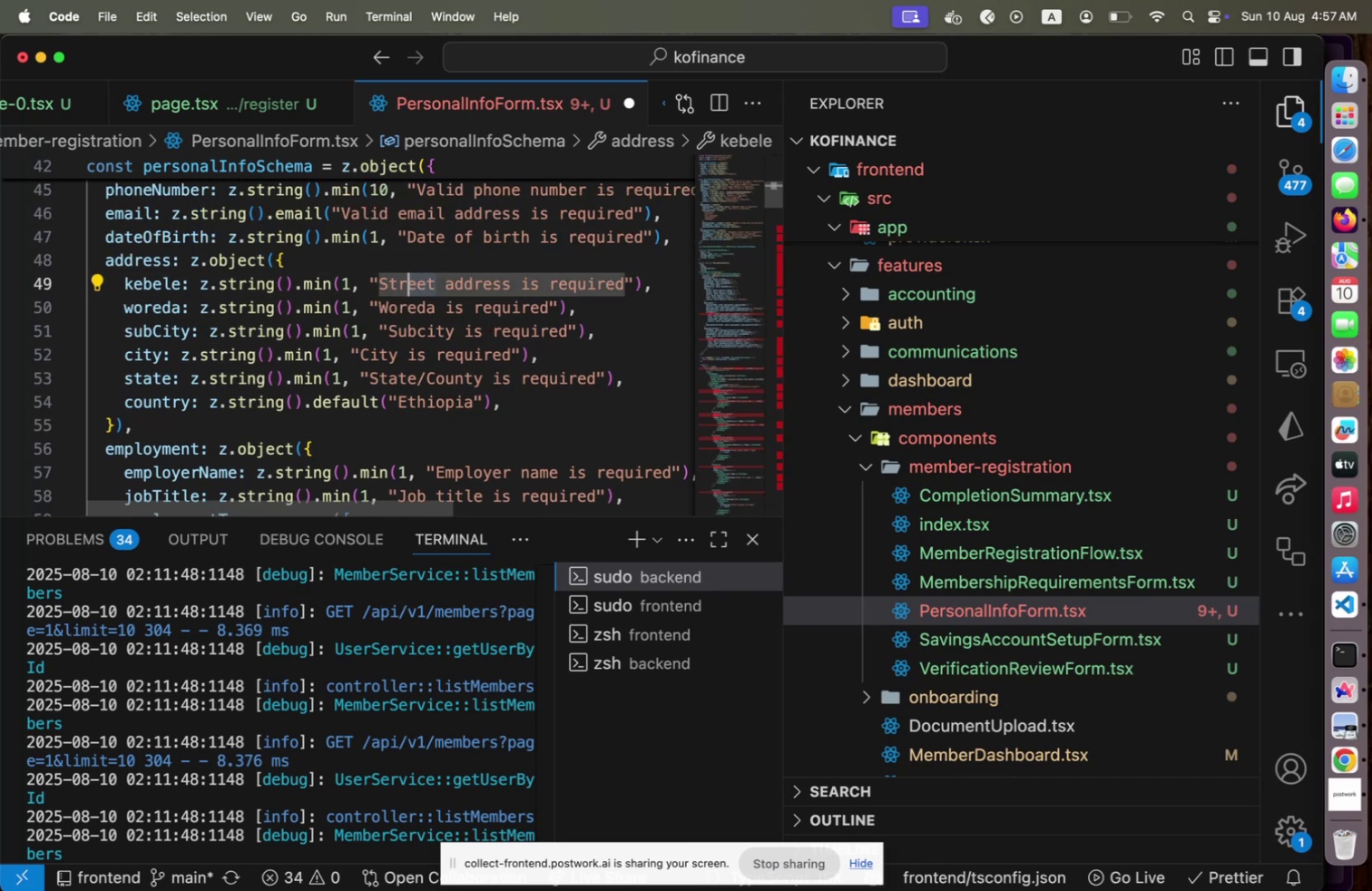 
key(Shift+ArrowLeft)
 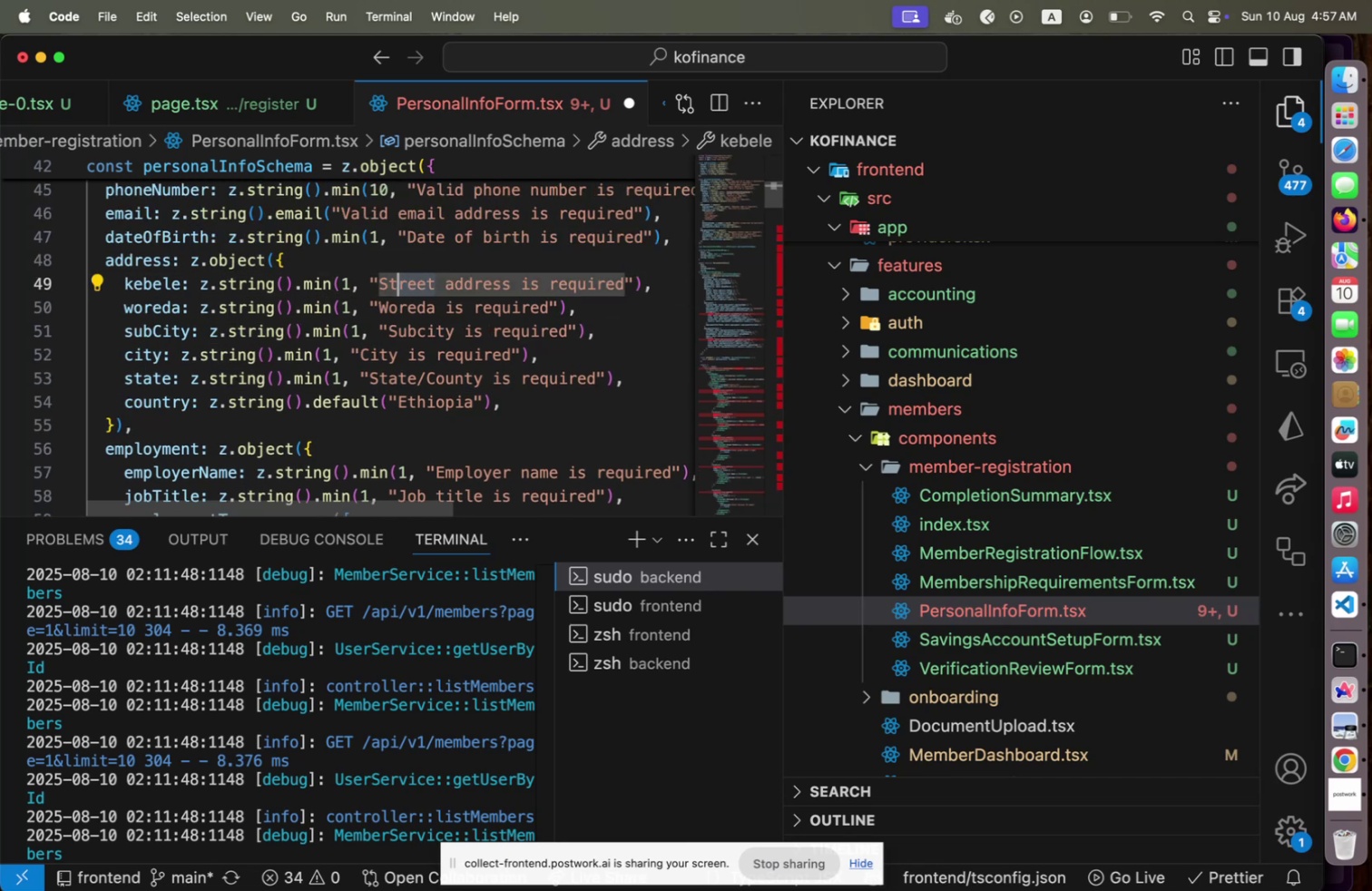 
key(Shift+ArrowLeft)
 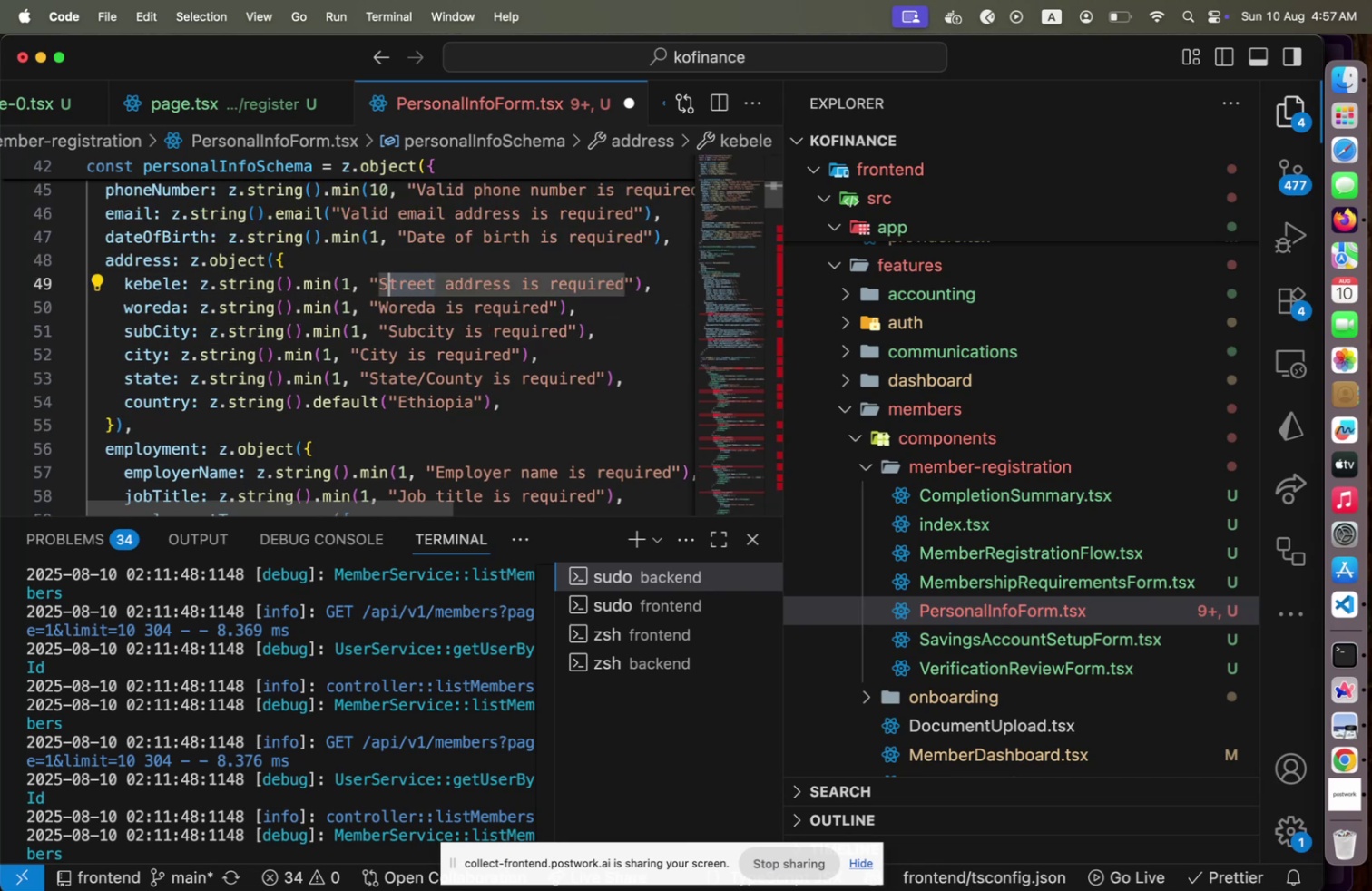 
key(Shift+ArrowLeft)
 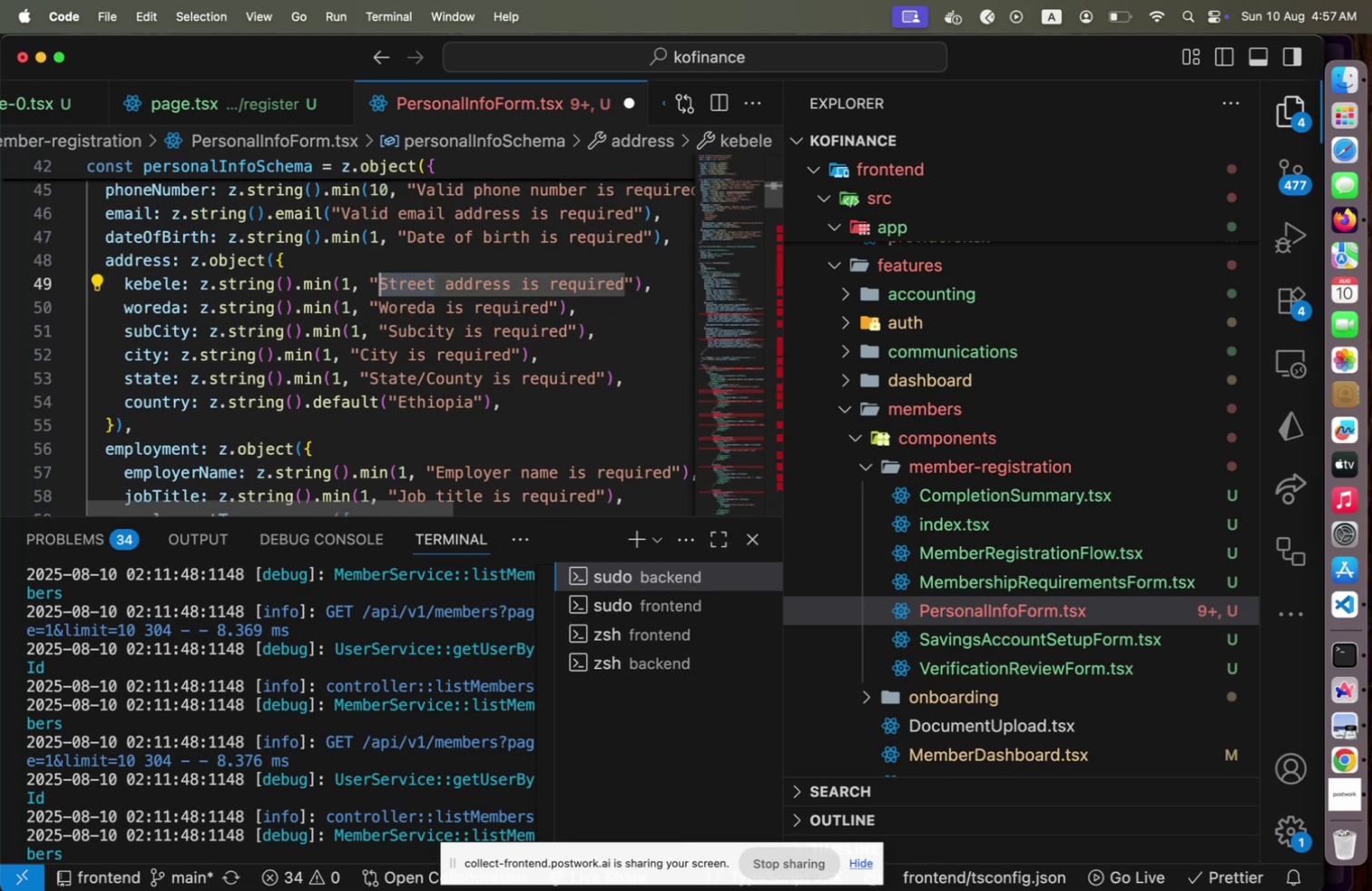 
type(Kebele)
 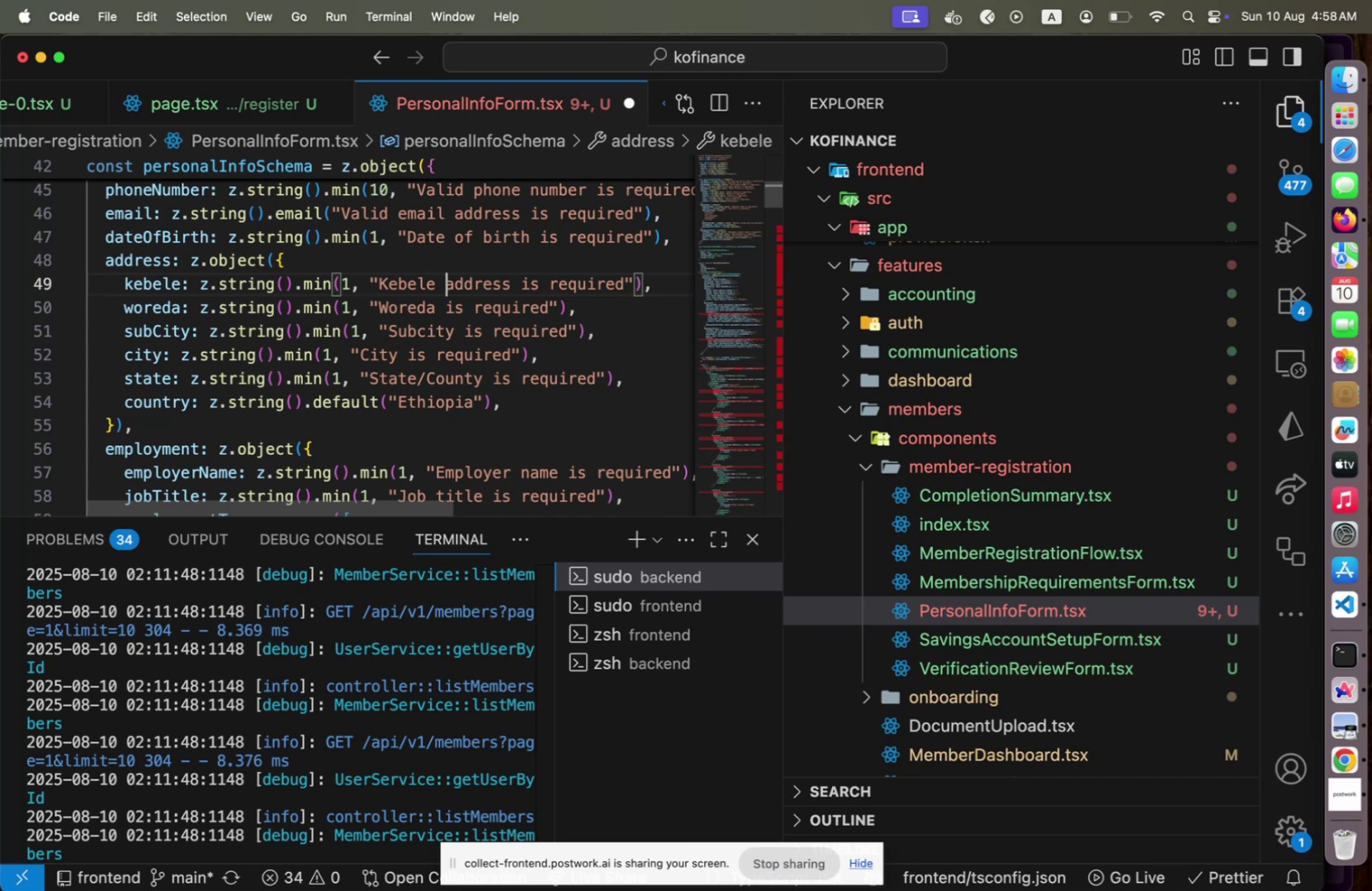 
 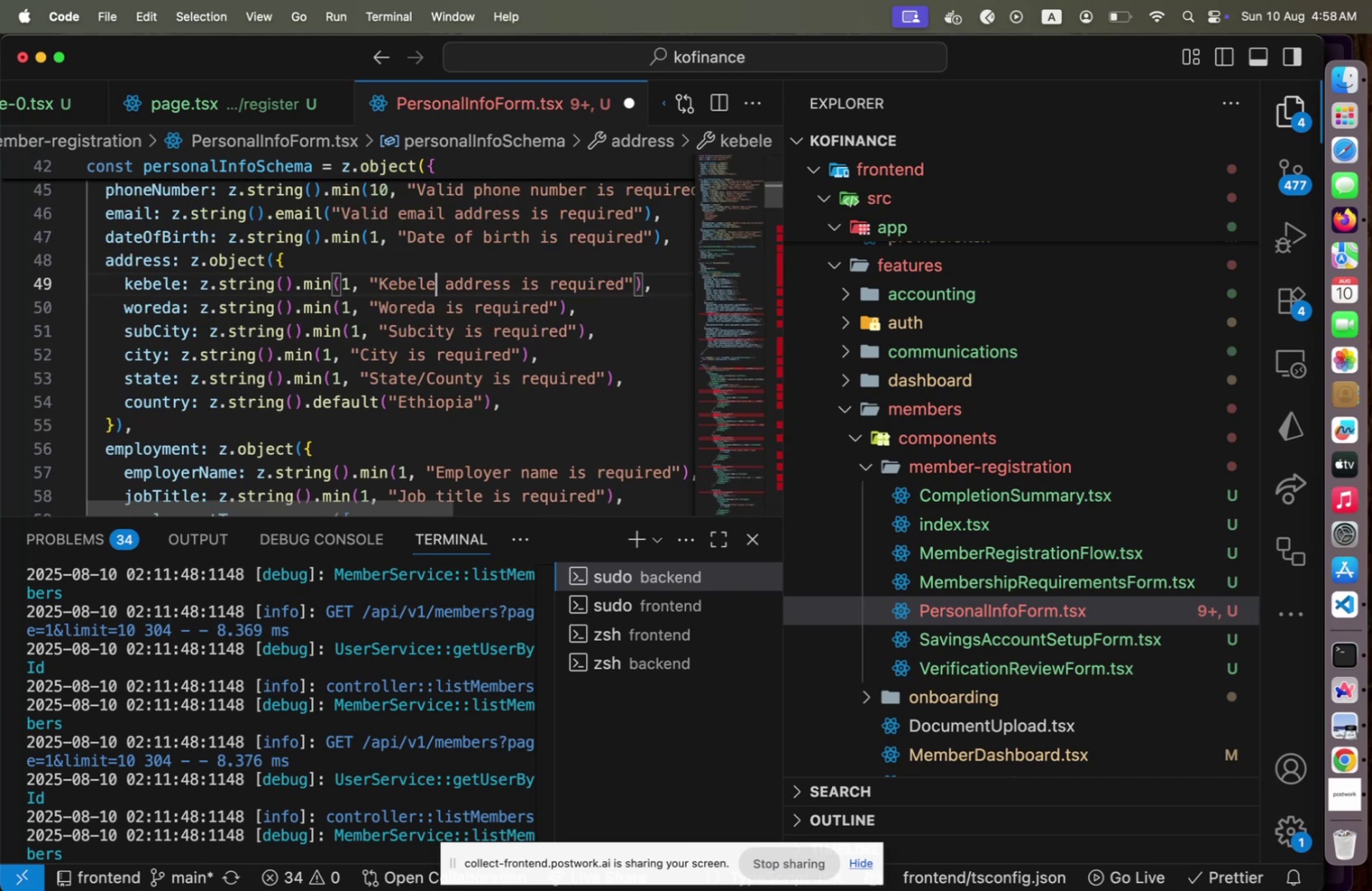 
key(ArrowRight)
 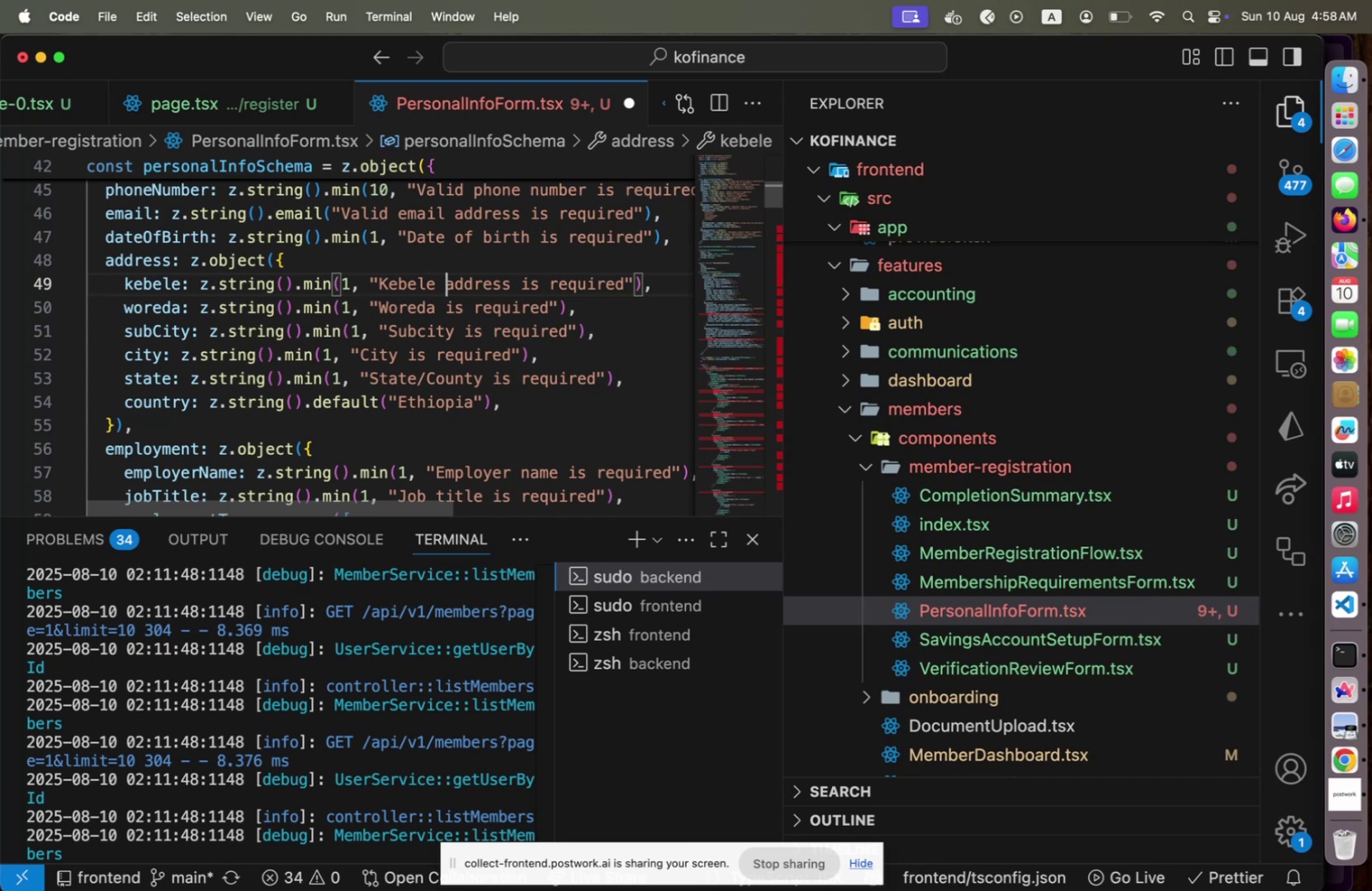 
hold_key(key=ArrowRight, duration=0.84)
 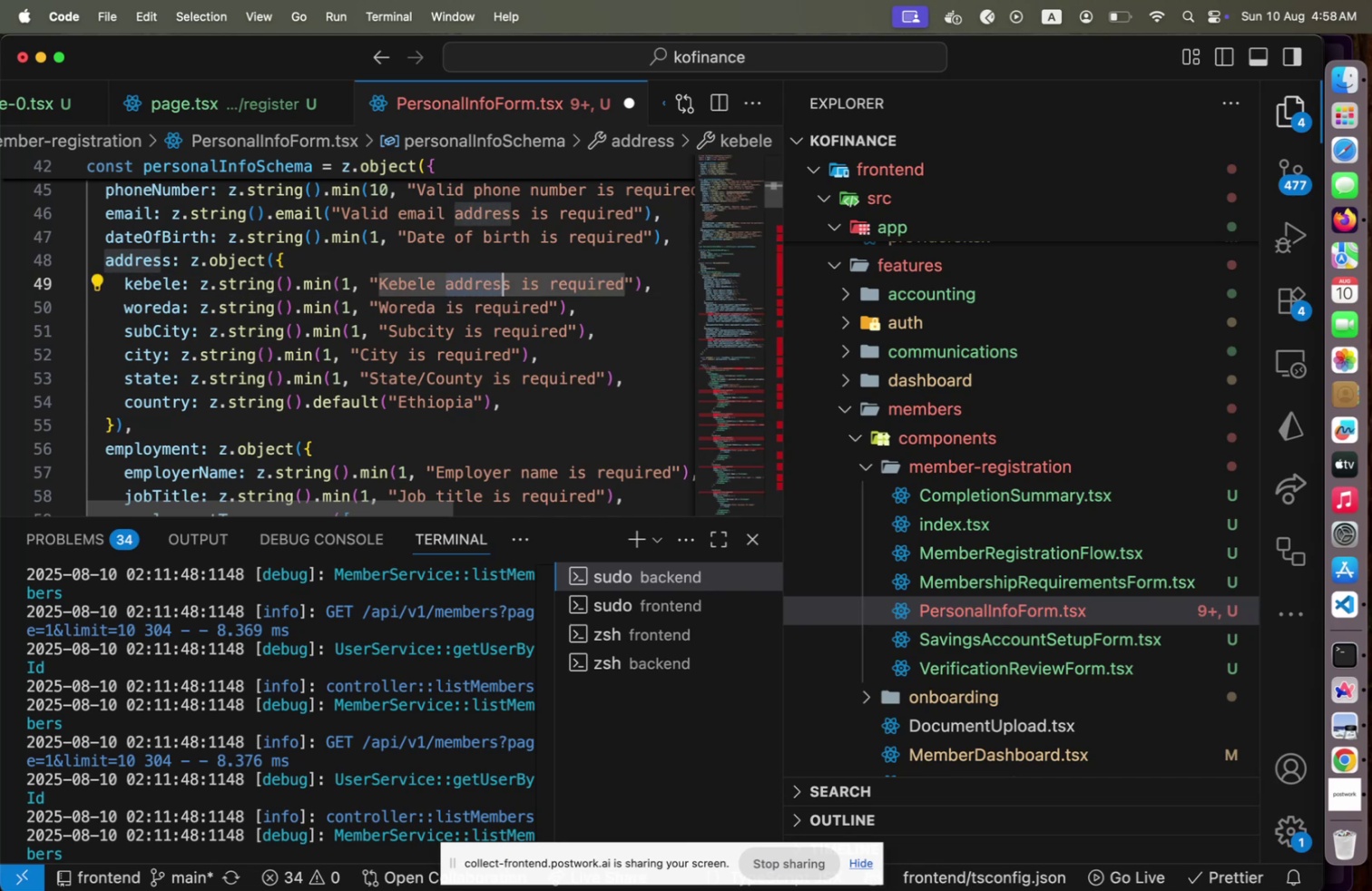 
key(Shift+ArrowRight)
 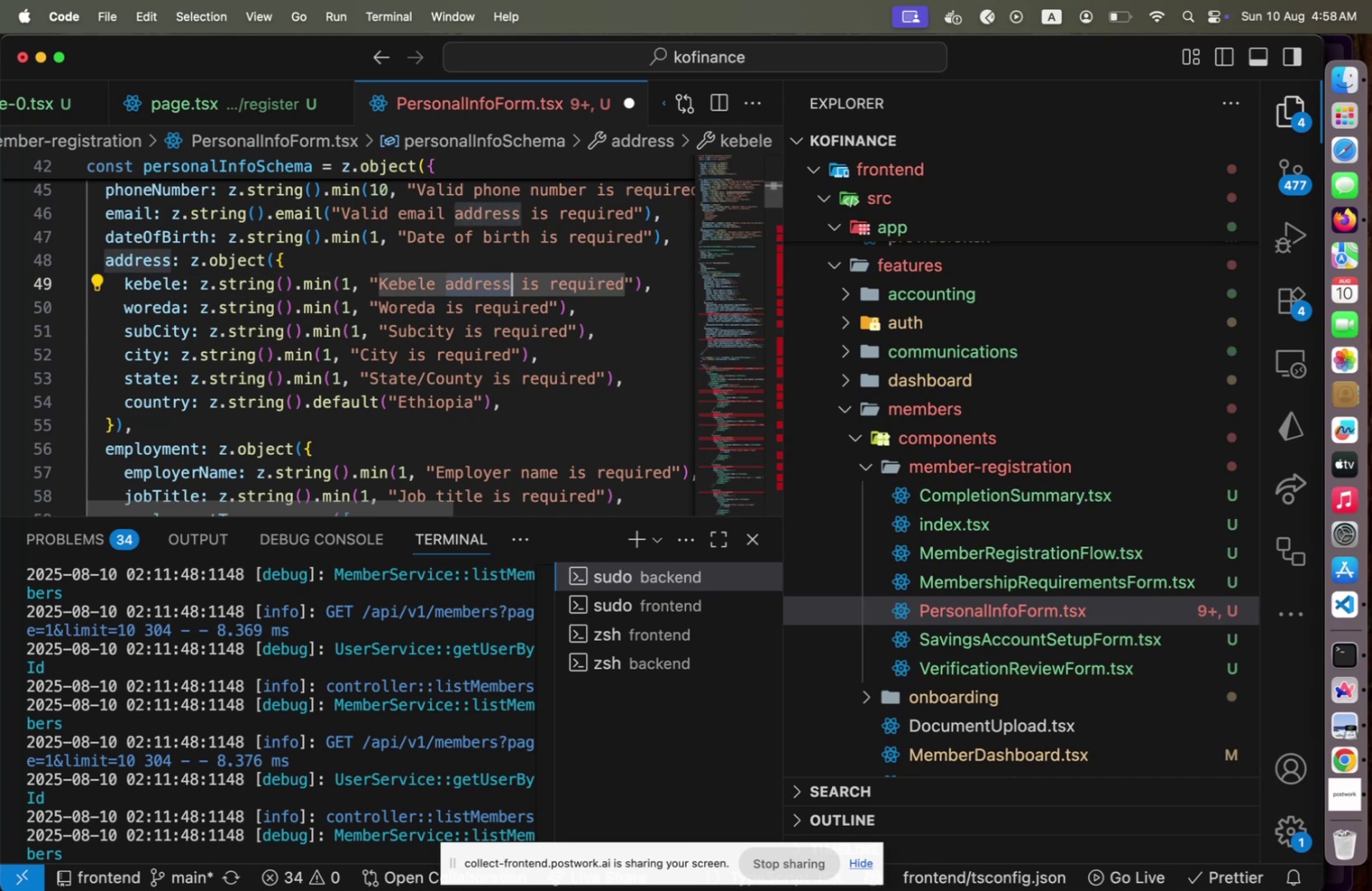 
key(Backspace)
 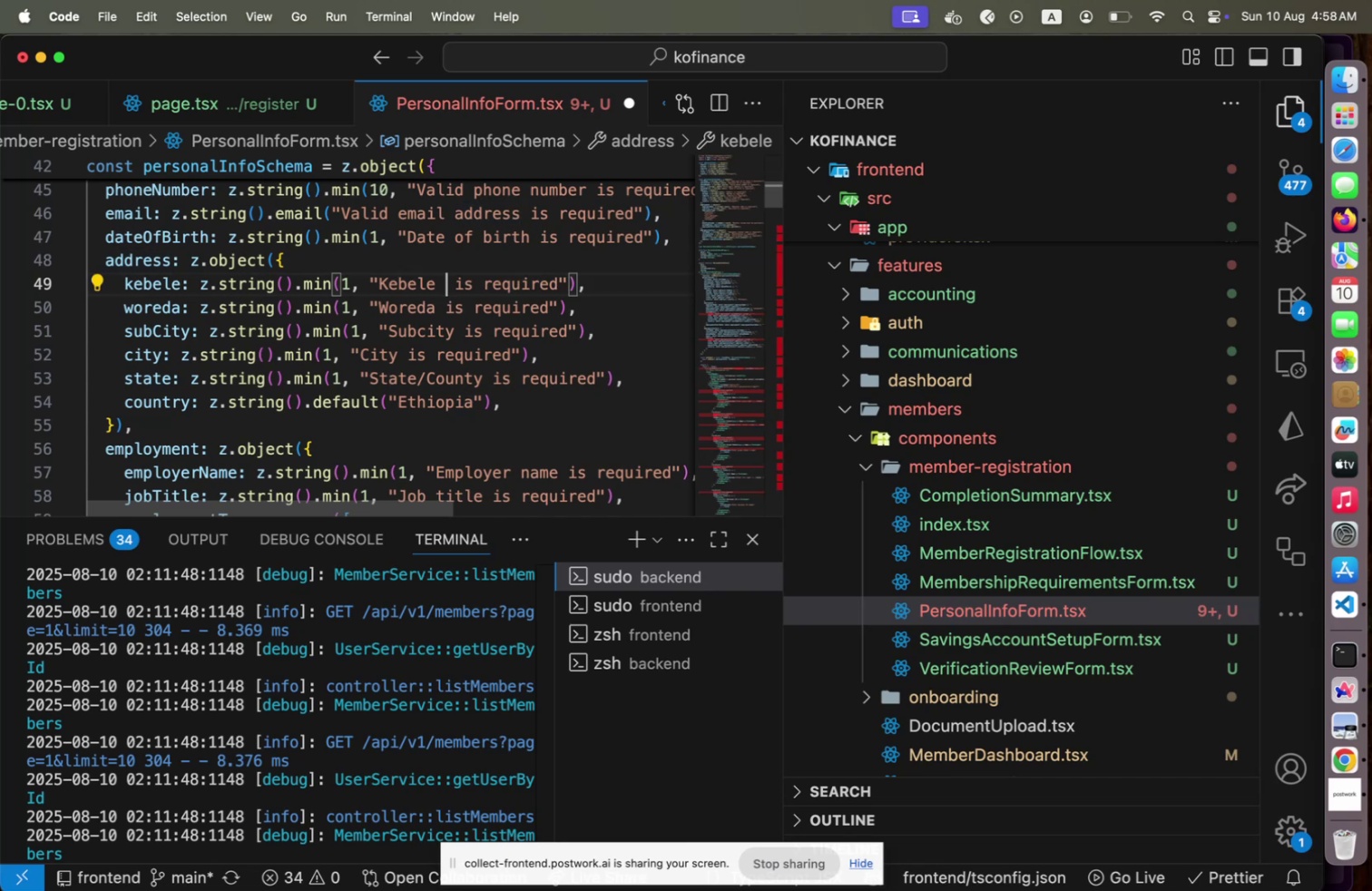 
key(Backspace)
 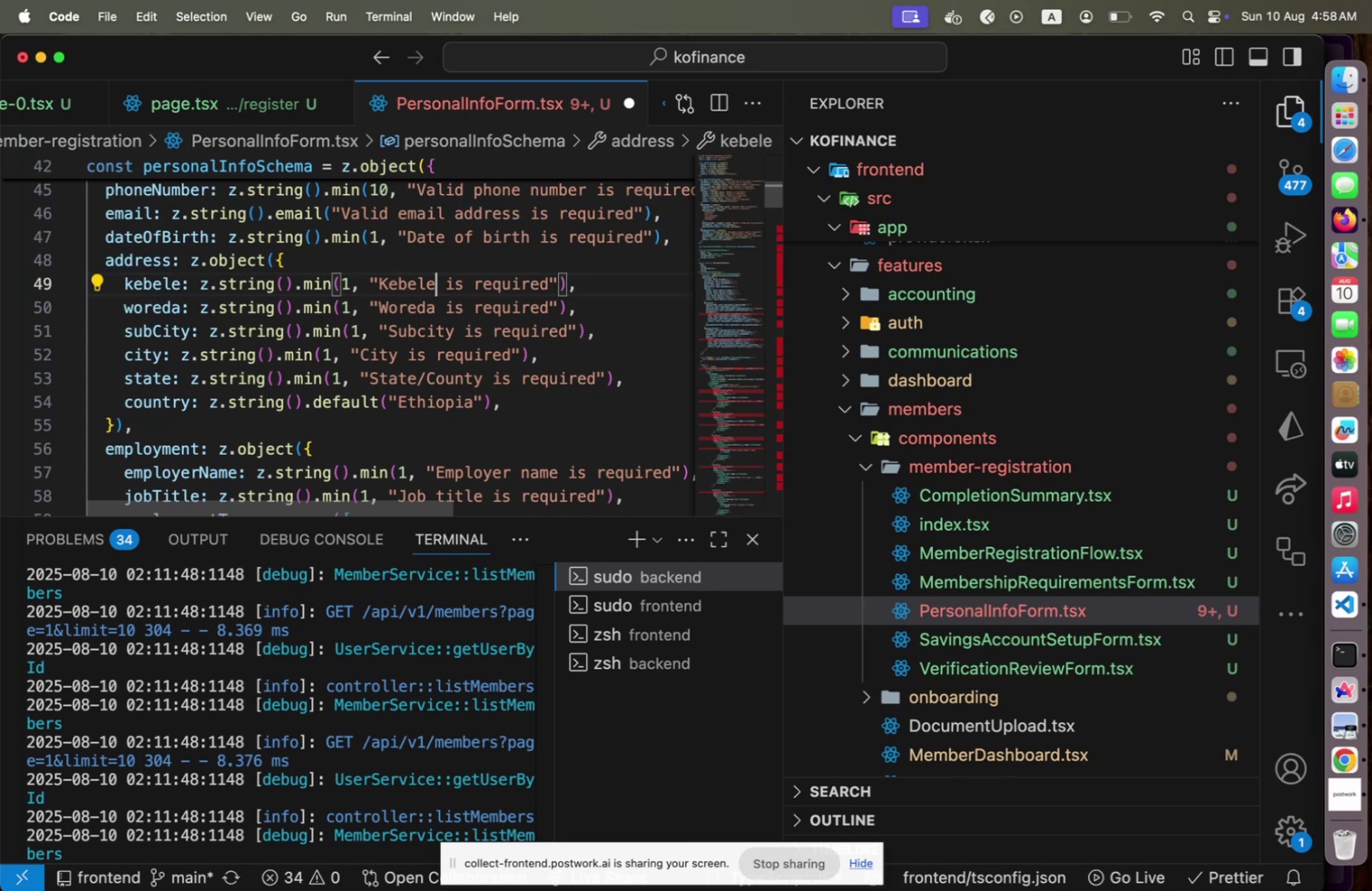 
key(ArrowUp)
 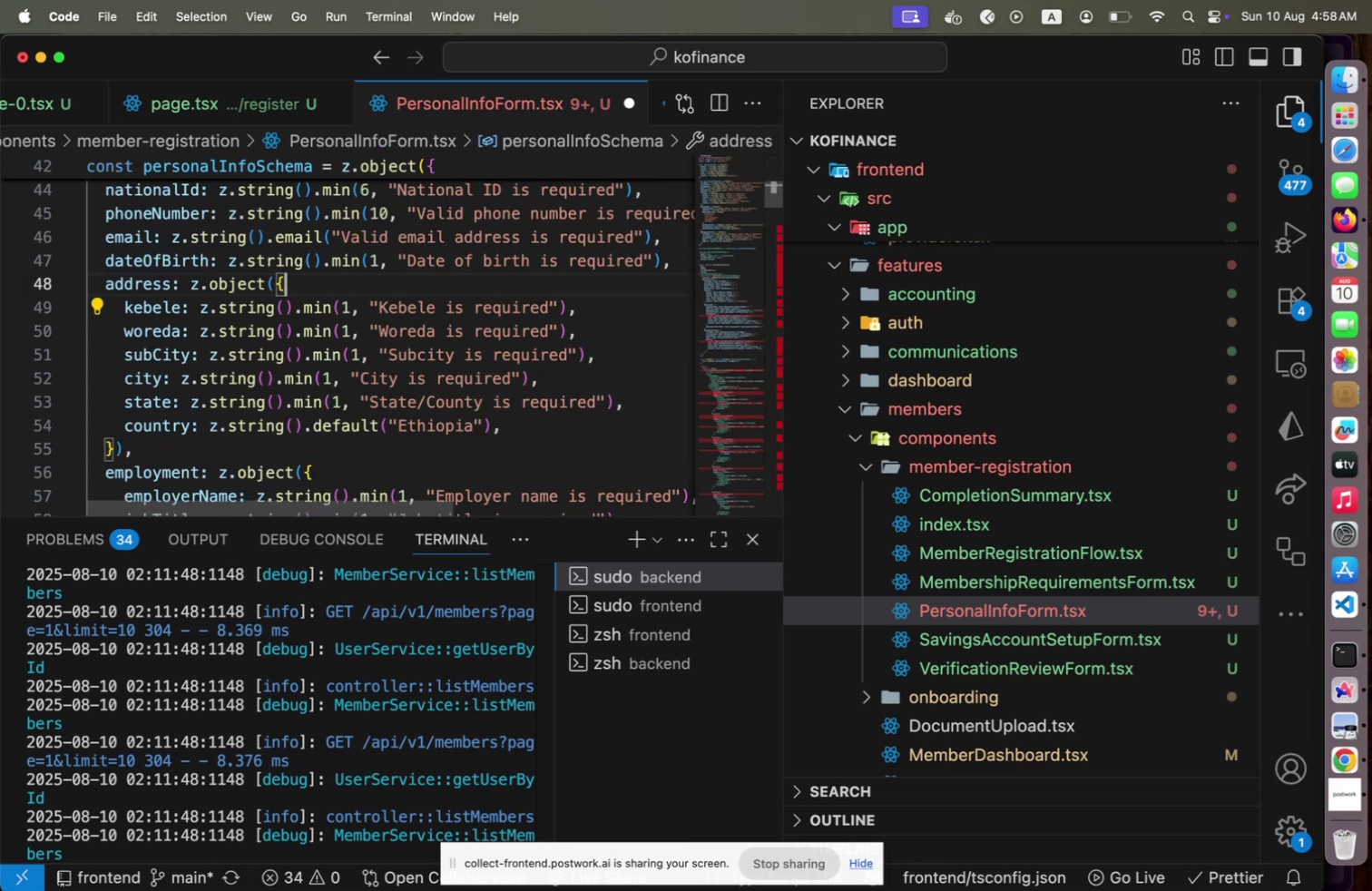 
key(ArrowUp)
 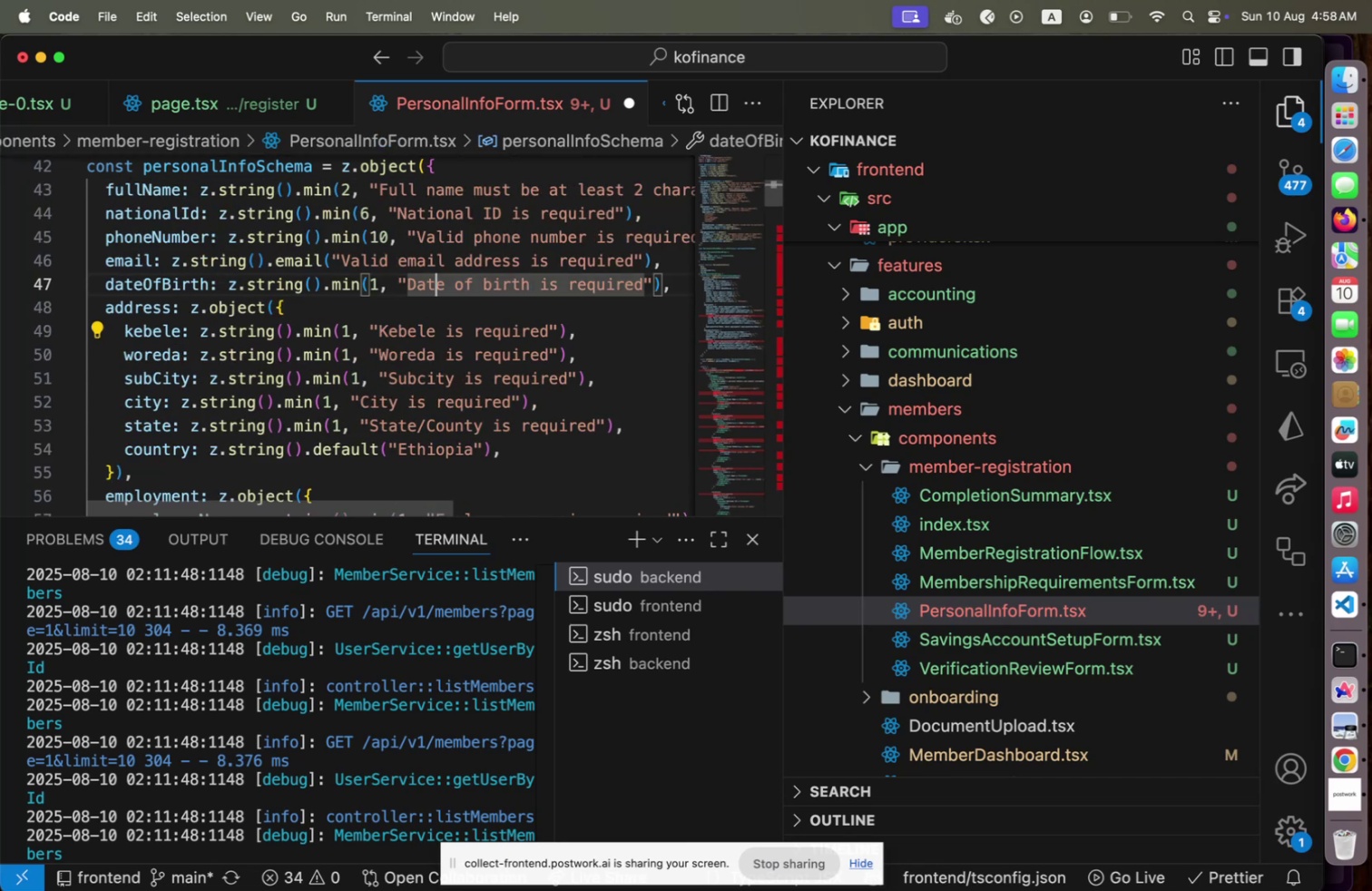 
key(ArrowUp)
 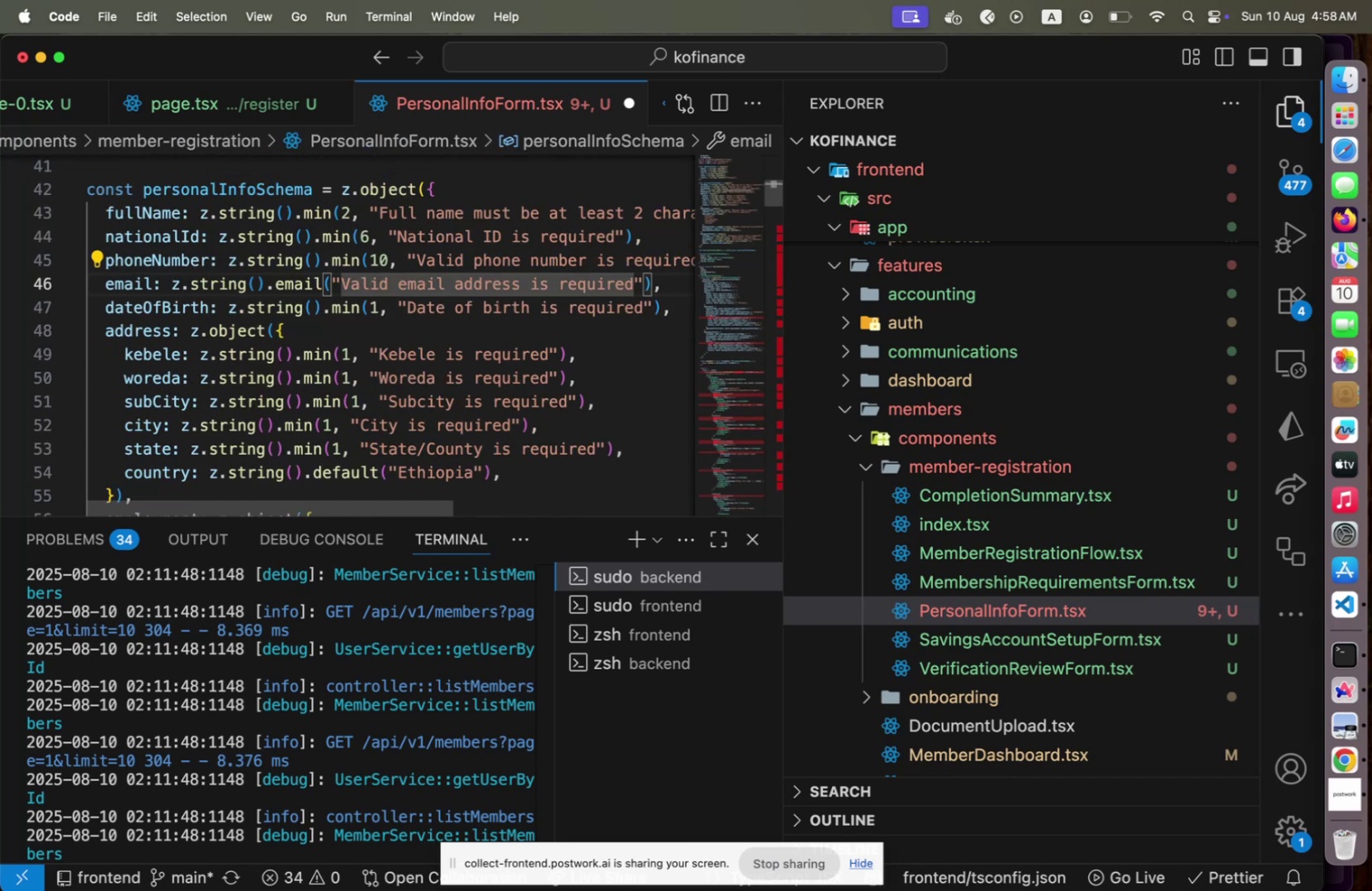 
hold_key(key=ArrowRight, duration=0.65)
 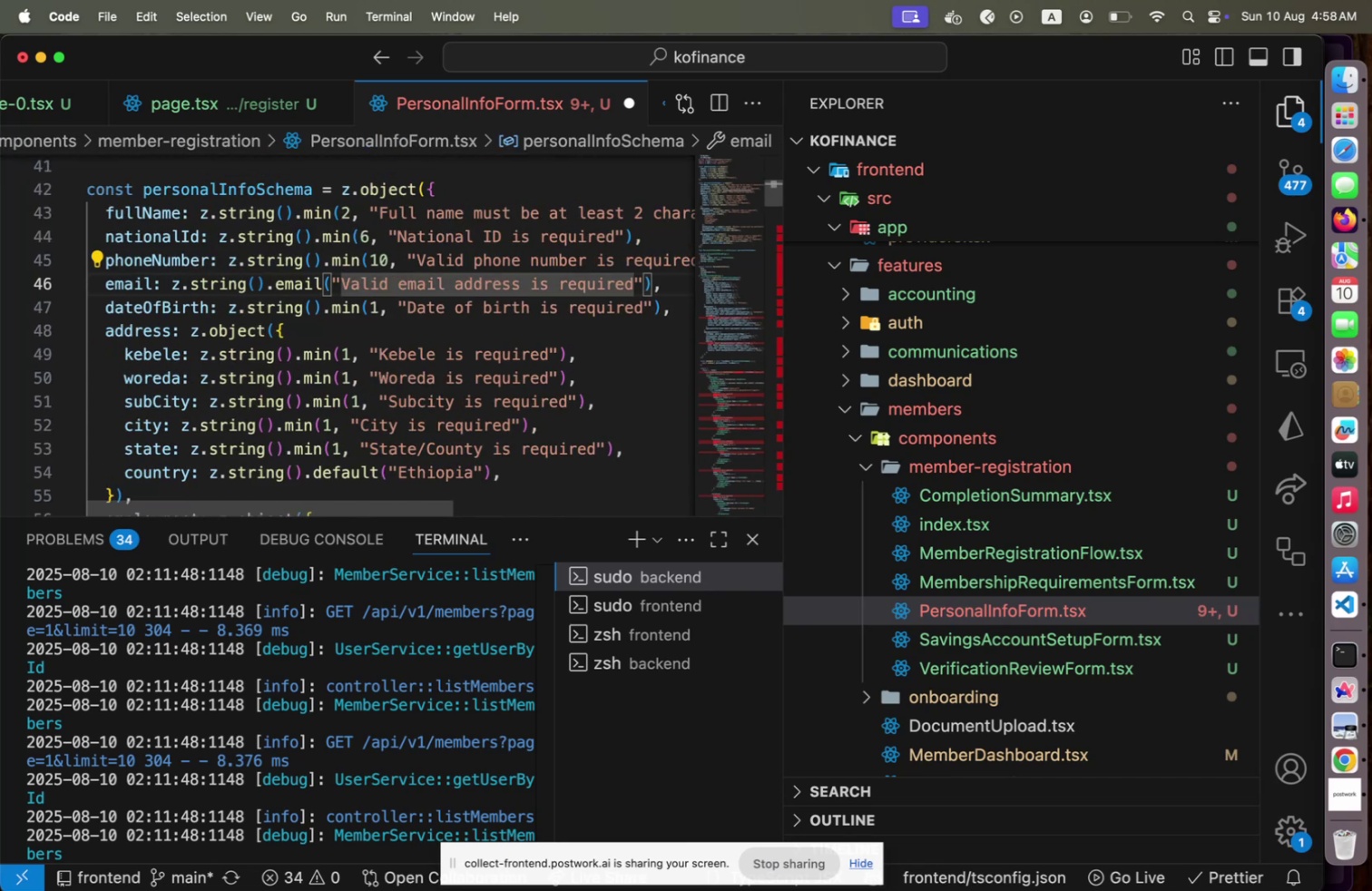 
hold_key(key=ArrowLeft, duration=0.54)
 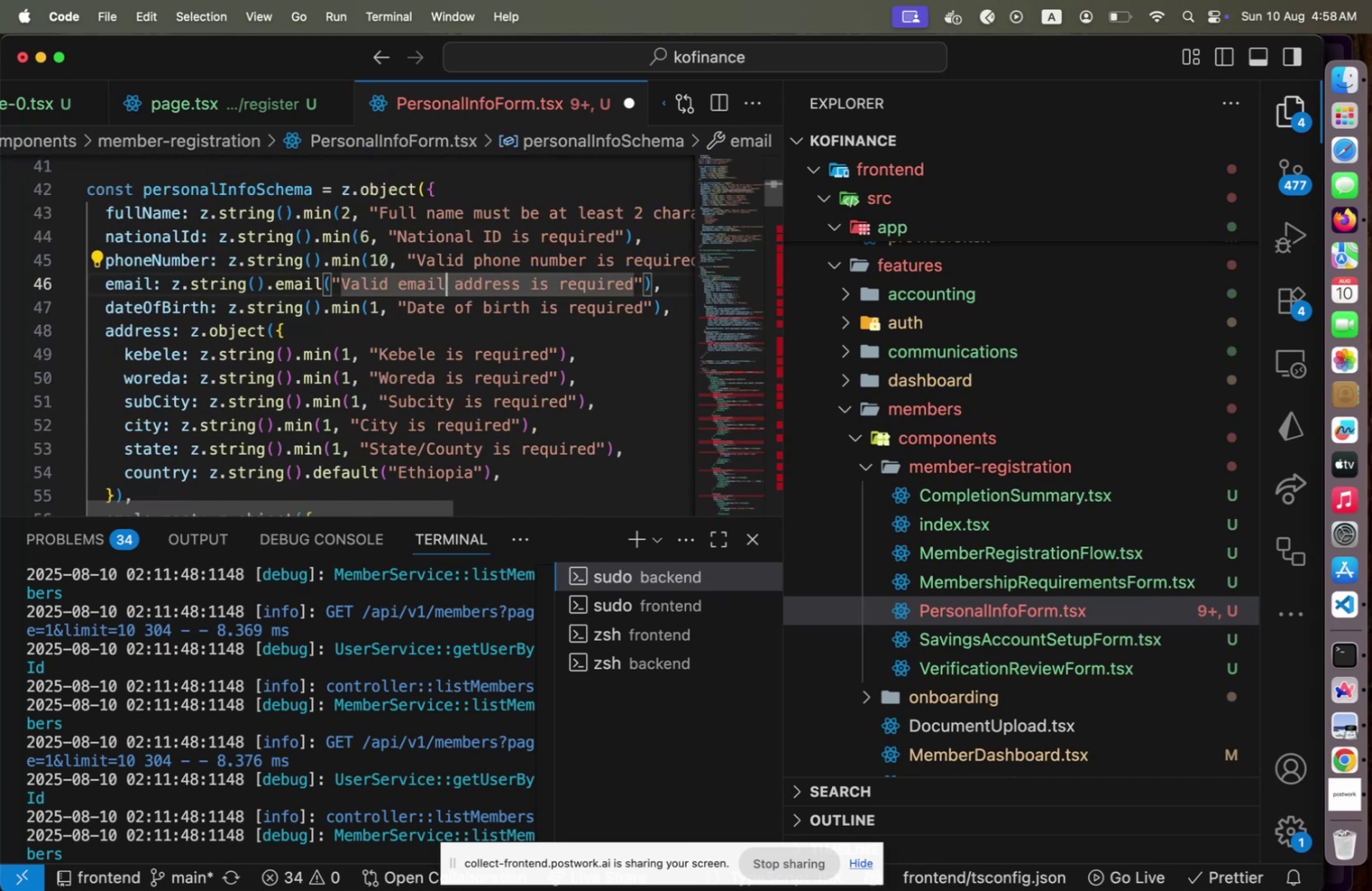 
key(End)
 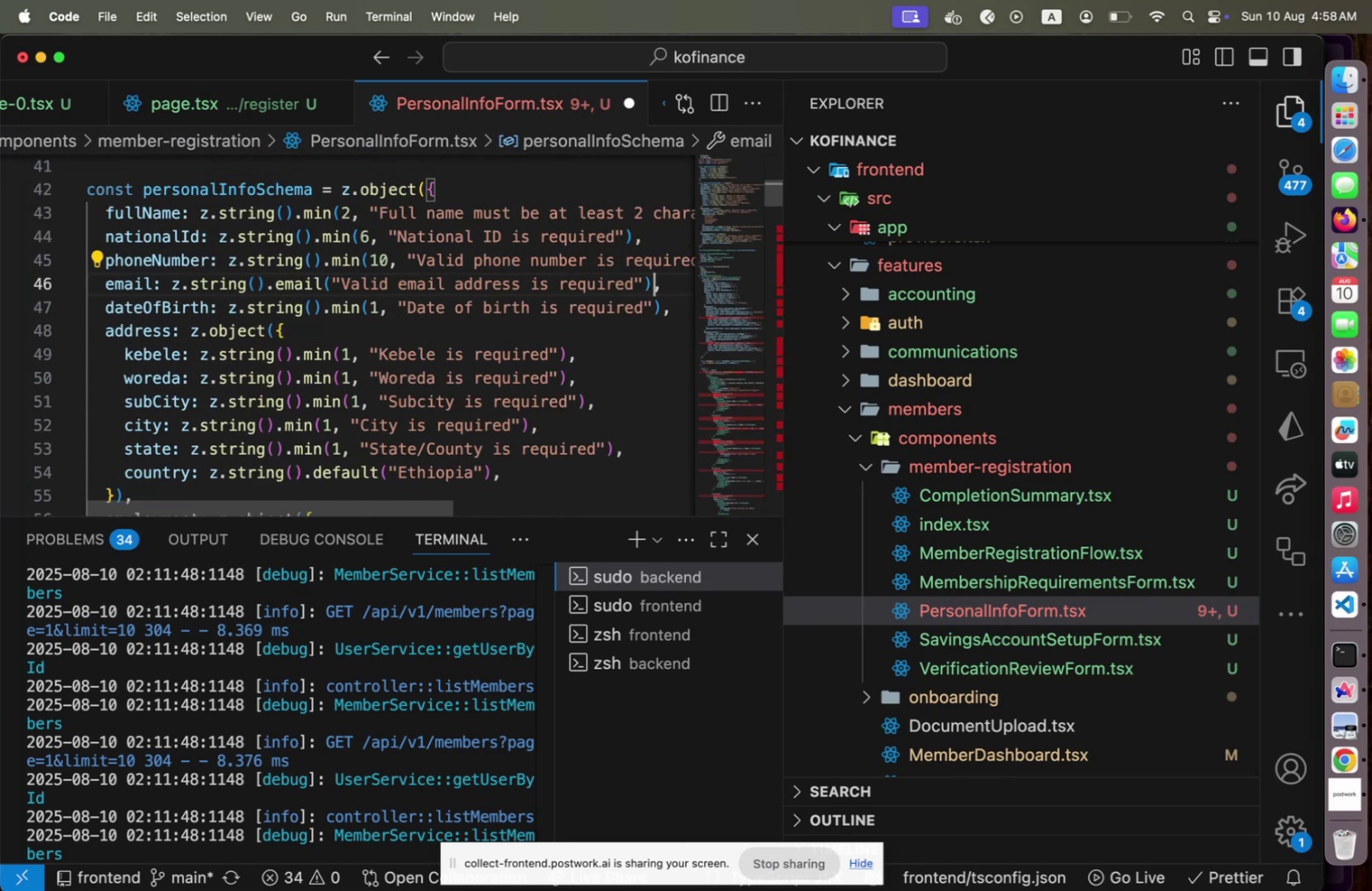 
key(ArrowLeft)
 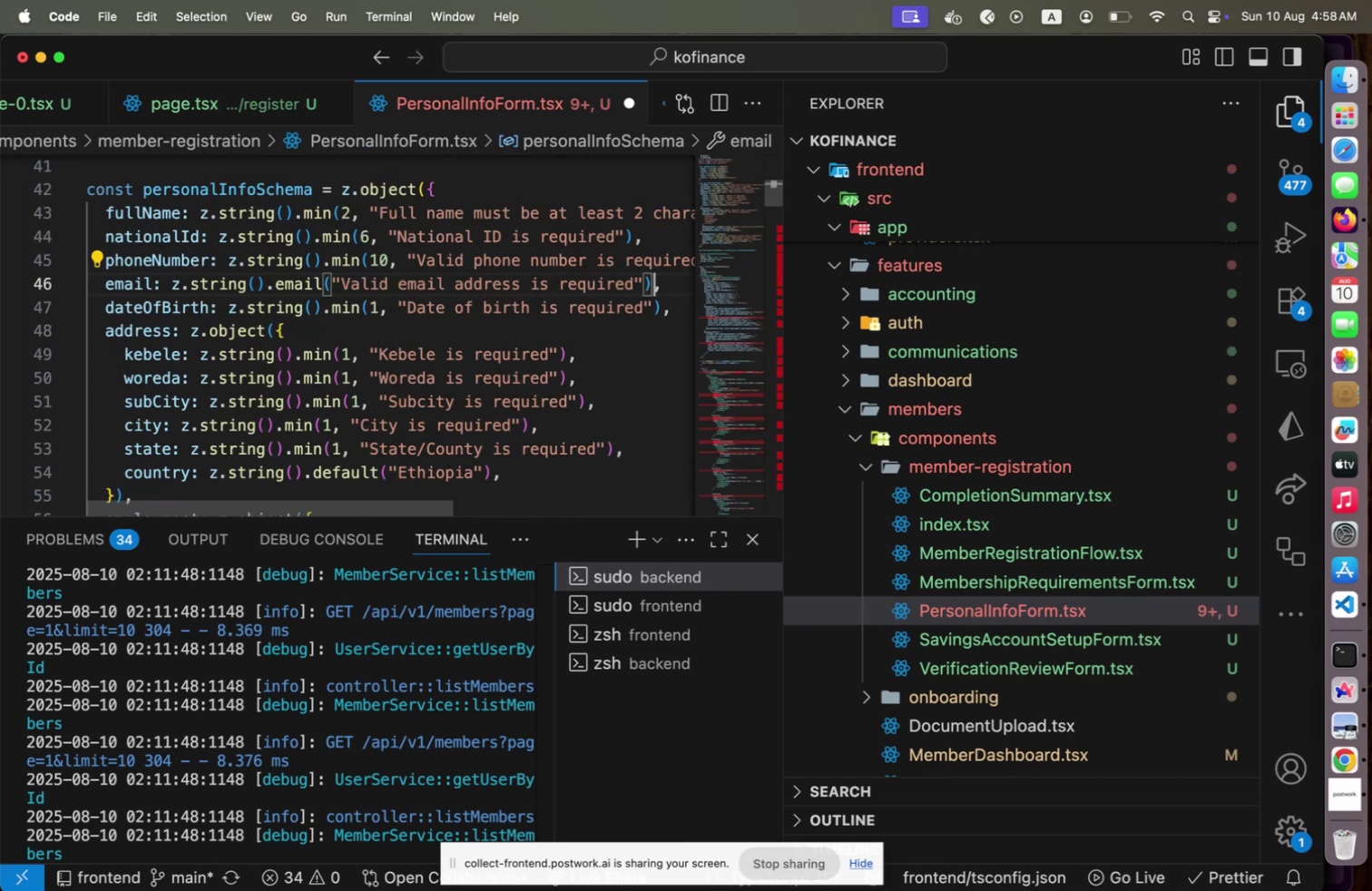 
type(.op)
 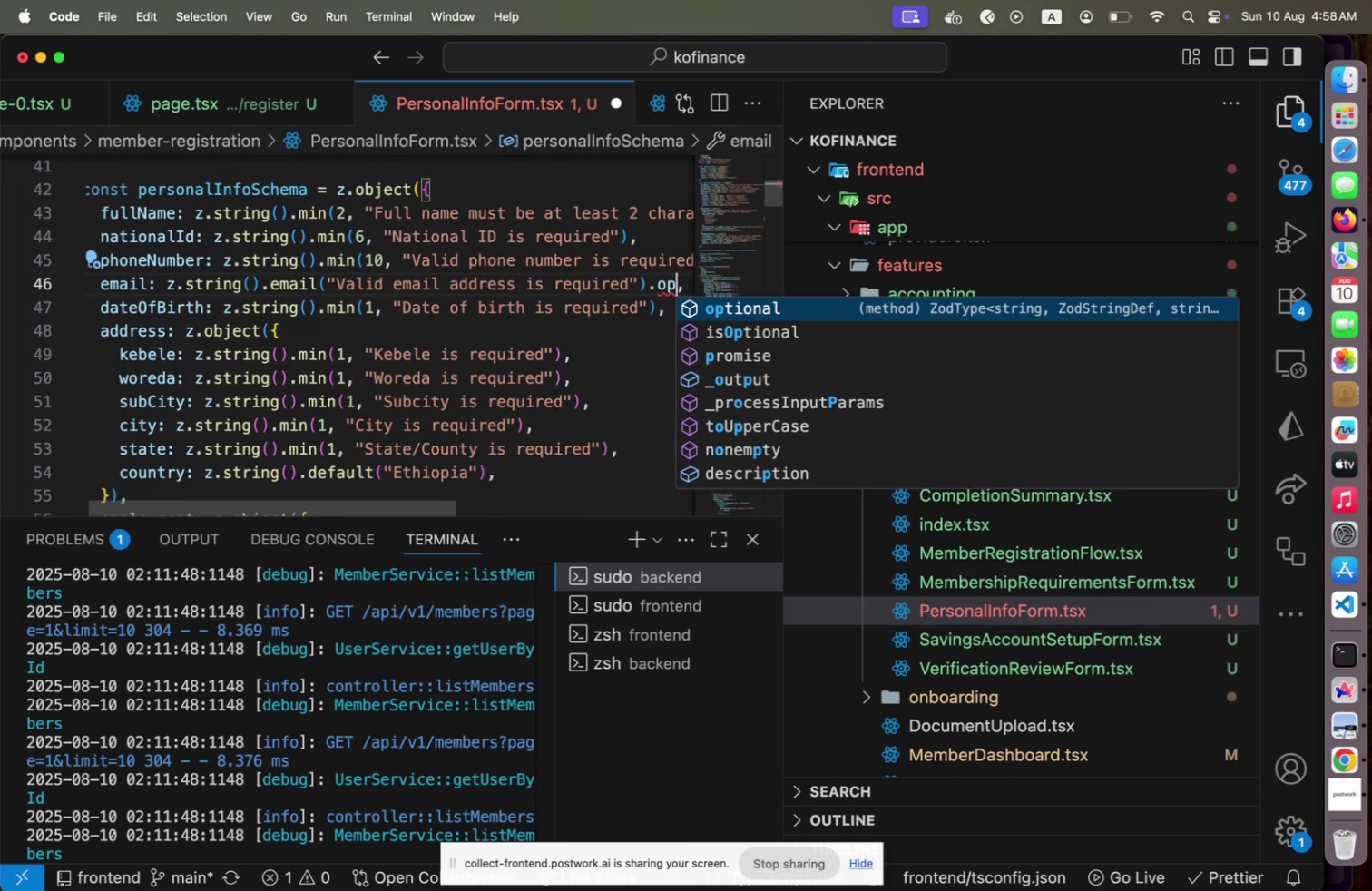 
key(Enter)
 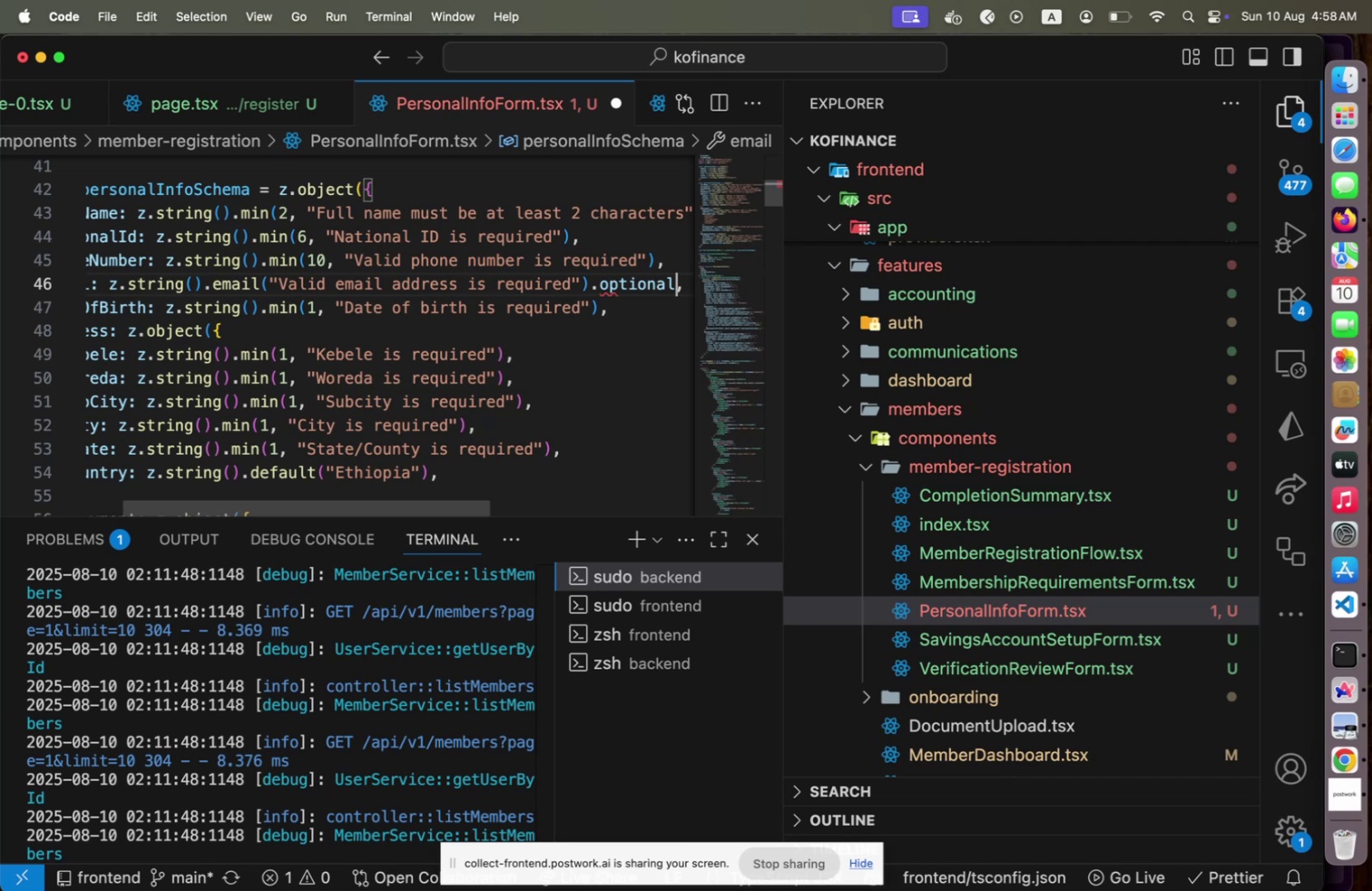 
type(()[Home])
 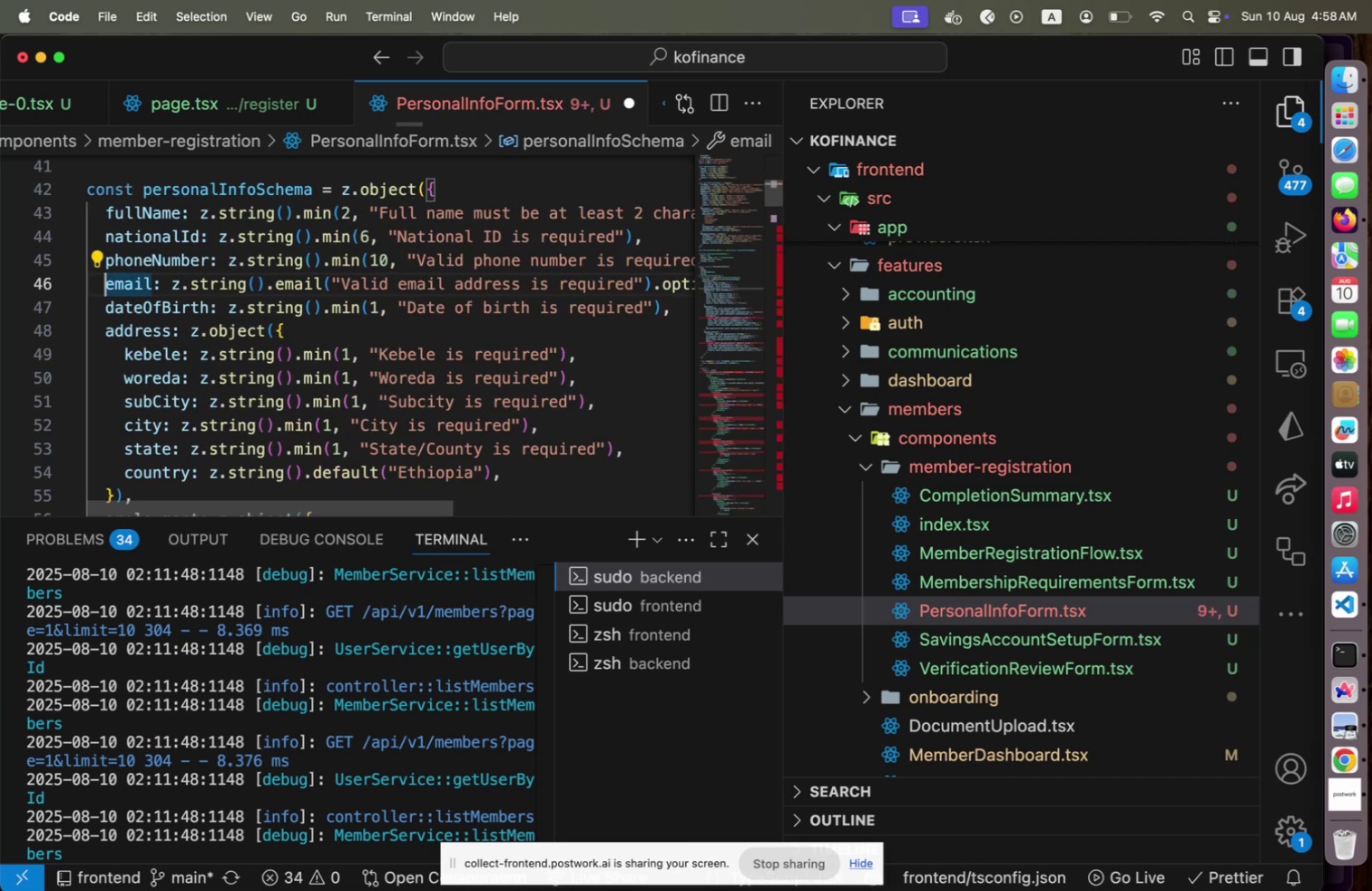 
key(ArrowUp)
 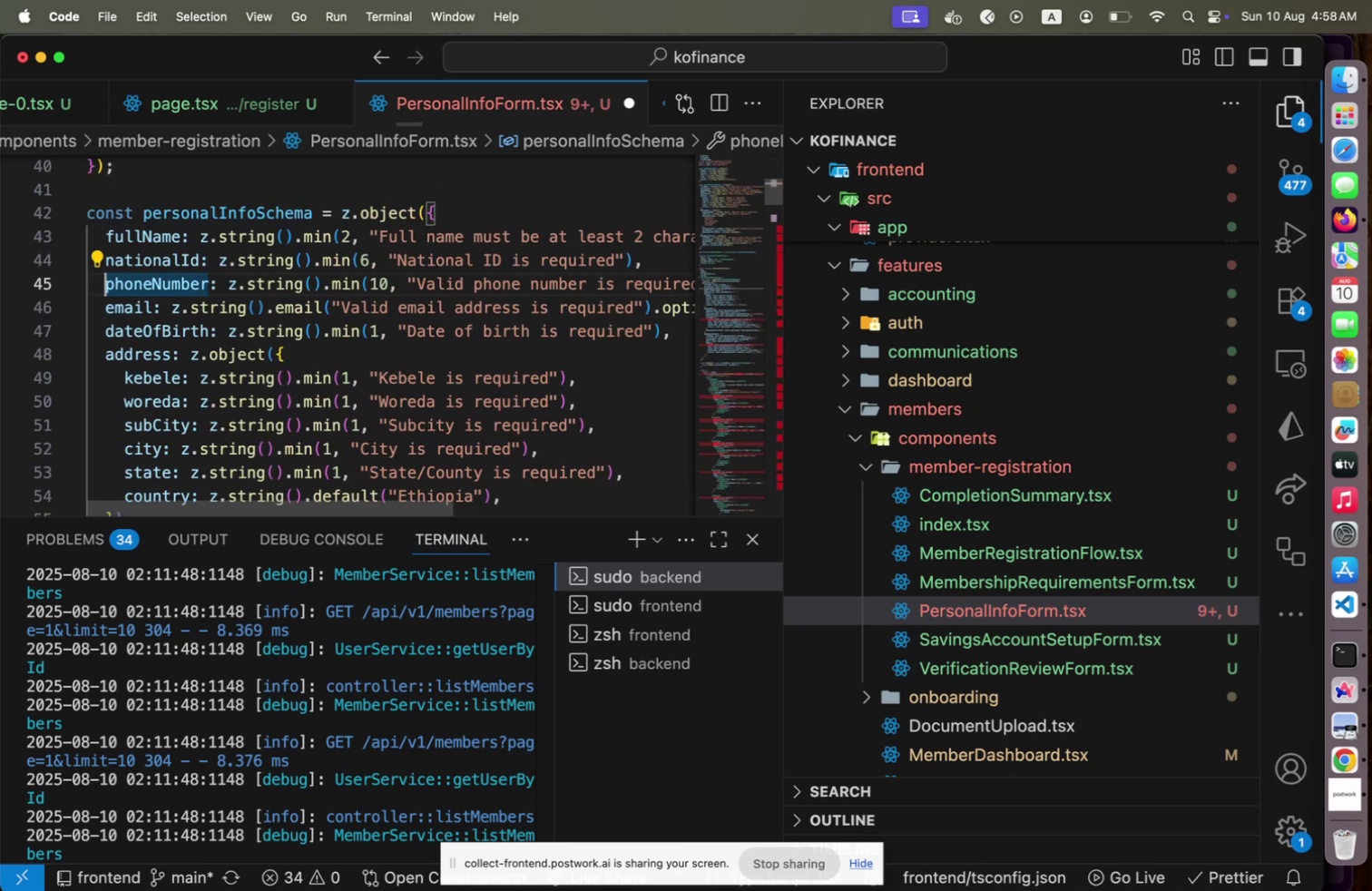 
key(End)
 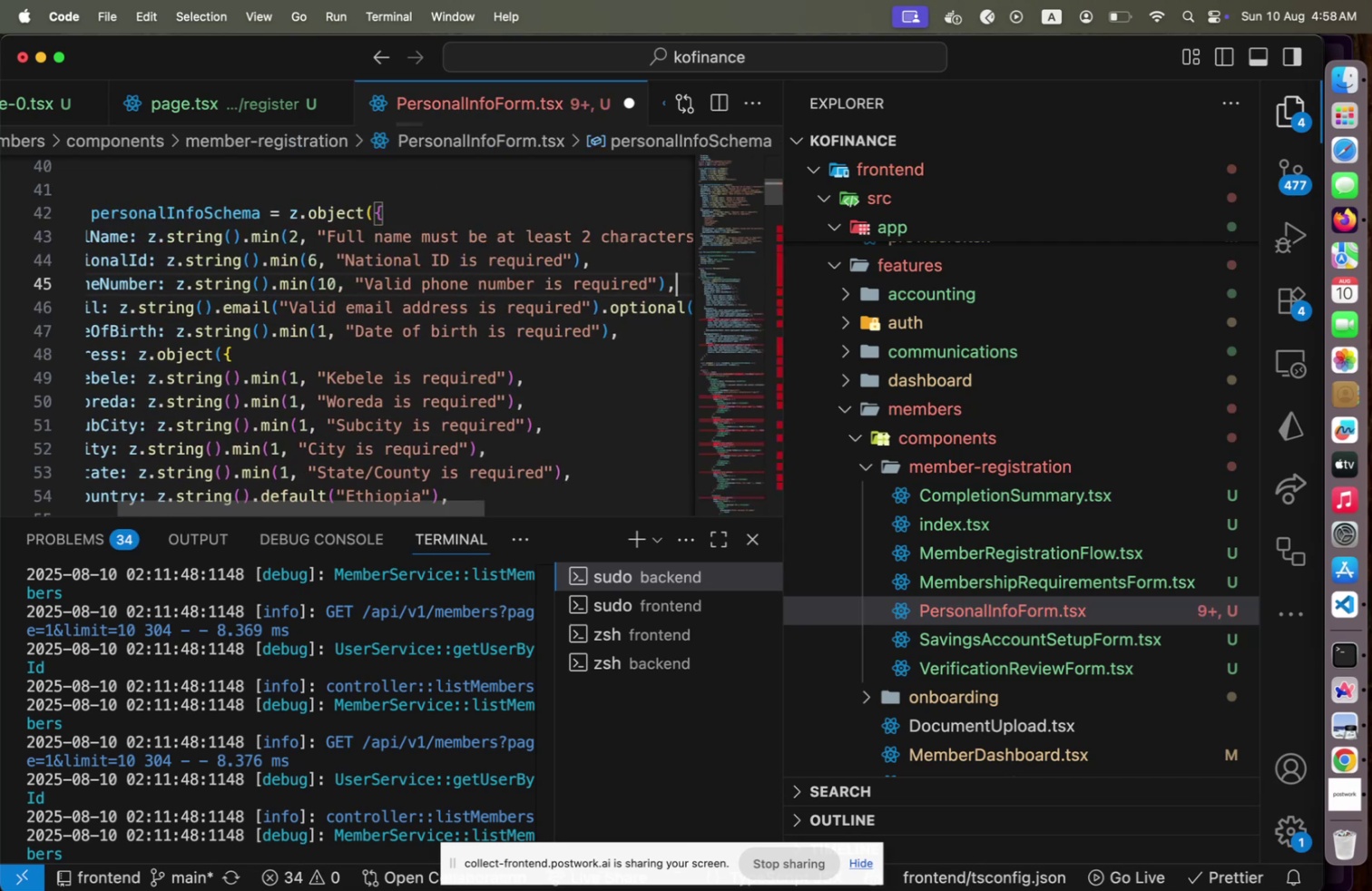 
key(ArrowDown)
 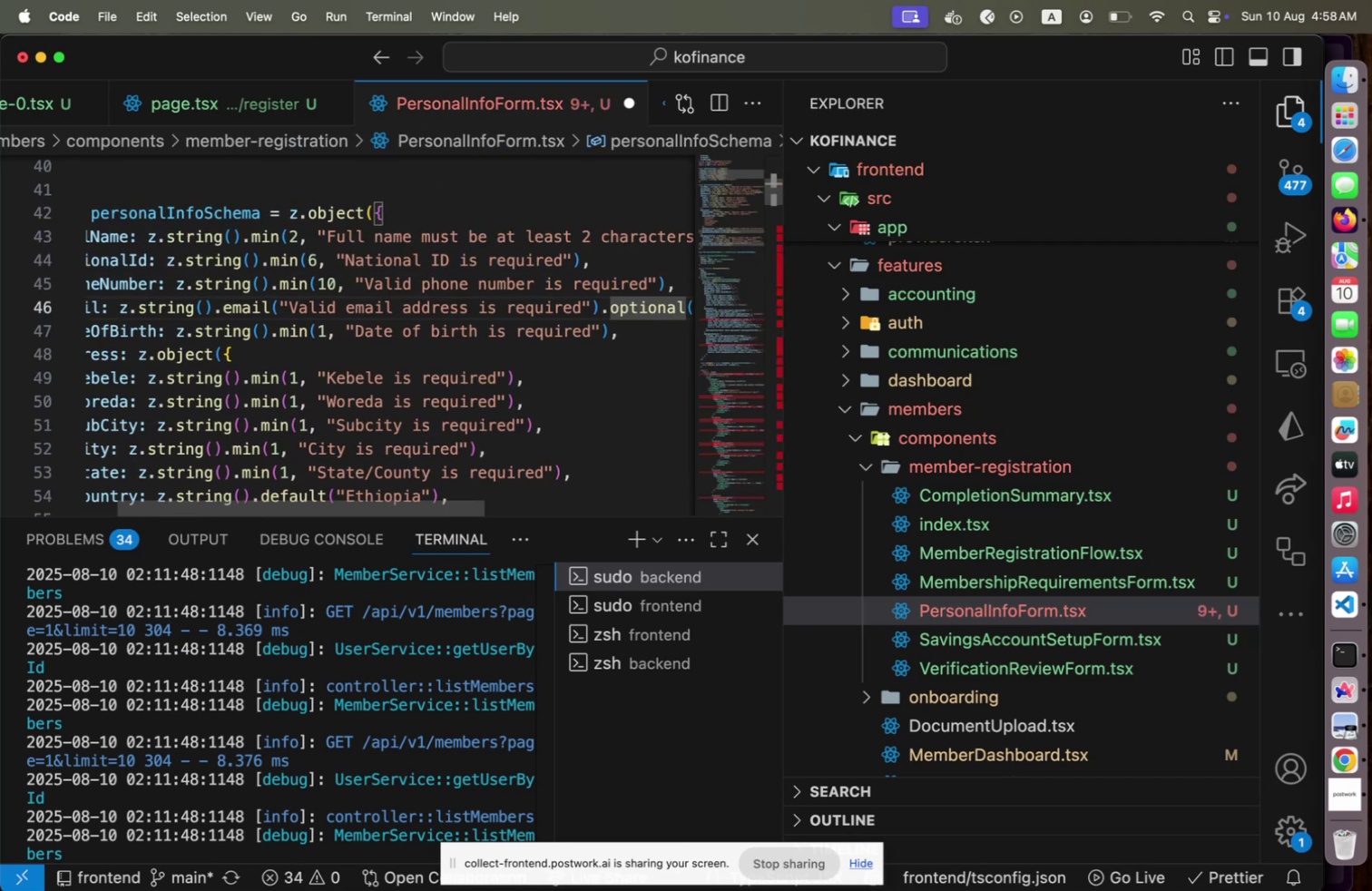 
key(End)
 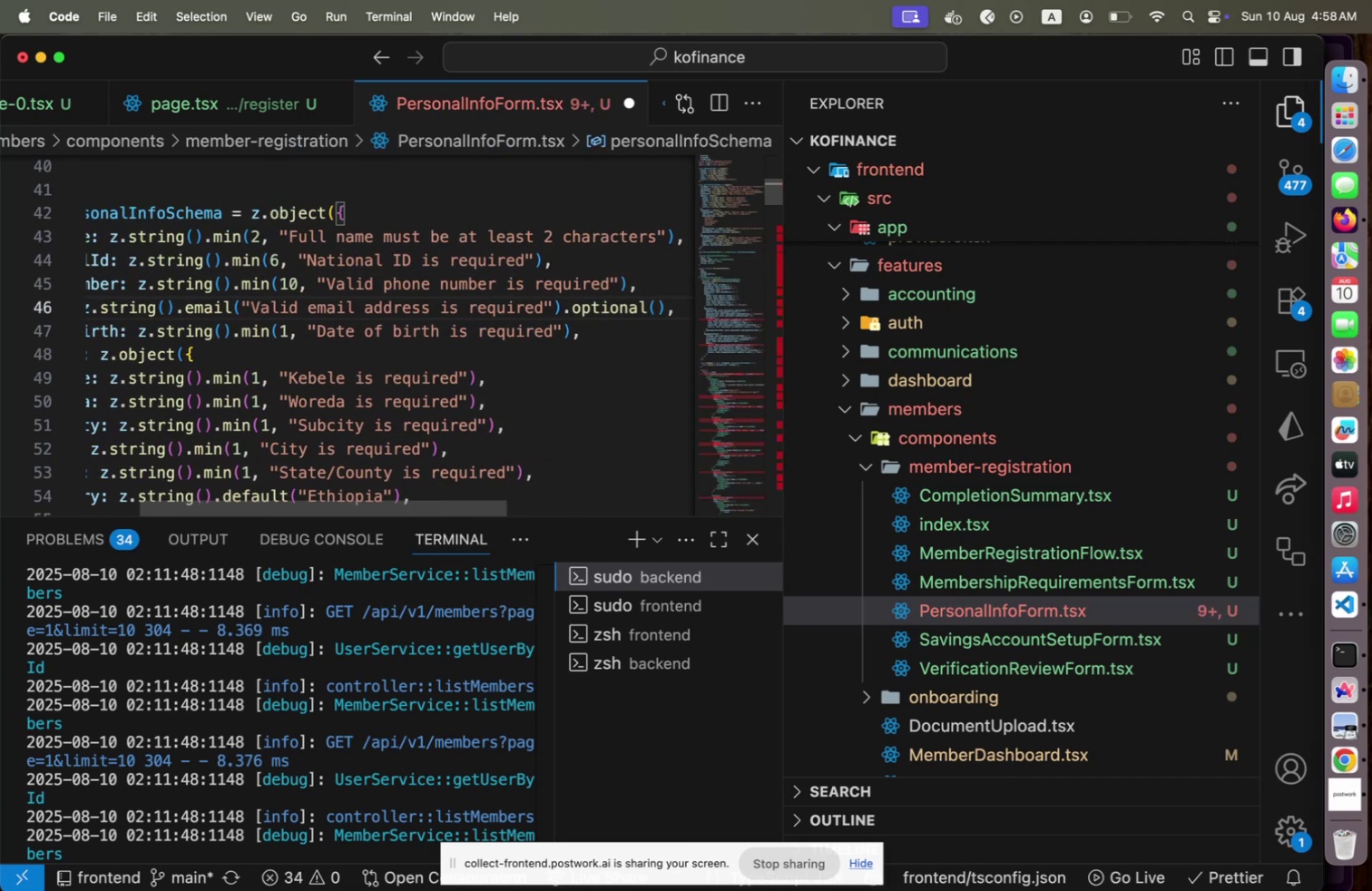 
key(Home)
 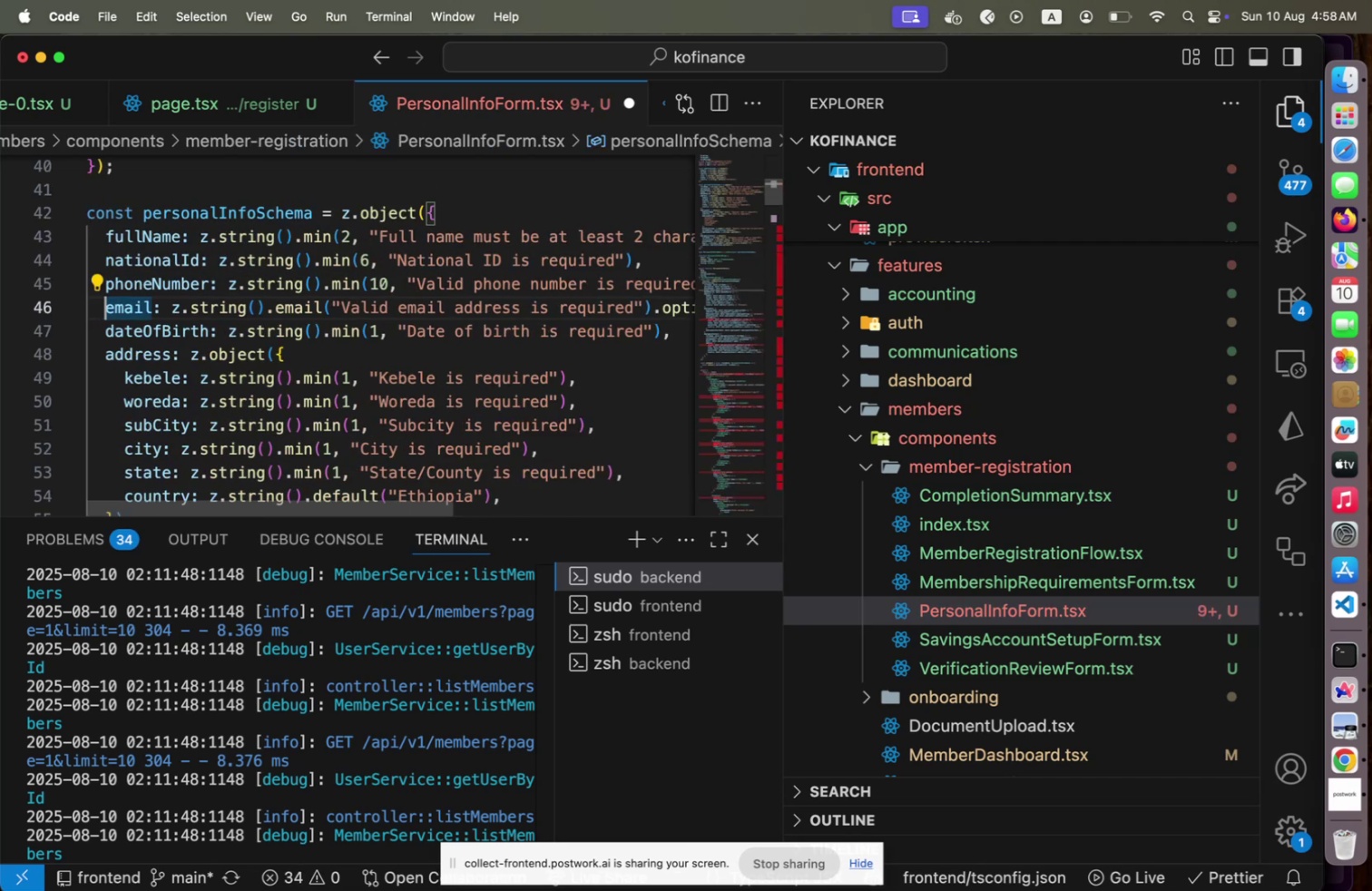 
key(ArrowUp)
 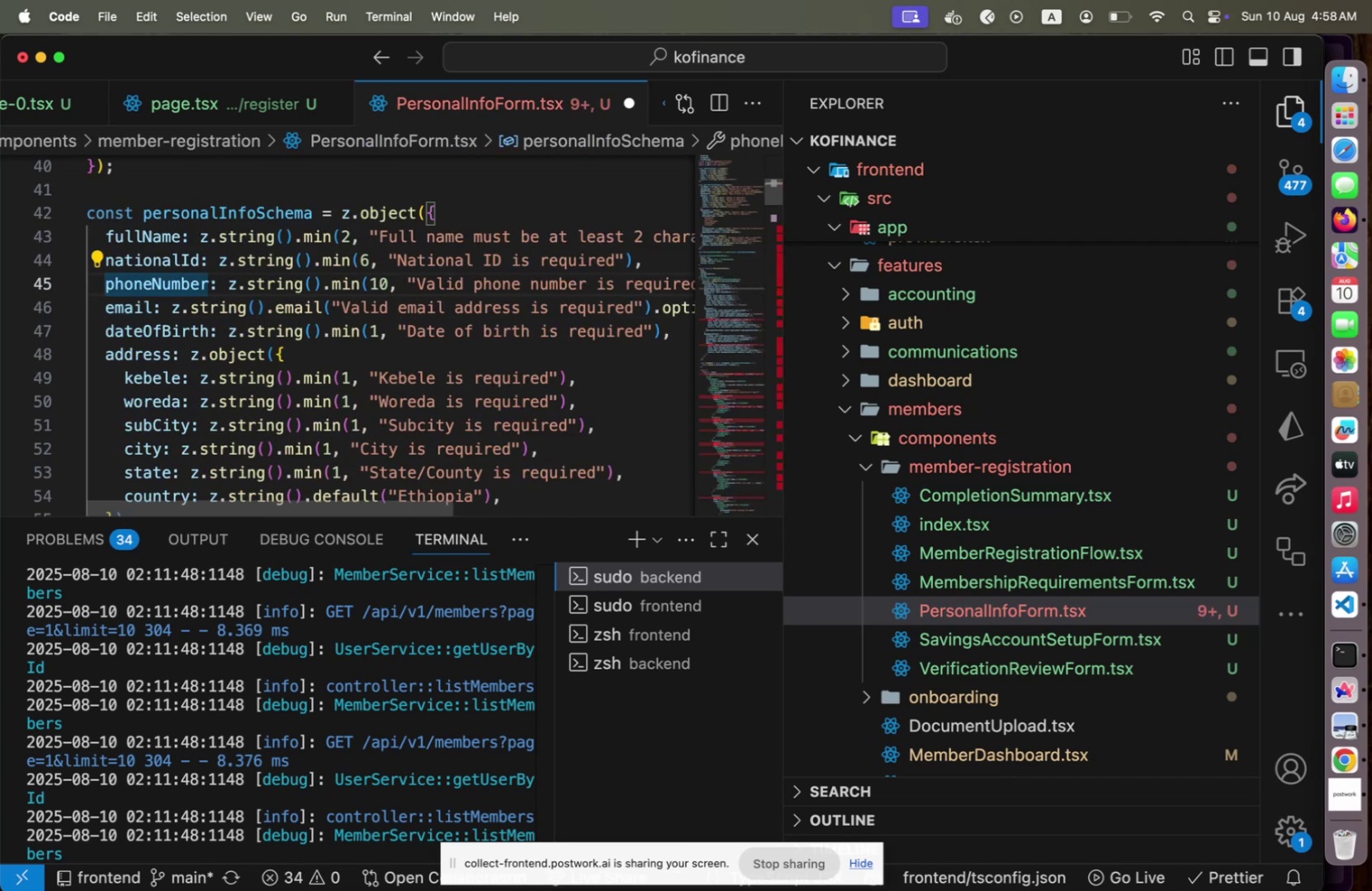 
key(ArrowUp)
 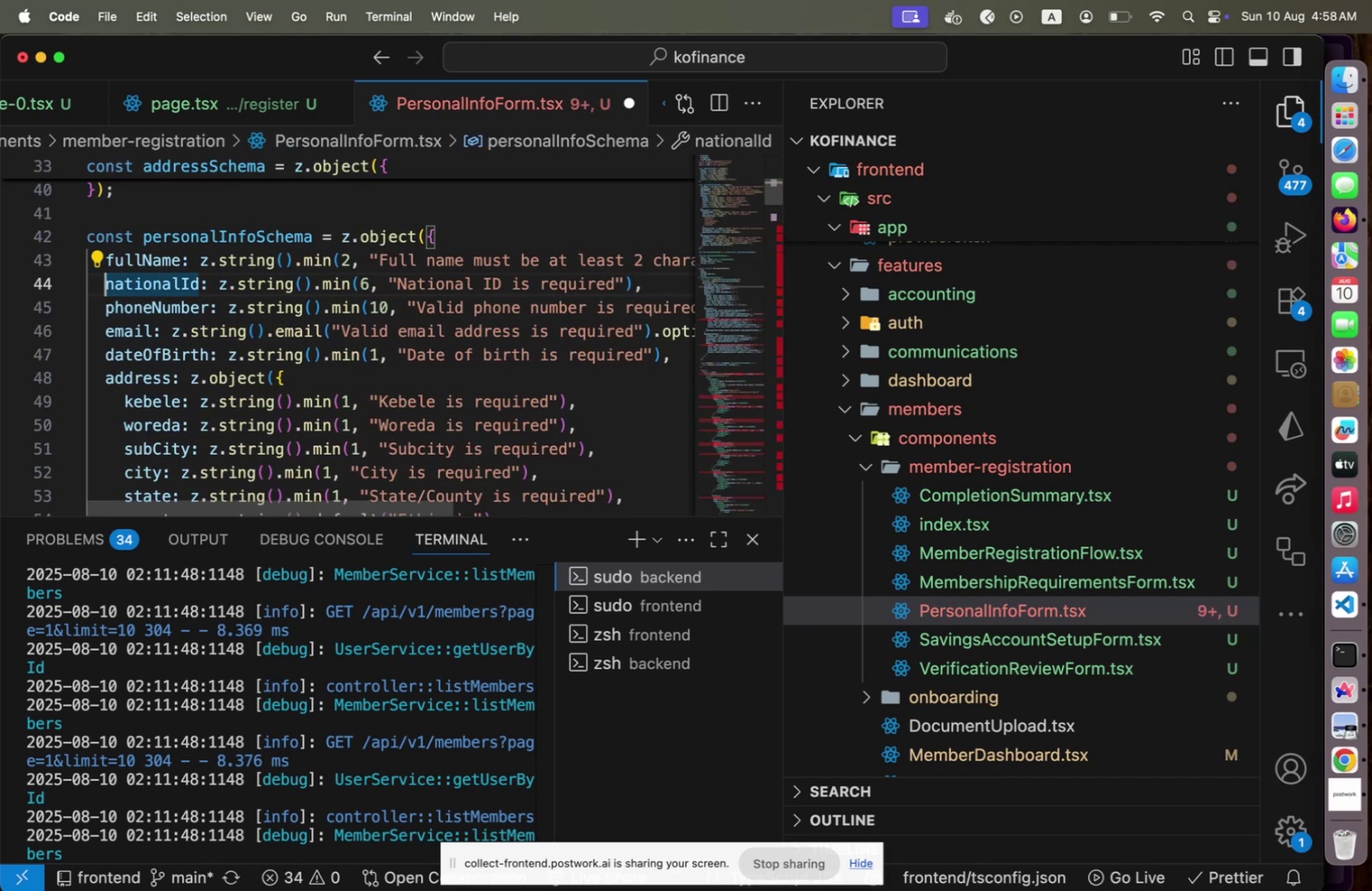 
key(ArrowUp)
 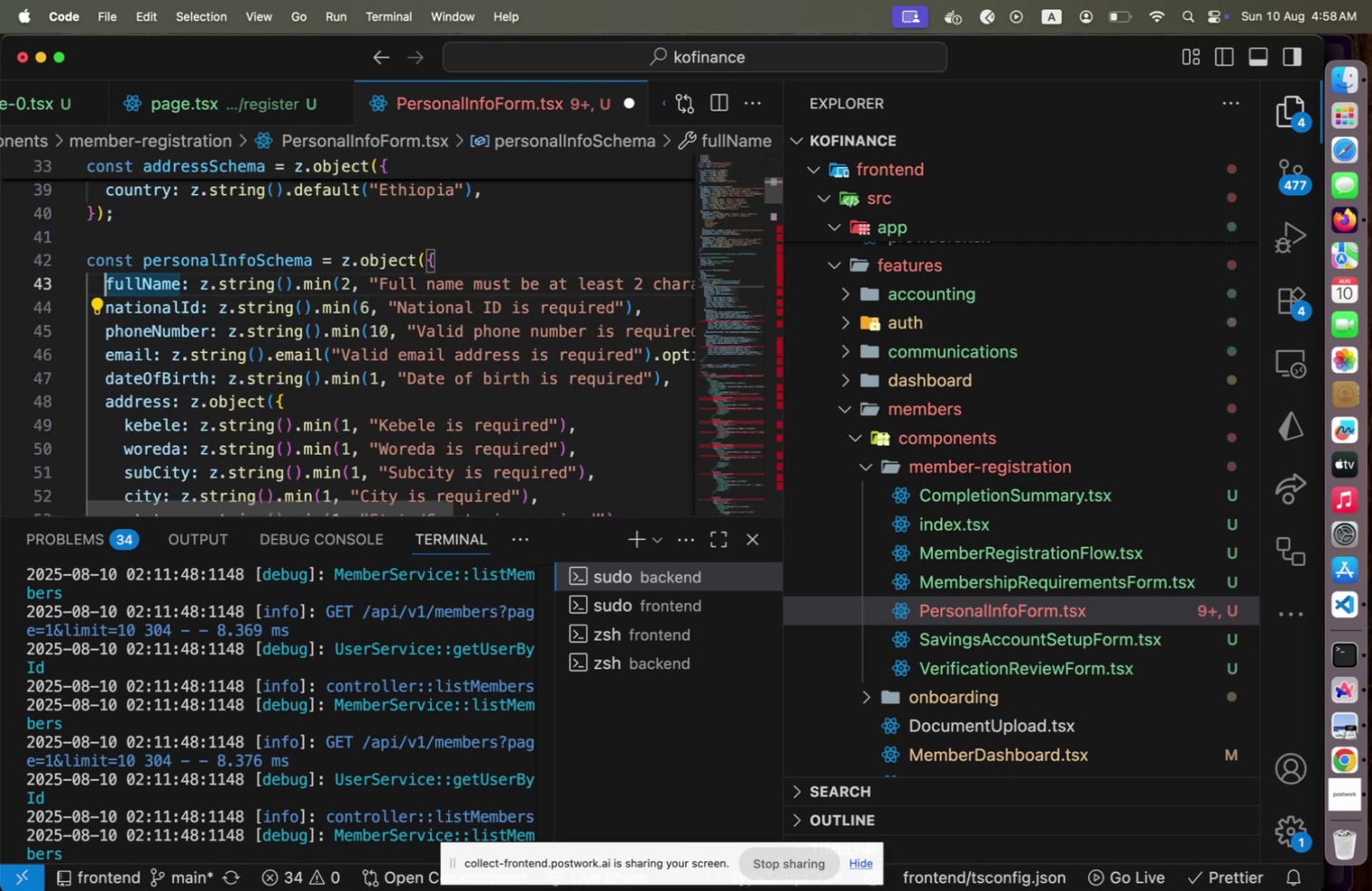 
key(Shift+PageUp)
 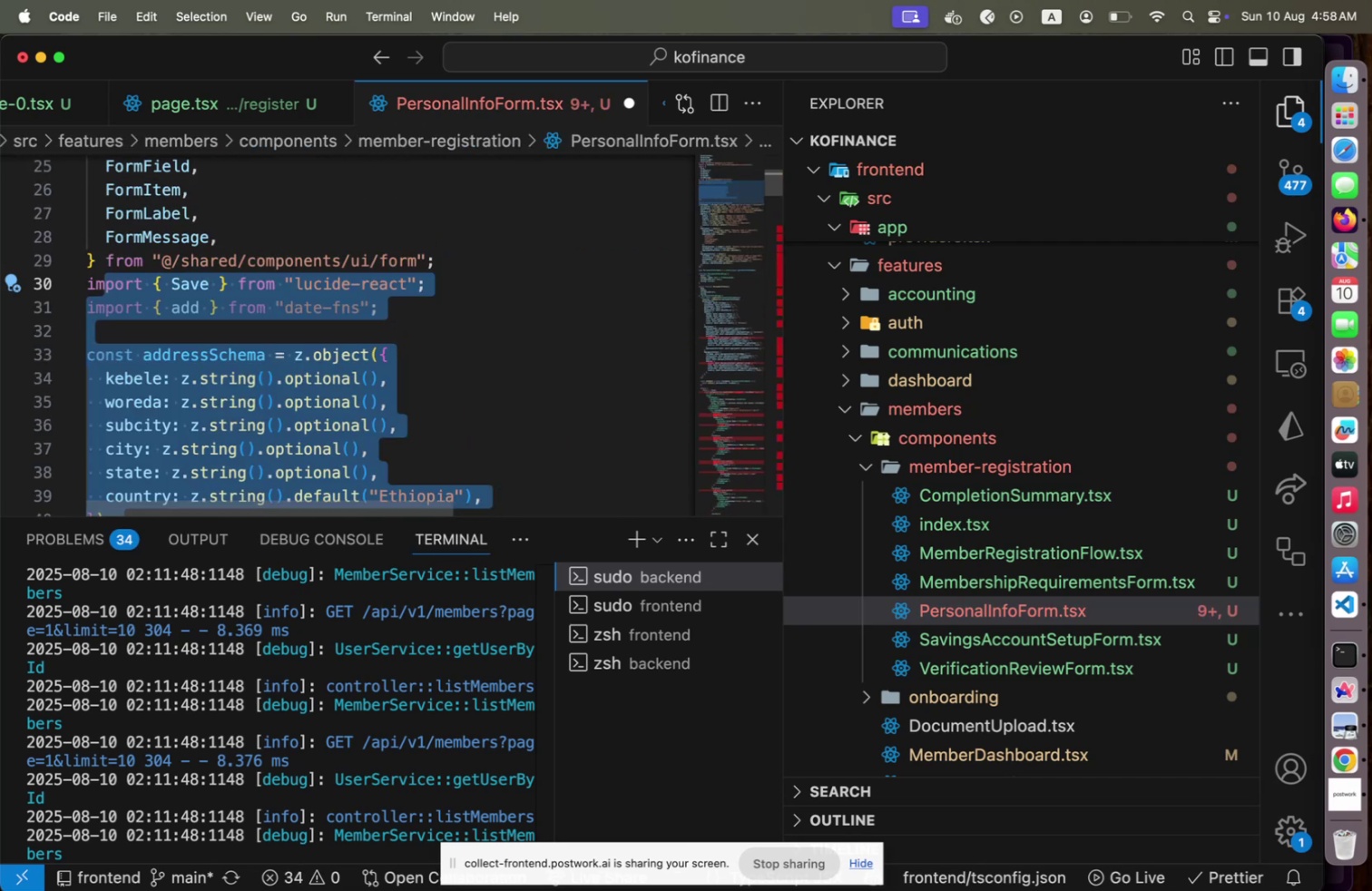 
key(ArrowLeft)
 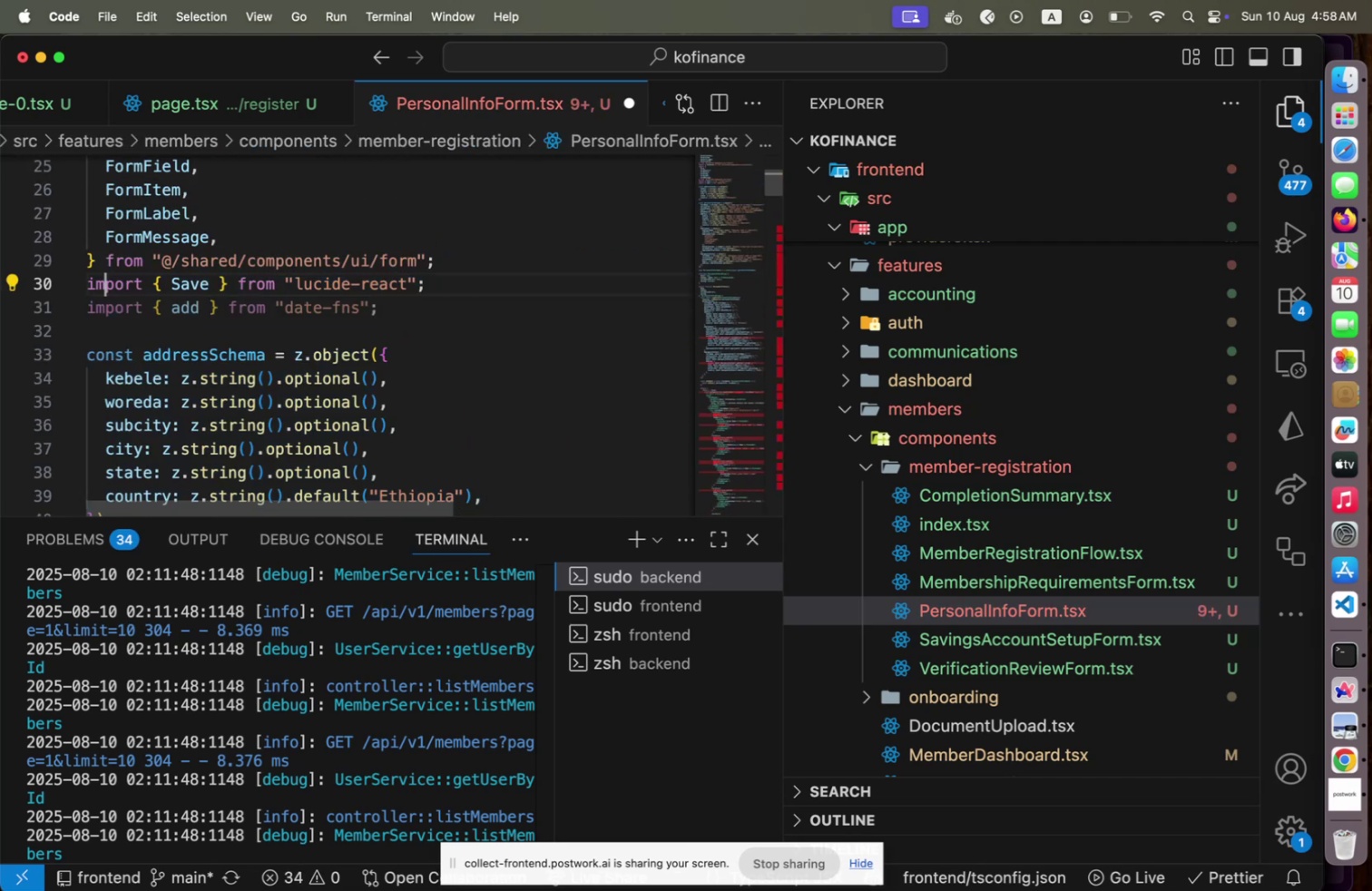 
key(ArrowDown)
 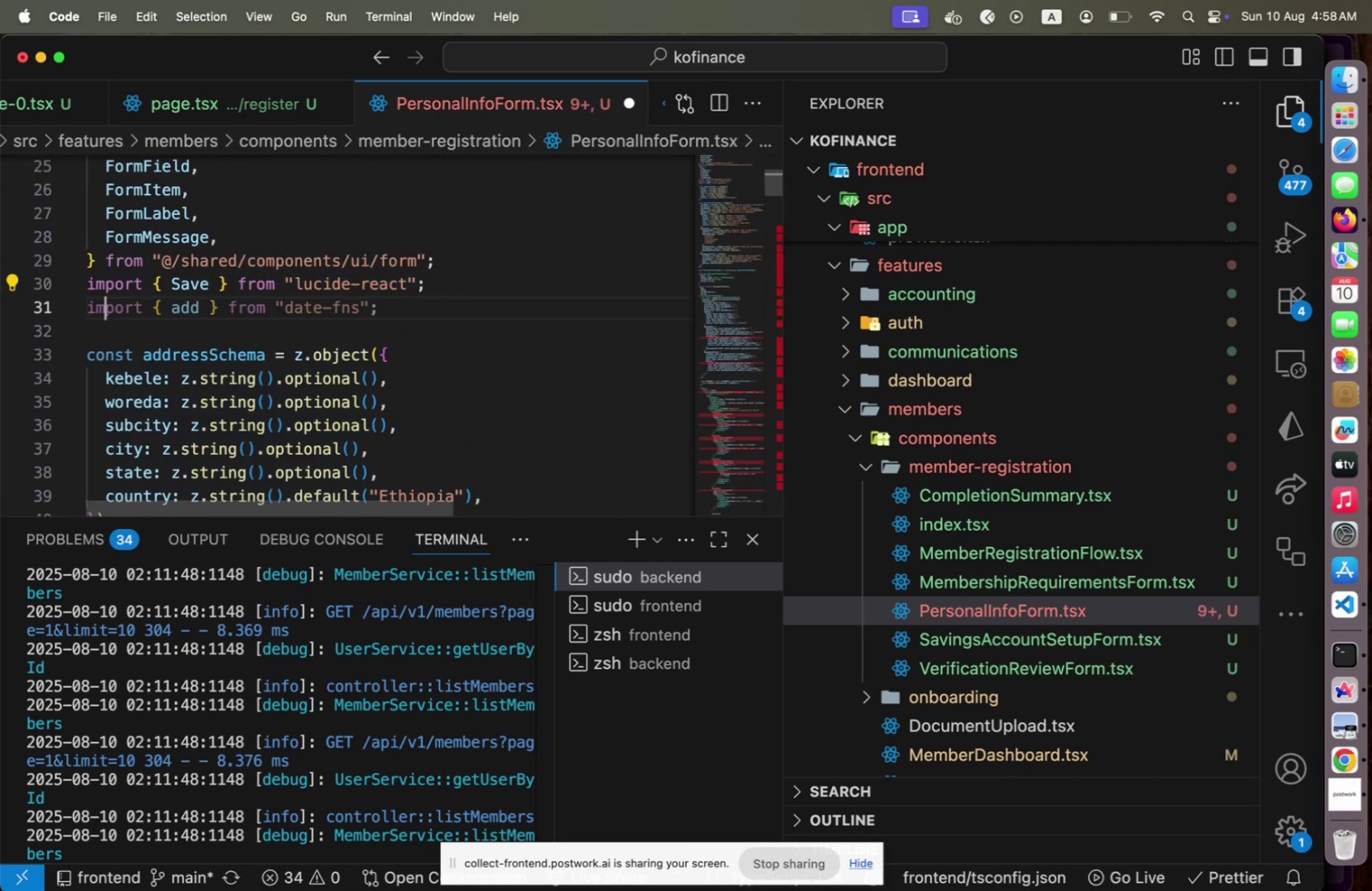 
hold_key(key=ArrowDown, duration=1.16)
 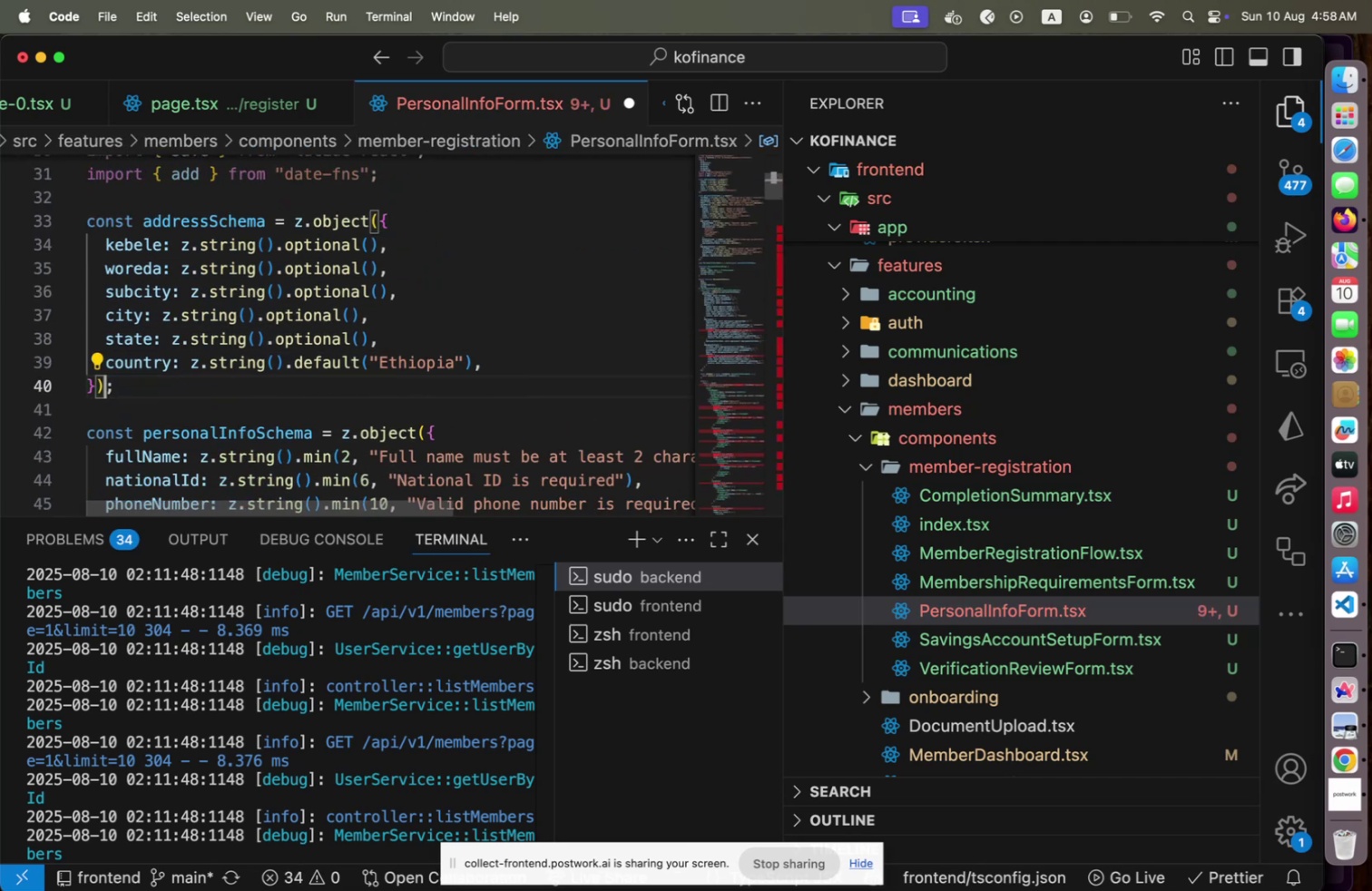 
key(ArrowDown)
 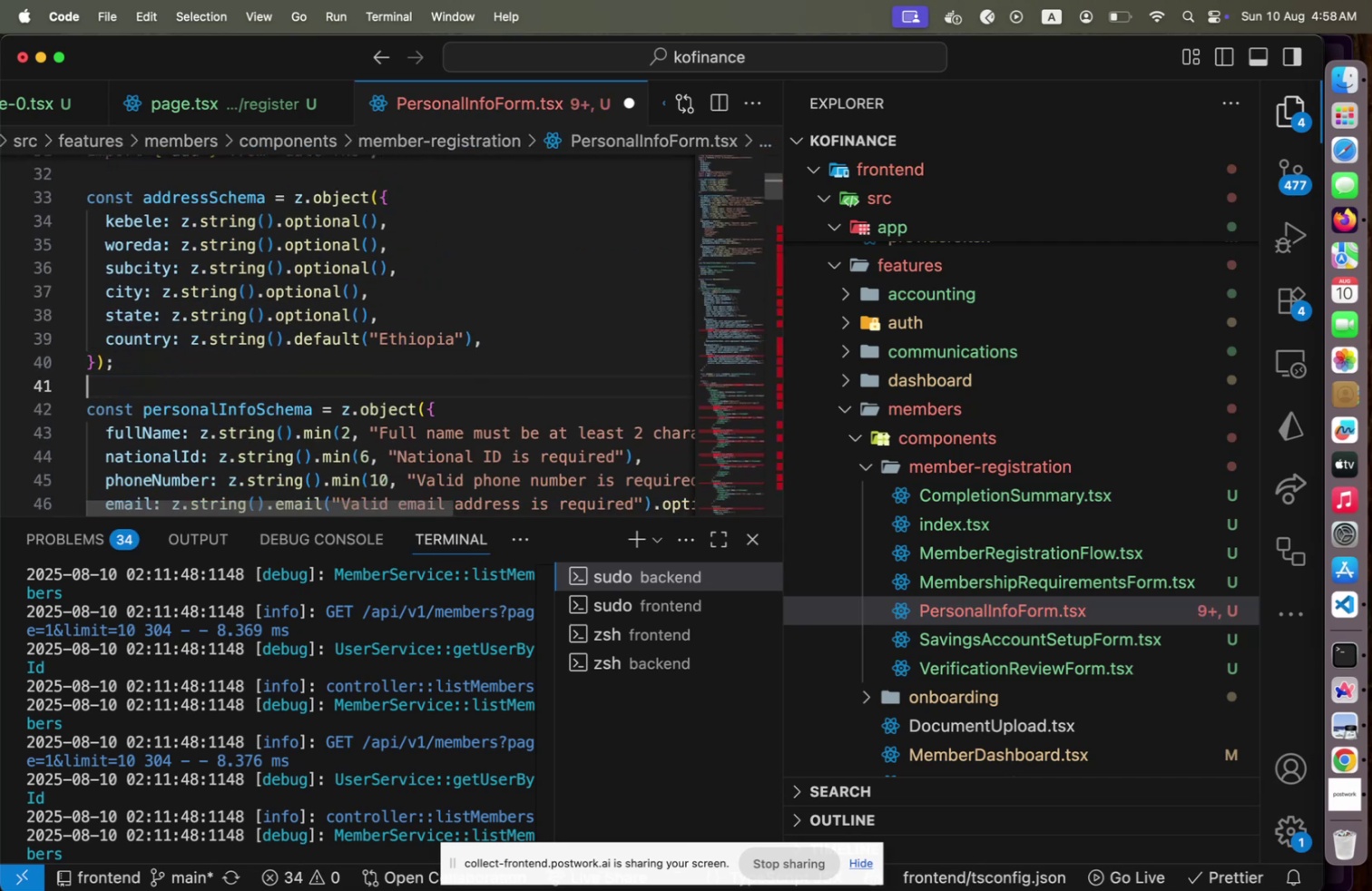 
hold_key(key=ArrowUp, duration=1.12)
 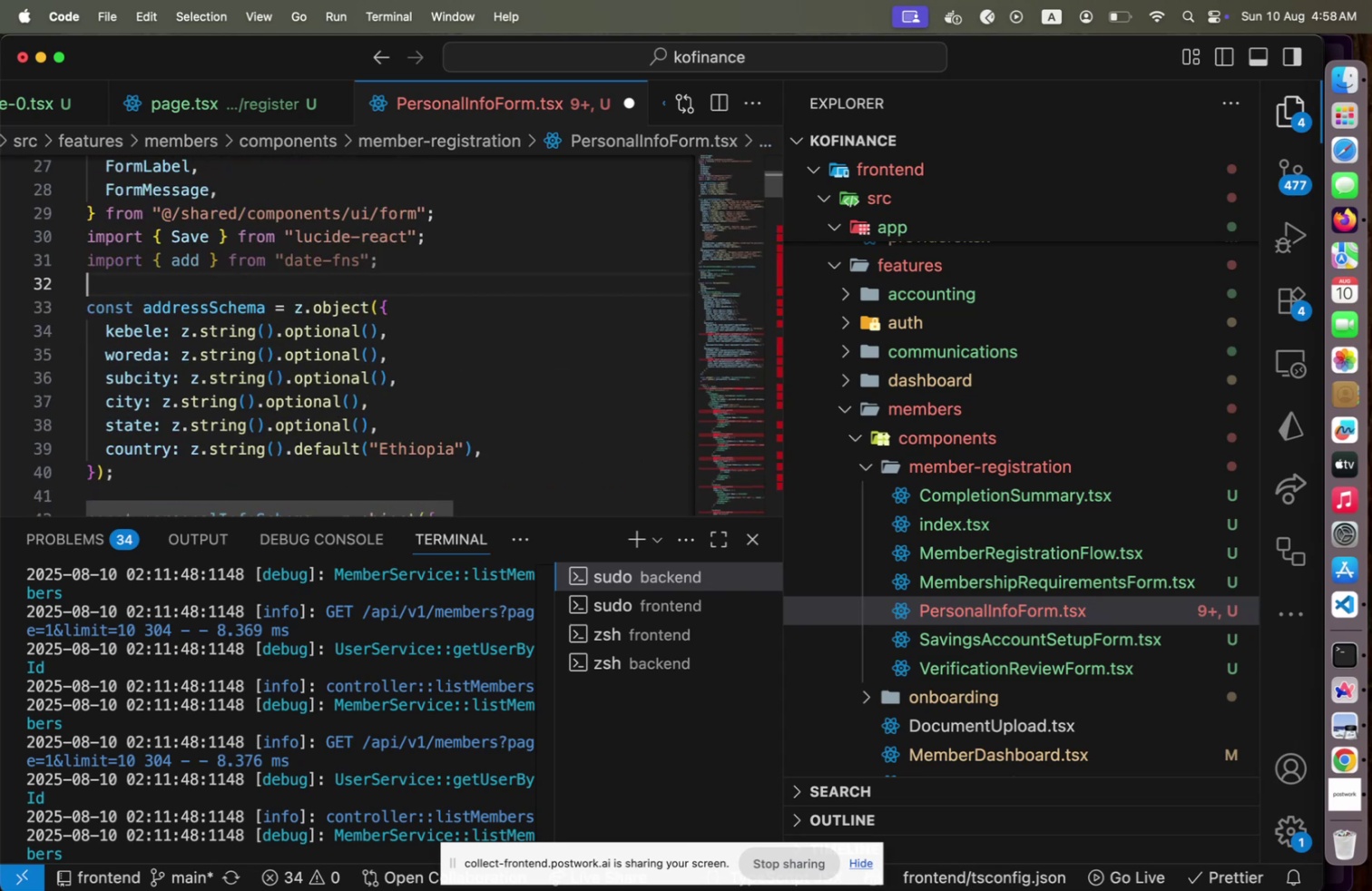 
key(ArrowUp)
 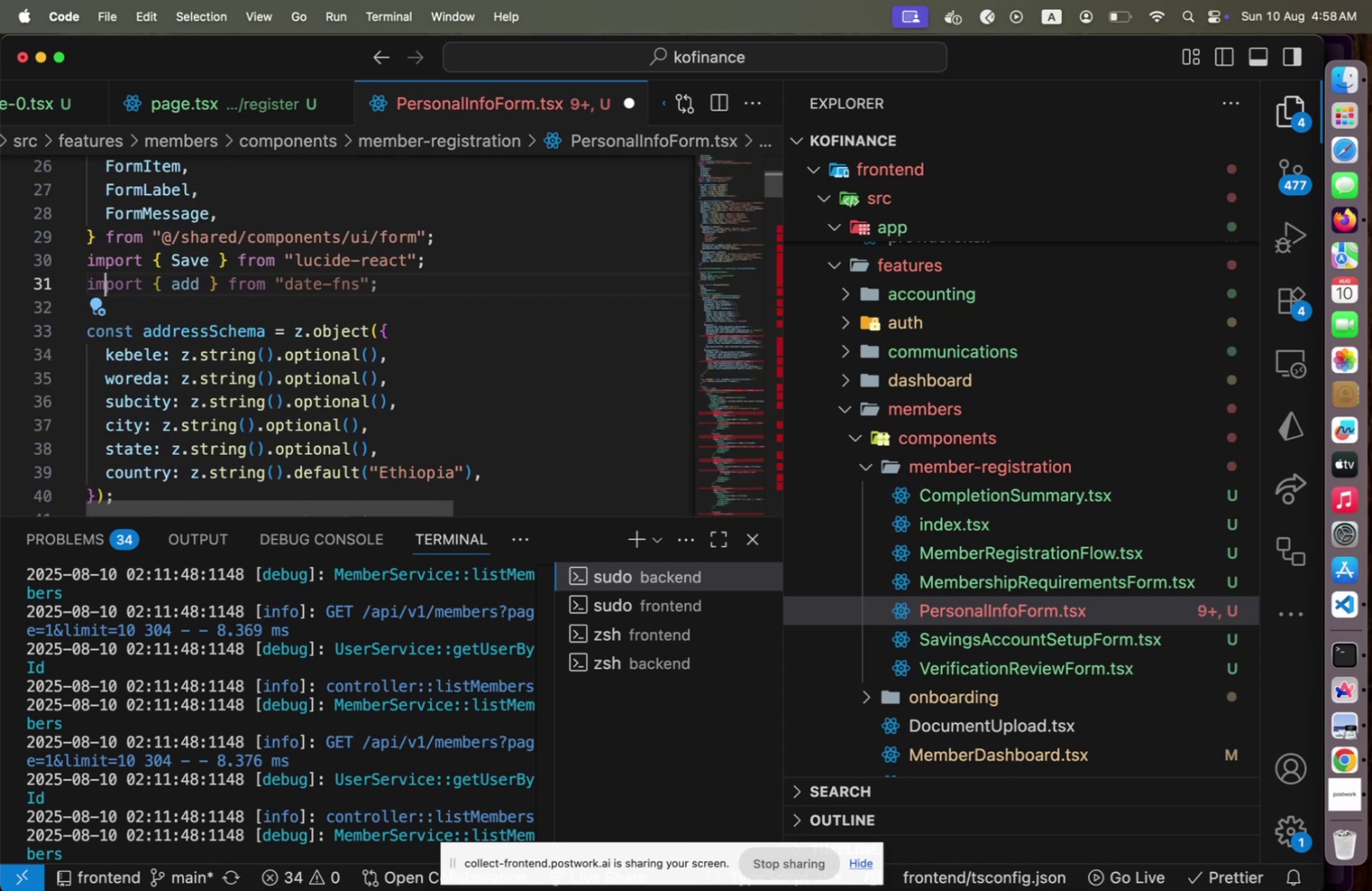 
key(Home)
 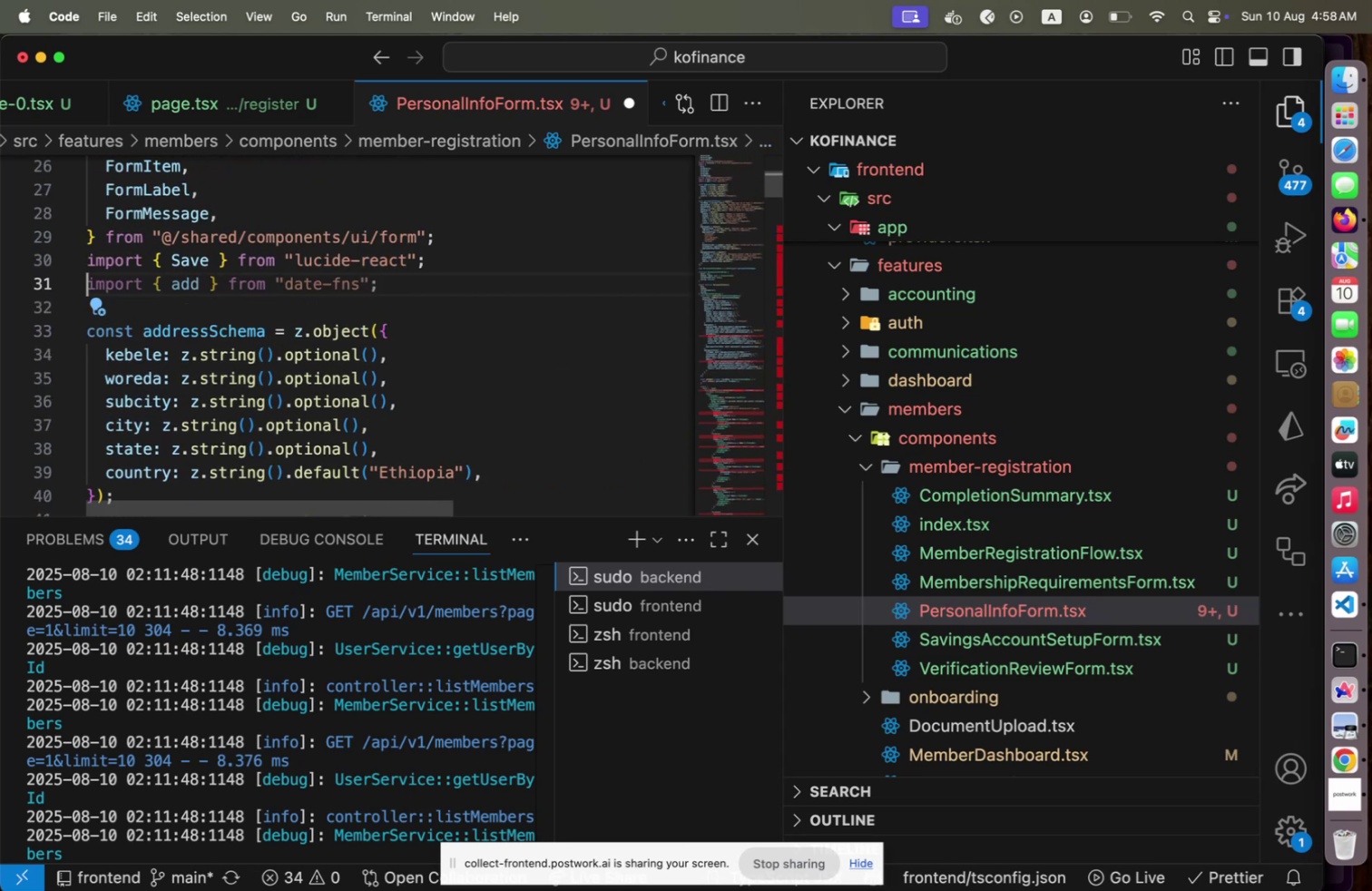 
hold_key(key=ArrowDown, duration=1.4)
 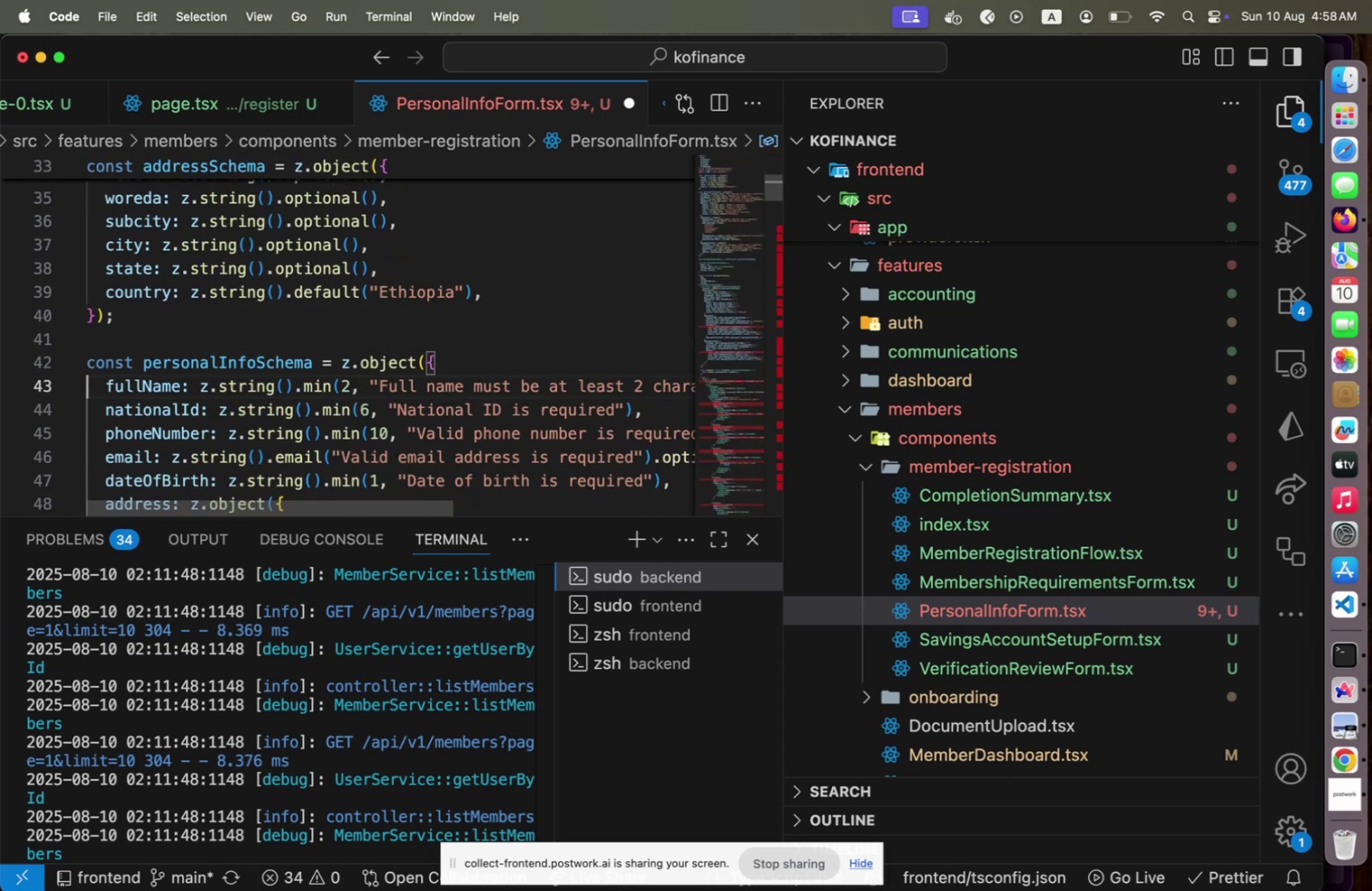 
key(ArrowRight)
 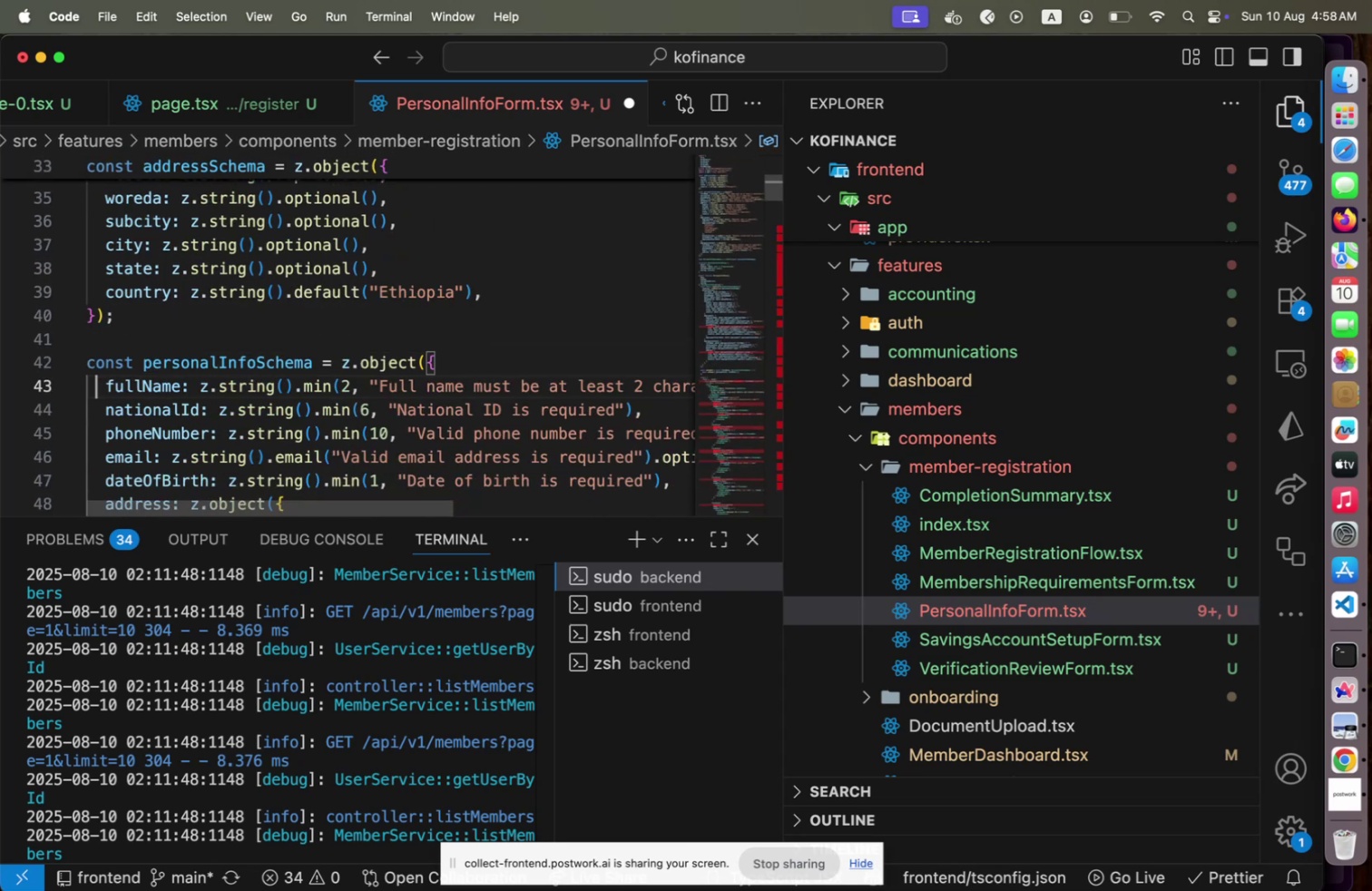 
key(ArrowRight)
 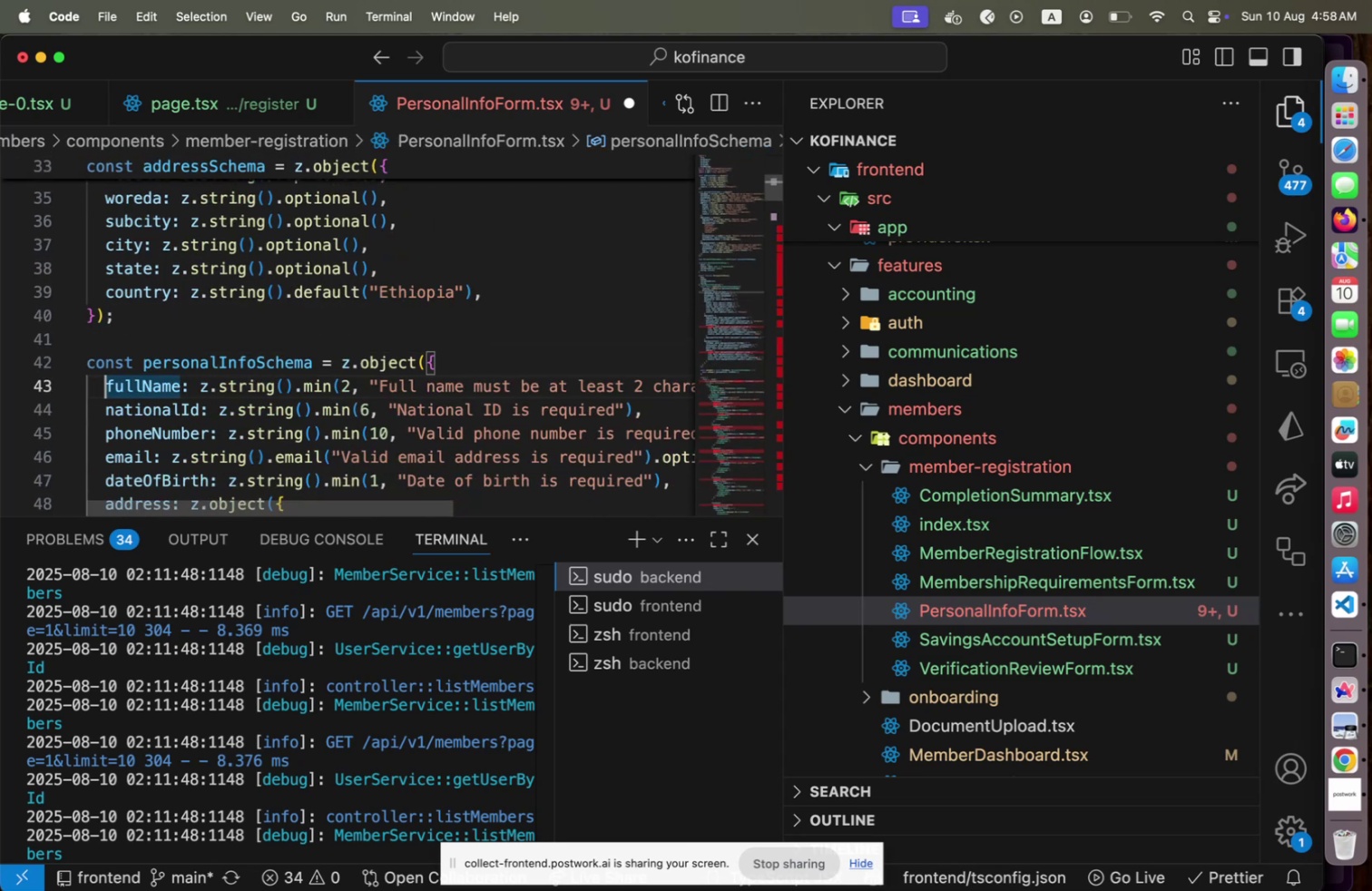 
key(Alt+Shift+ArrowUp)
 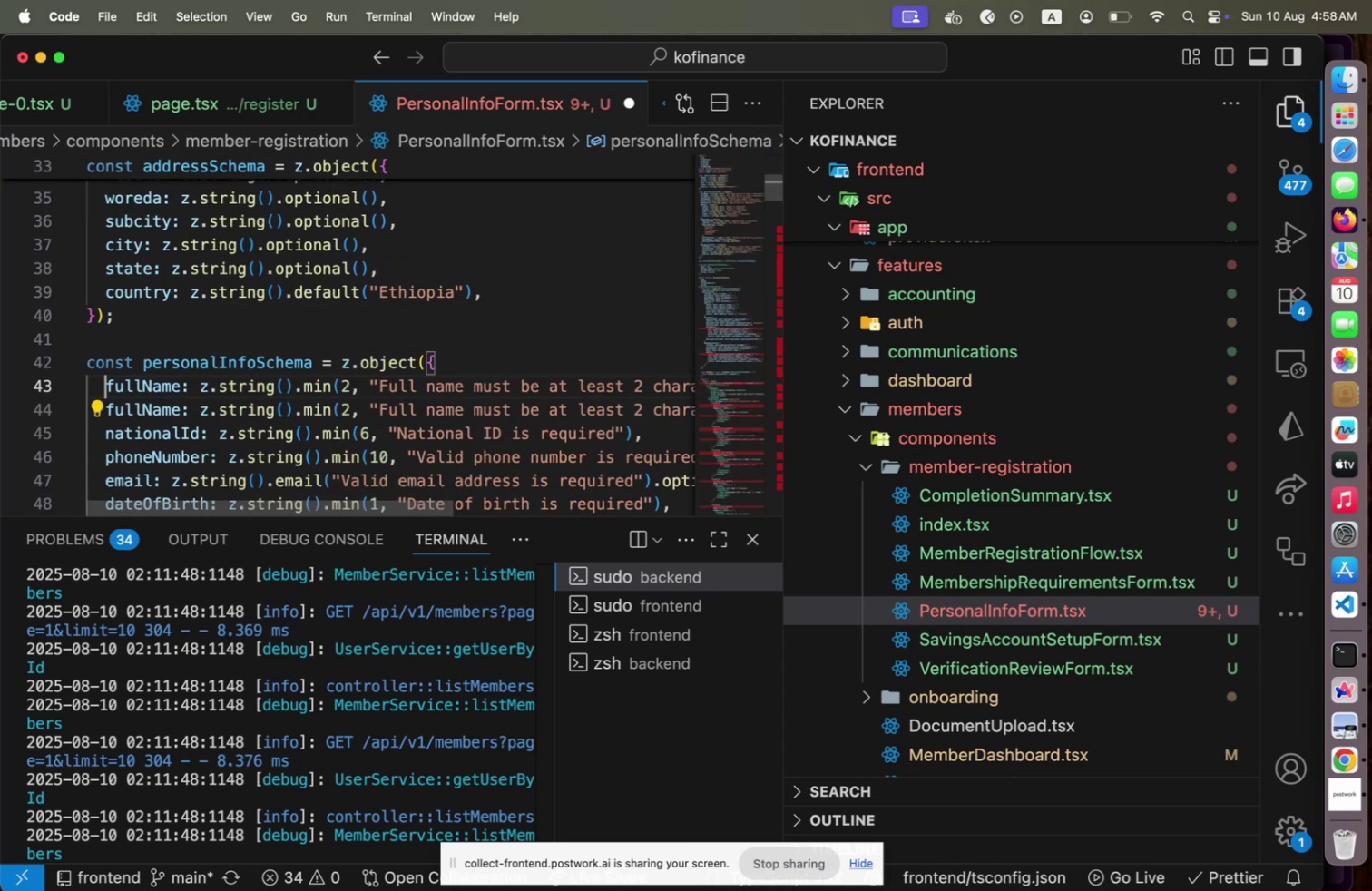 
key(Alt+Shift+ArrowUp)
 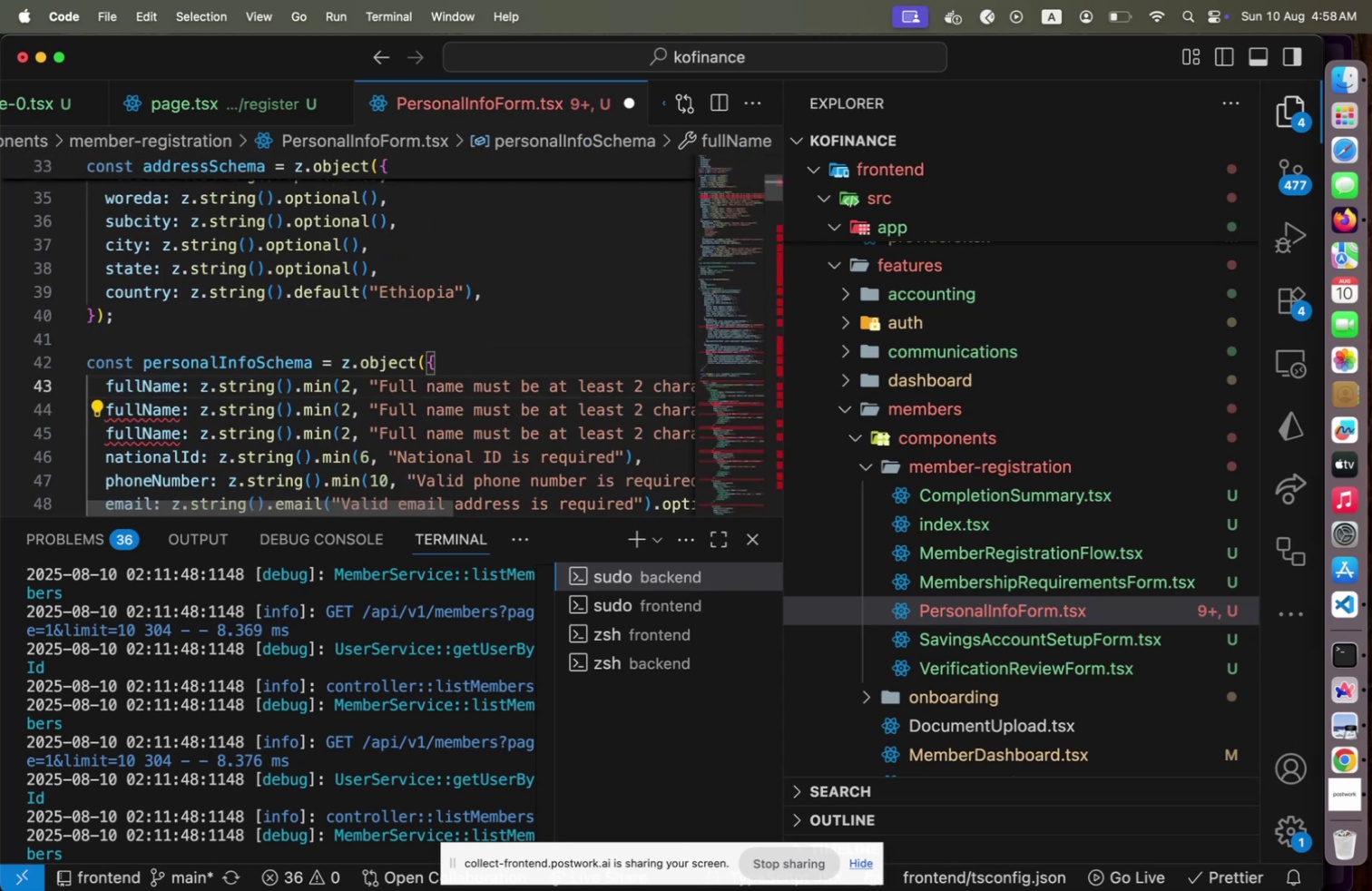 
hold_key(key=ArrowRight, duration=0.64)
 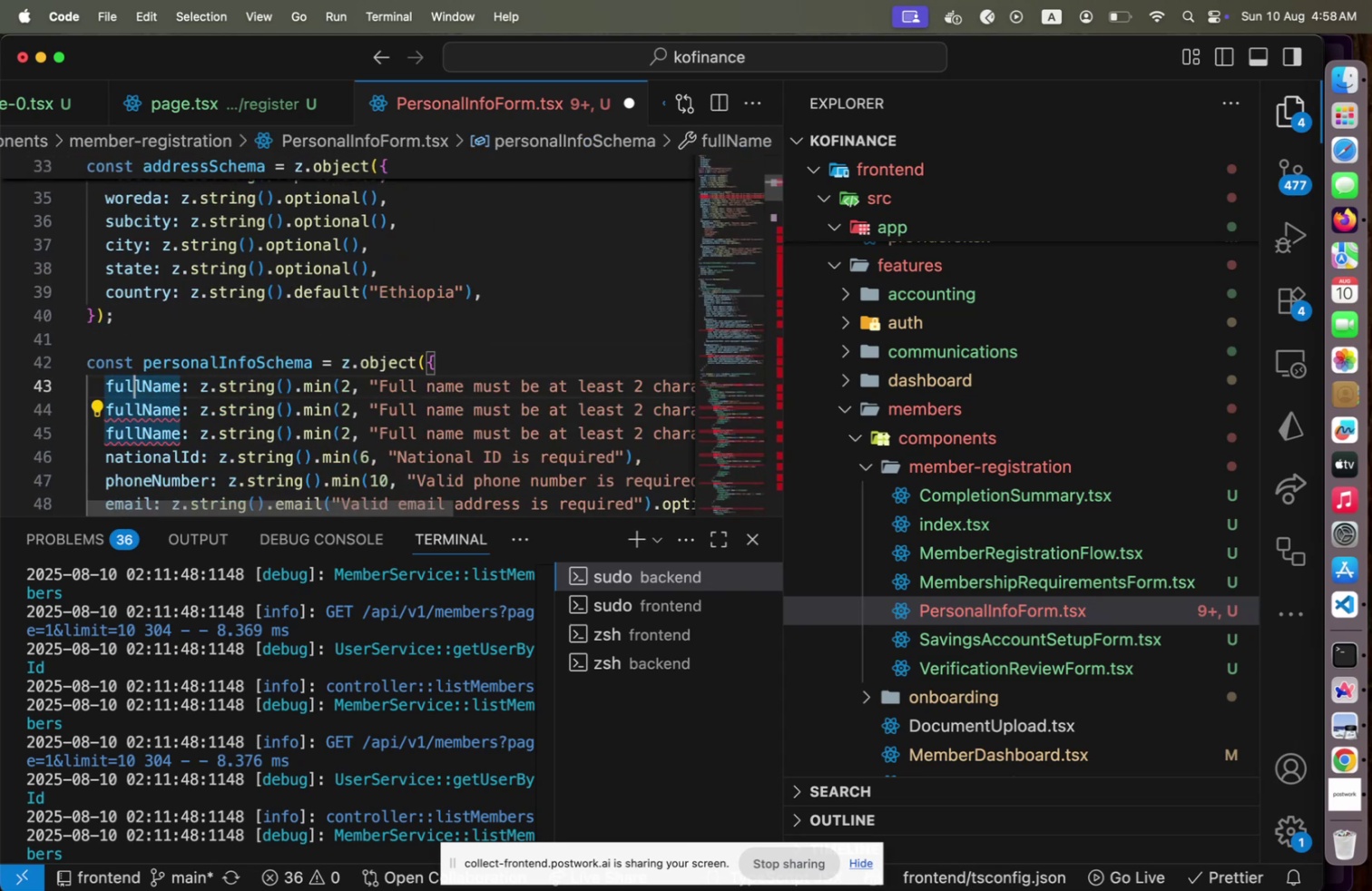 
key(ArrowRight)
 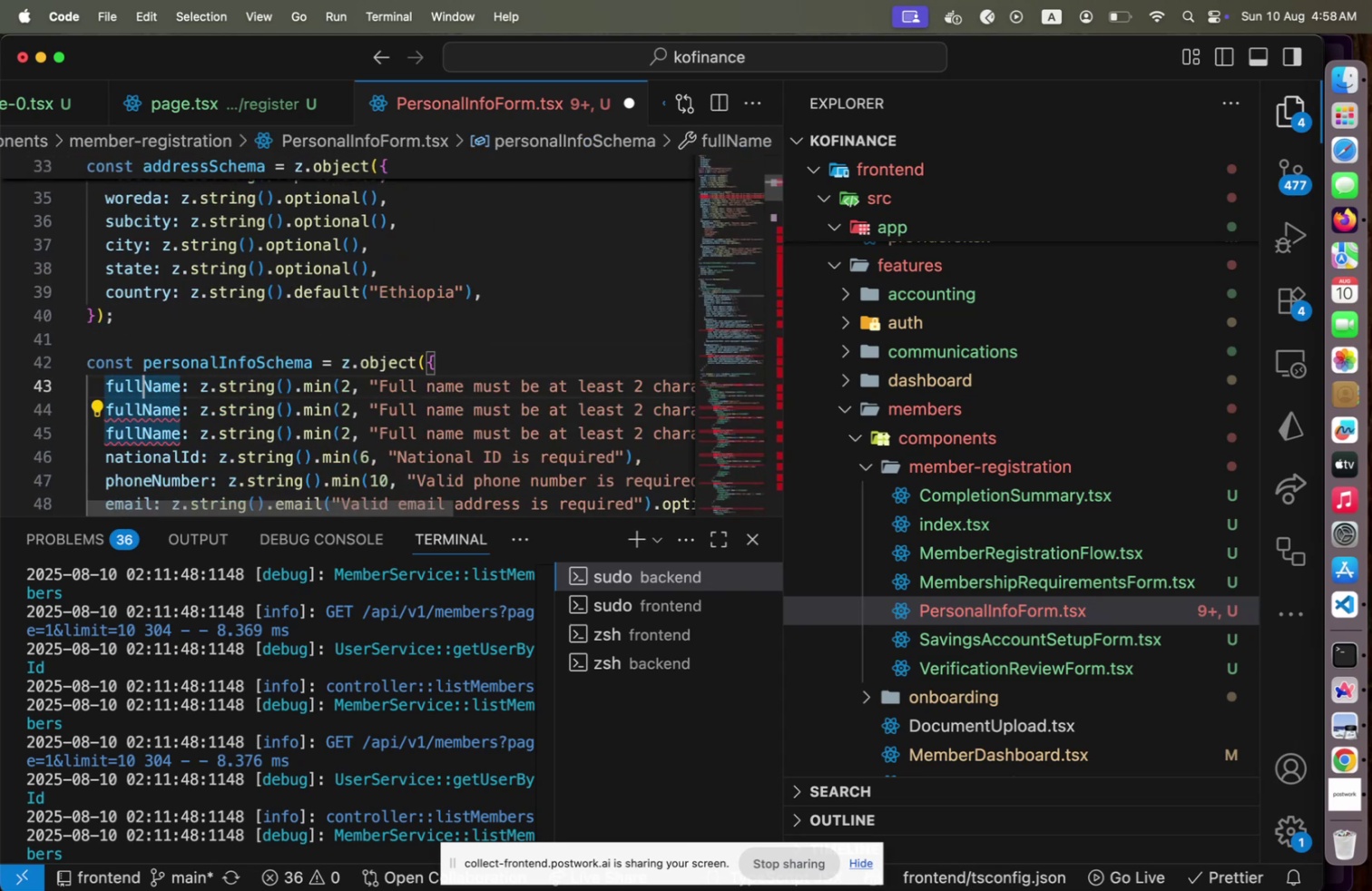 
type([Home]i)
key(Backspace)
type(given)
 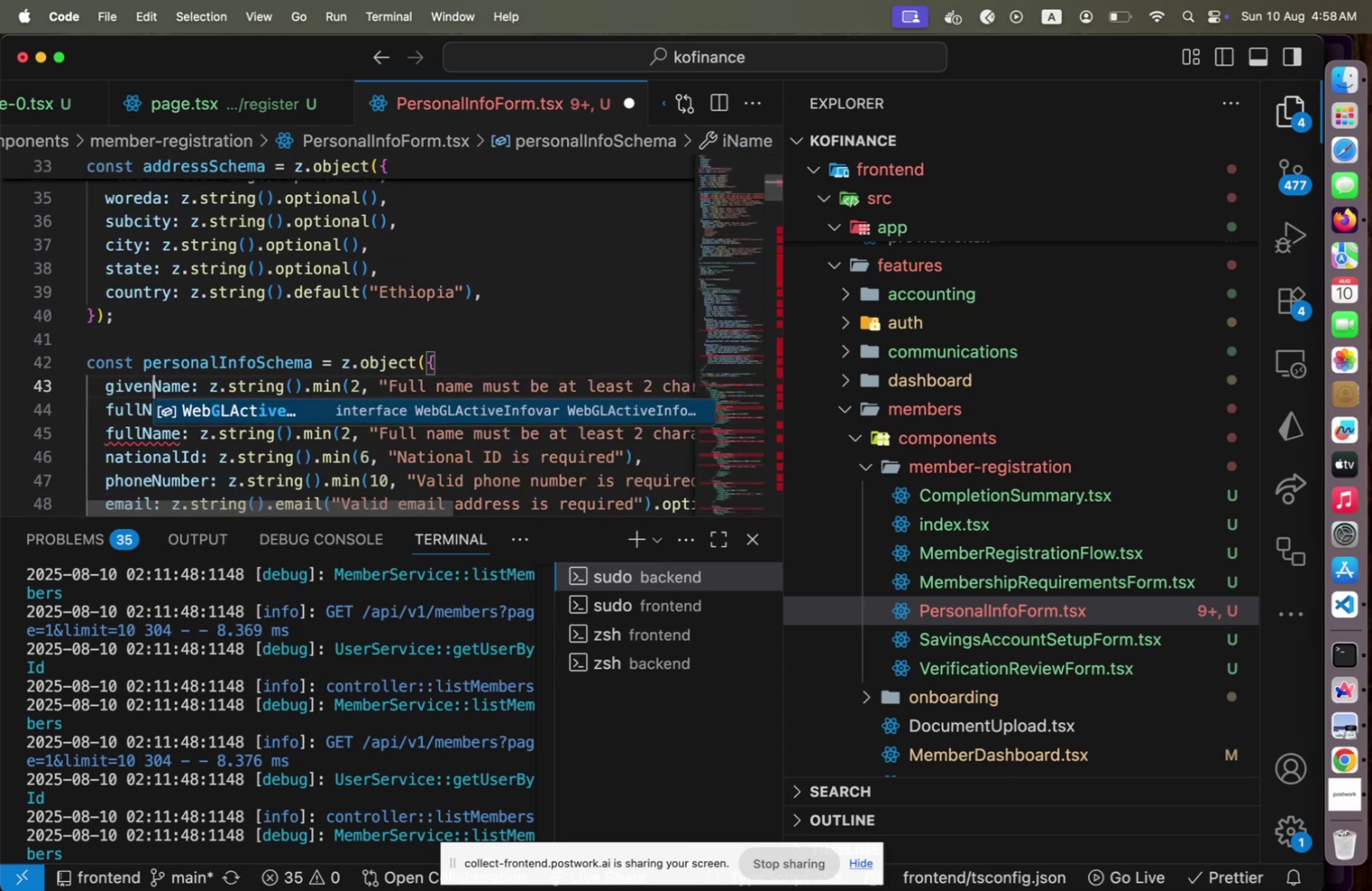 
key(ArrowRight)
 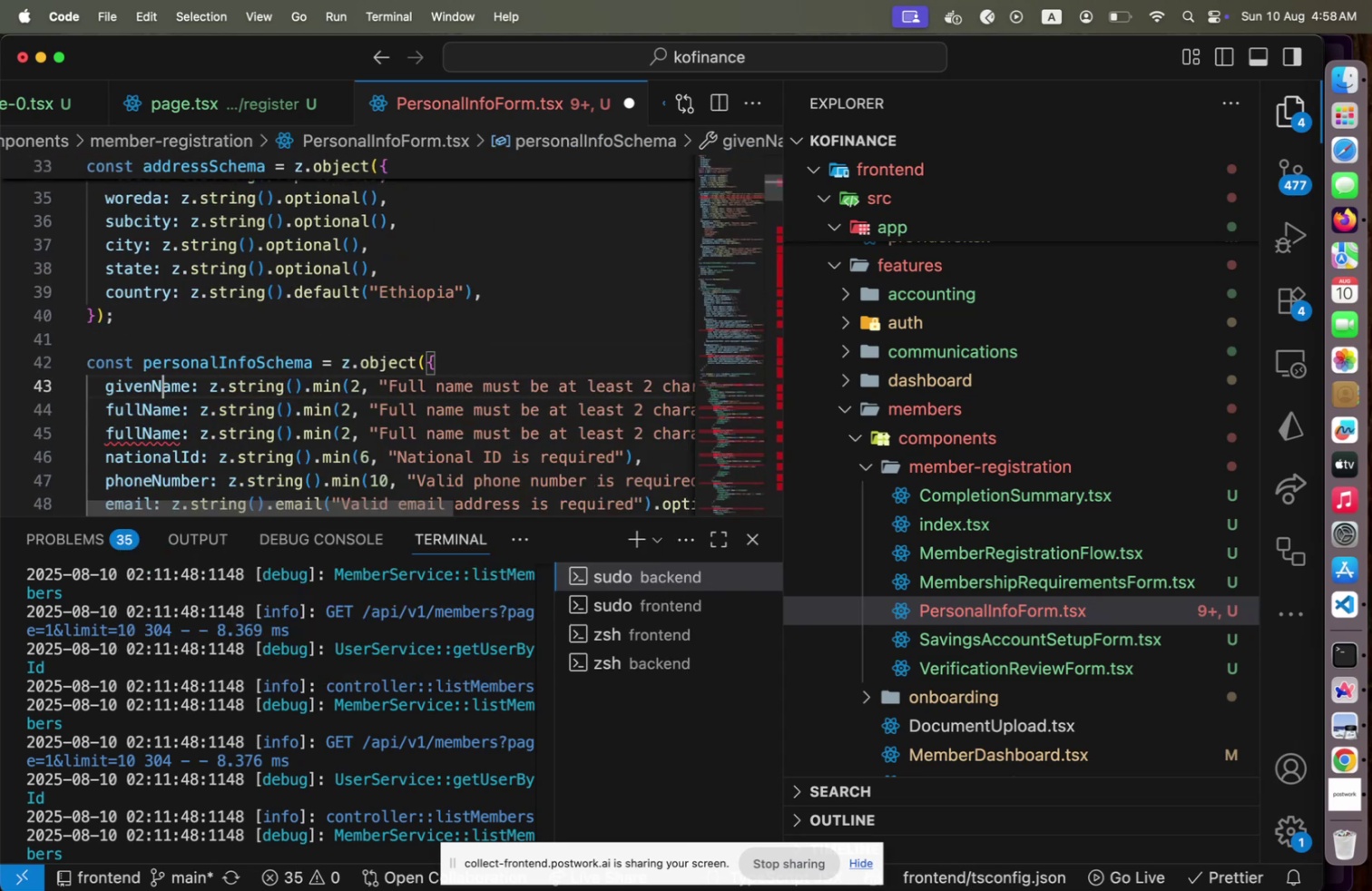 
key(ArrowDown)
 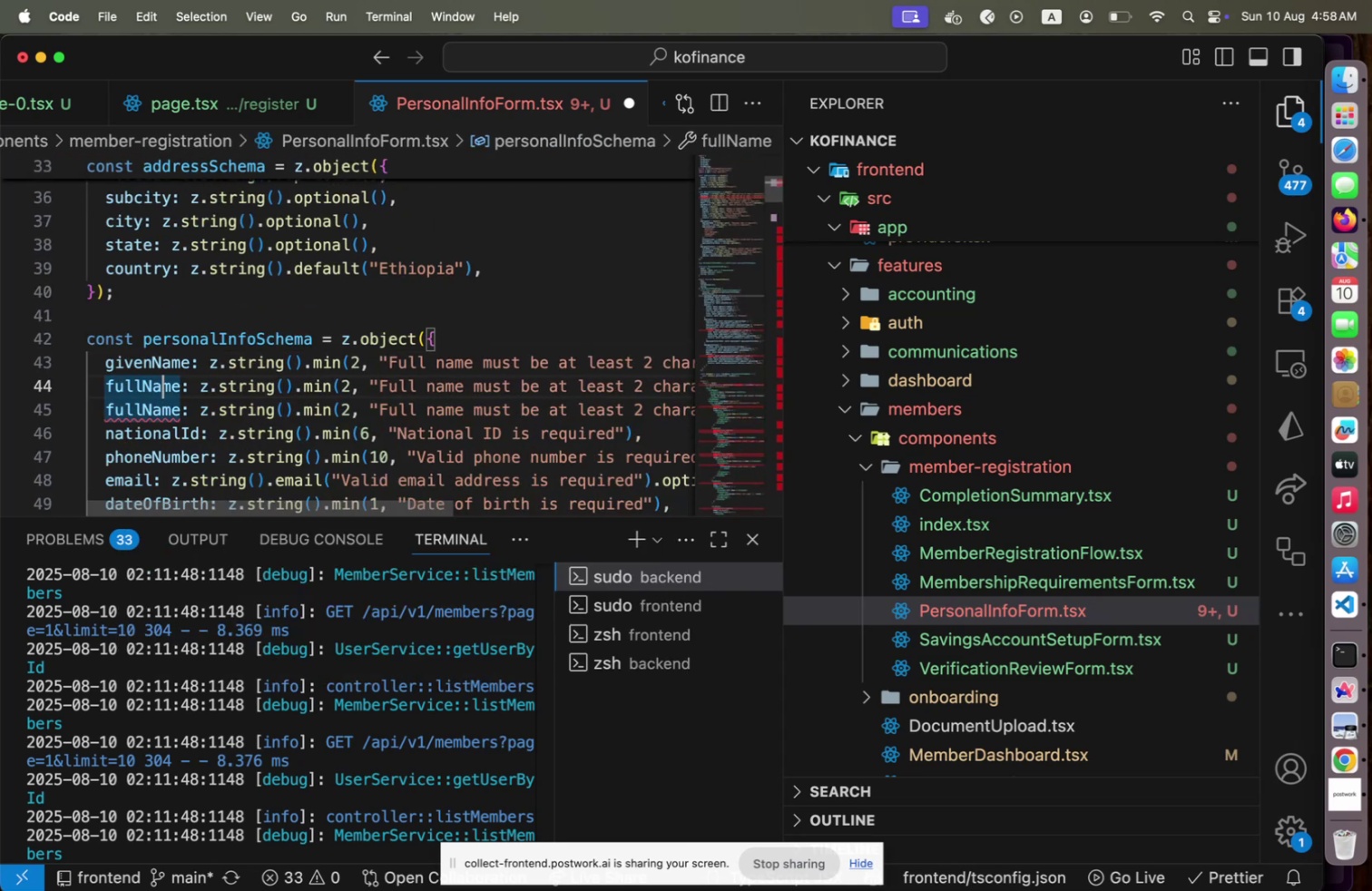 
key(ArrowLeft)
 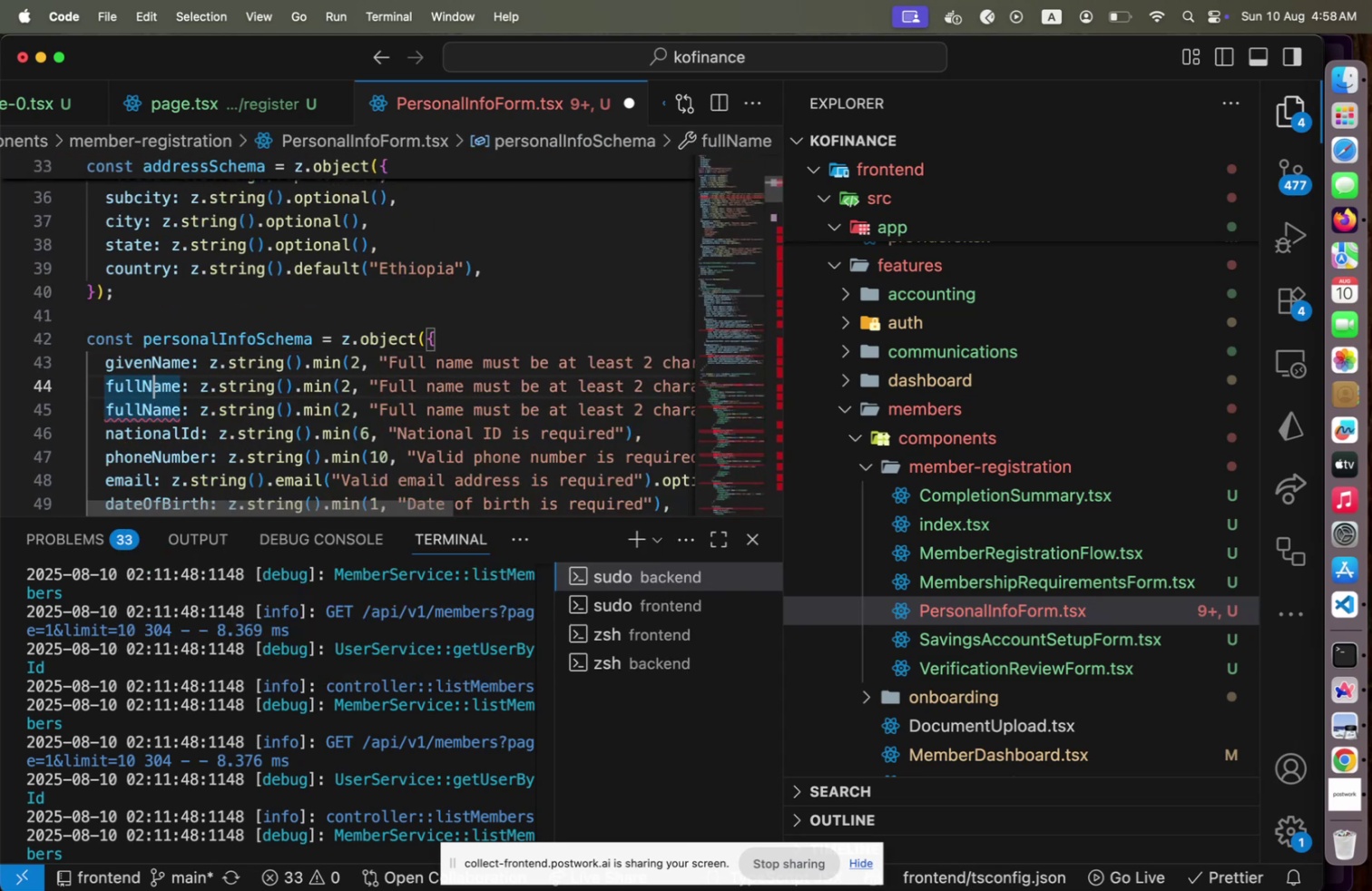 
key(ArrowLeft)
 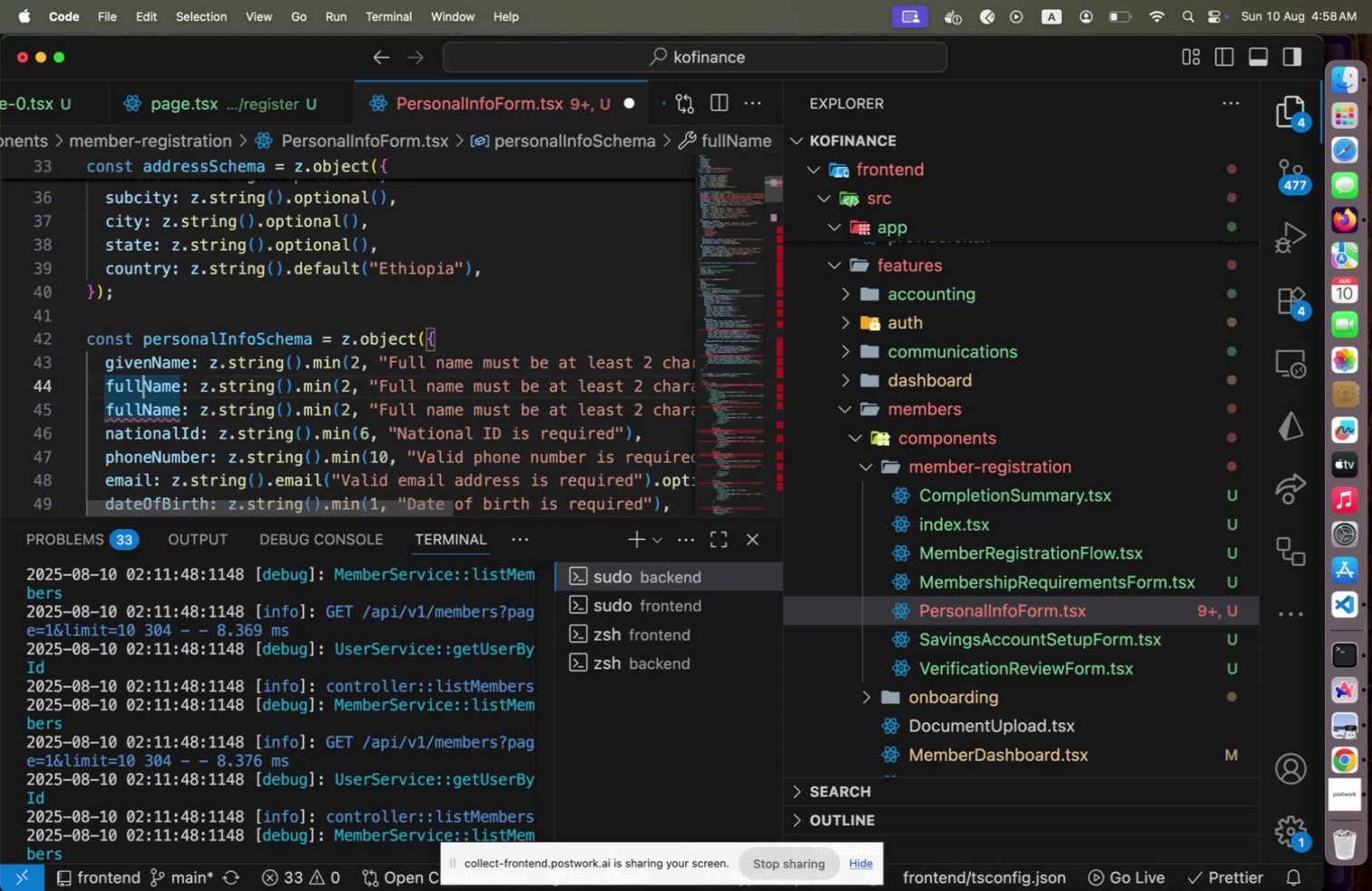 
type([Home]fathers)
 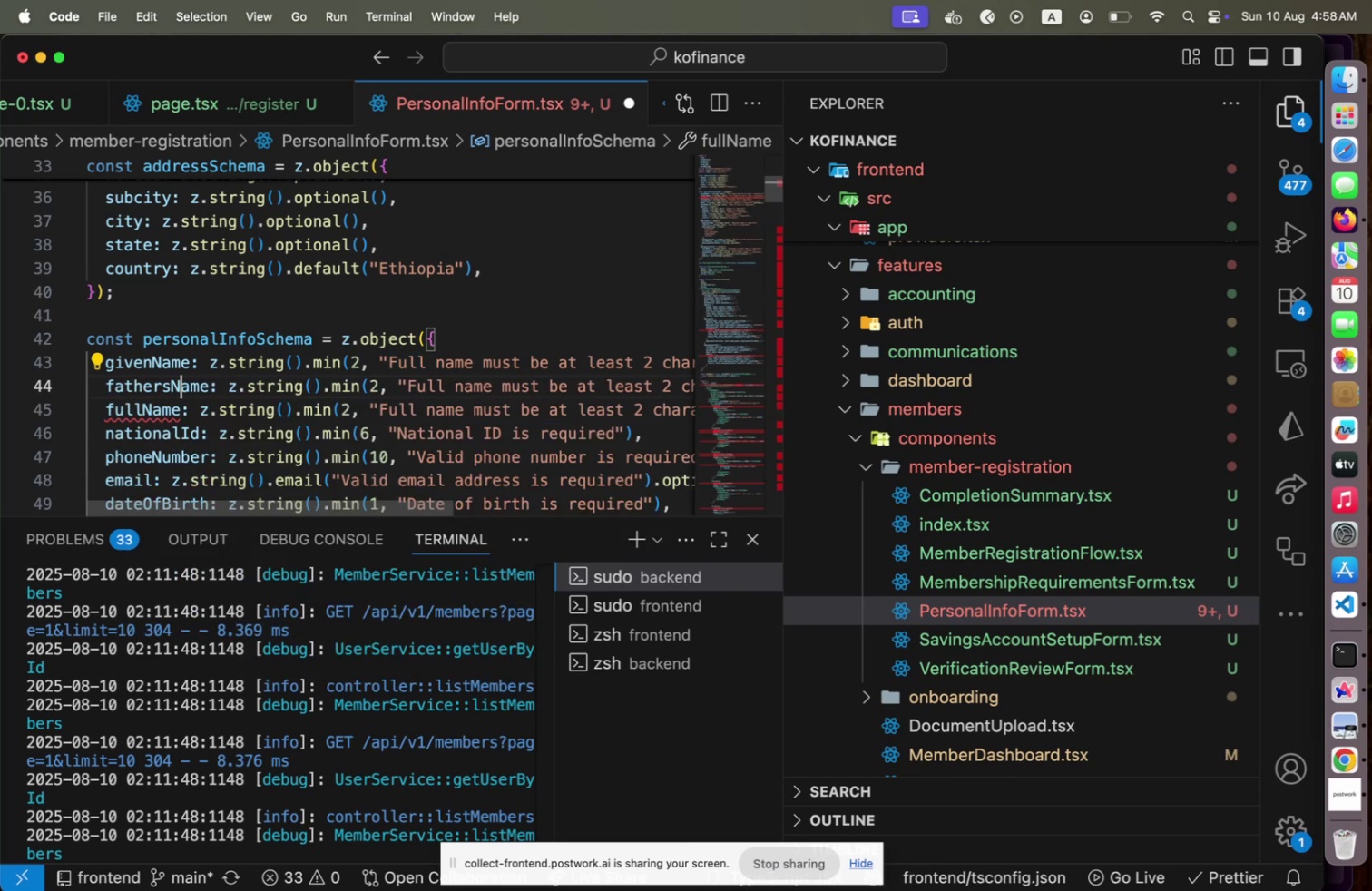 
key(ArrowRight)
 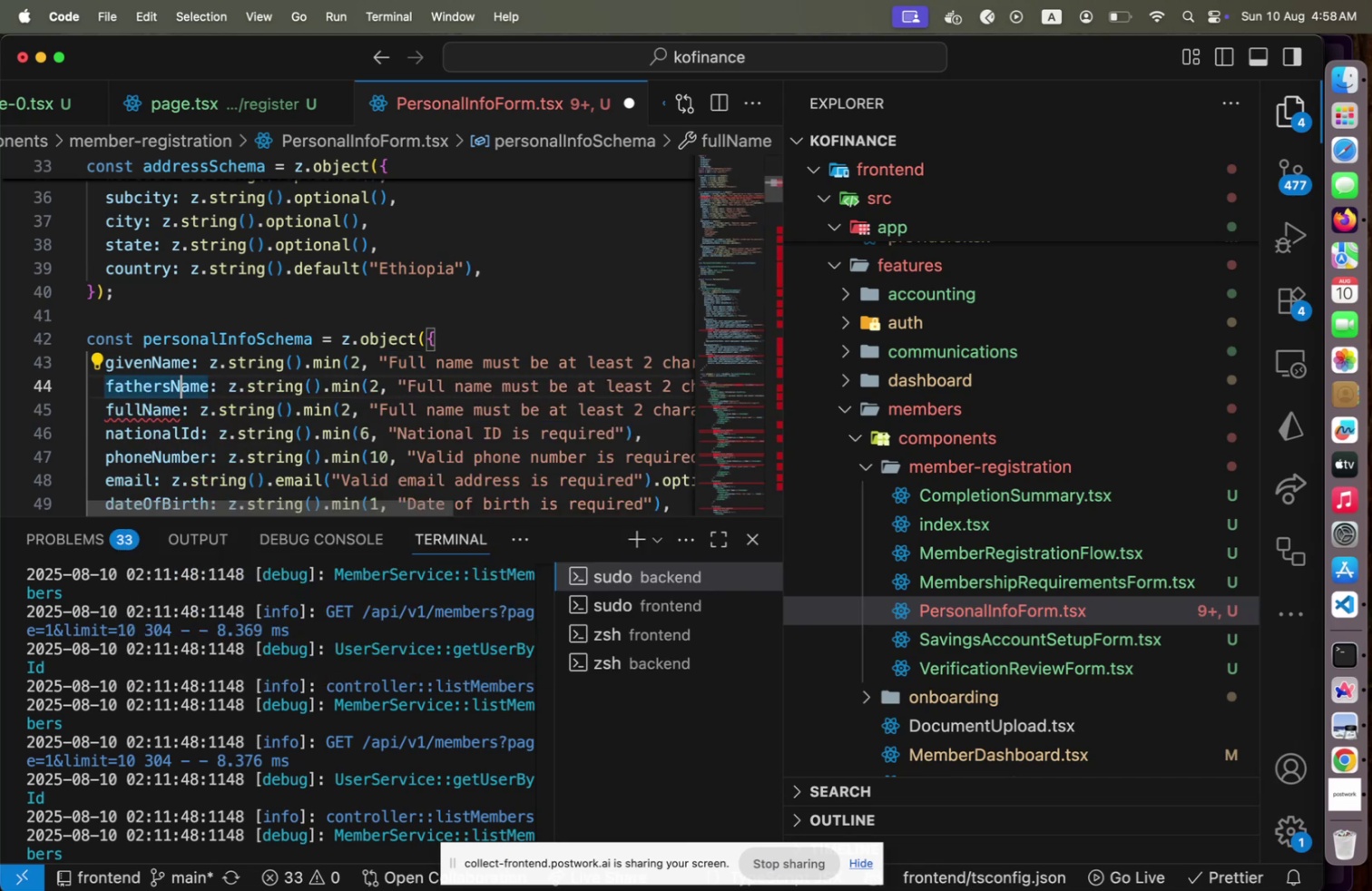 
key(ArrowDown)
 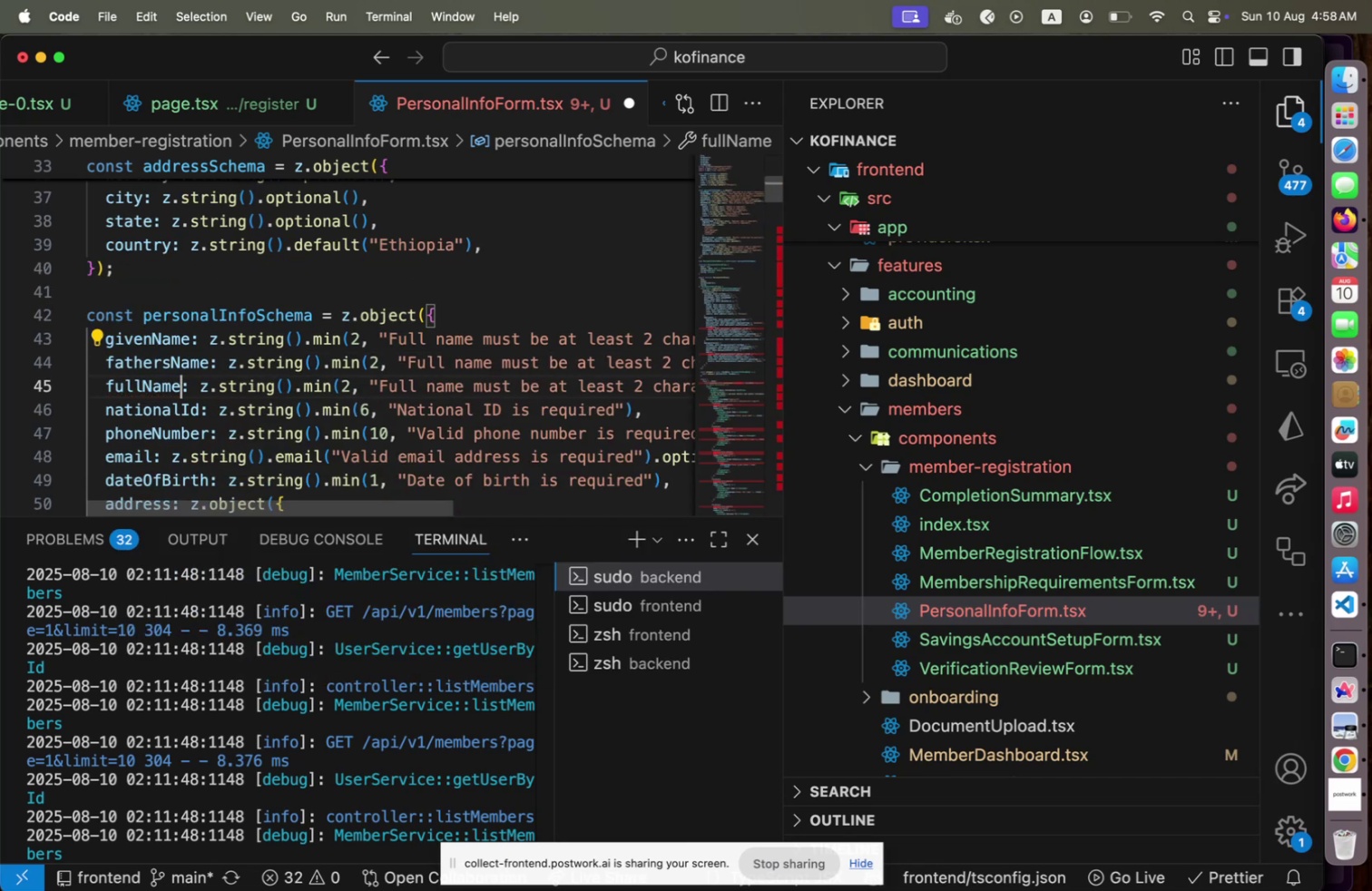 
key(Home)
 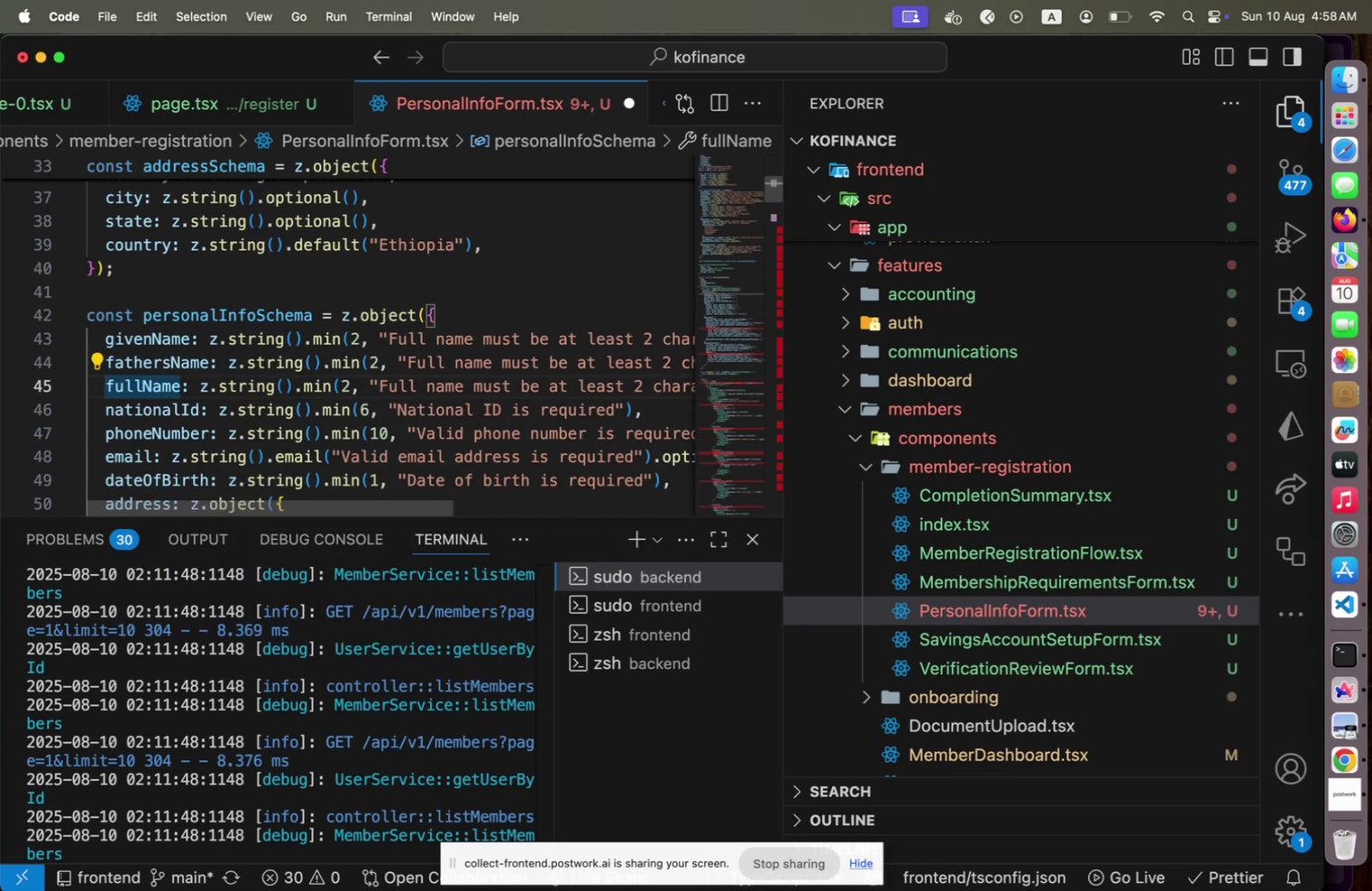 
key(Alt+Shift+OptionLeft)
 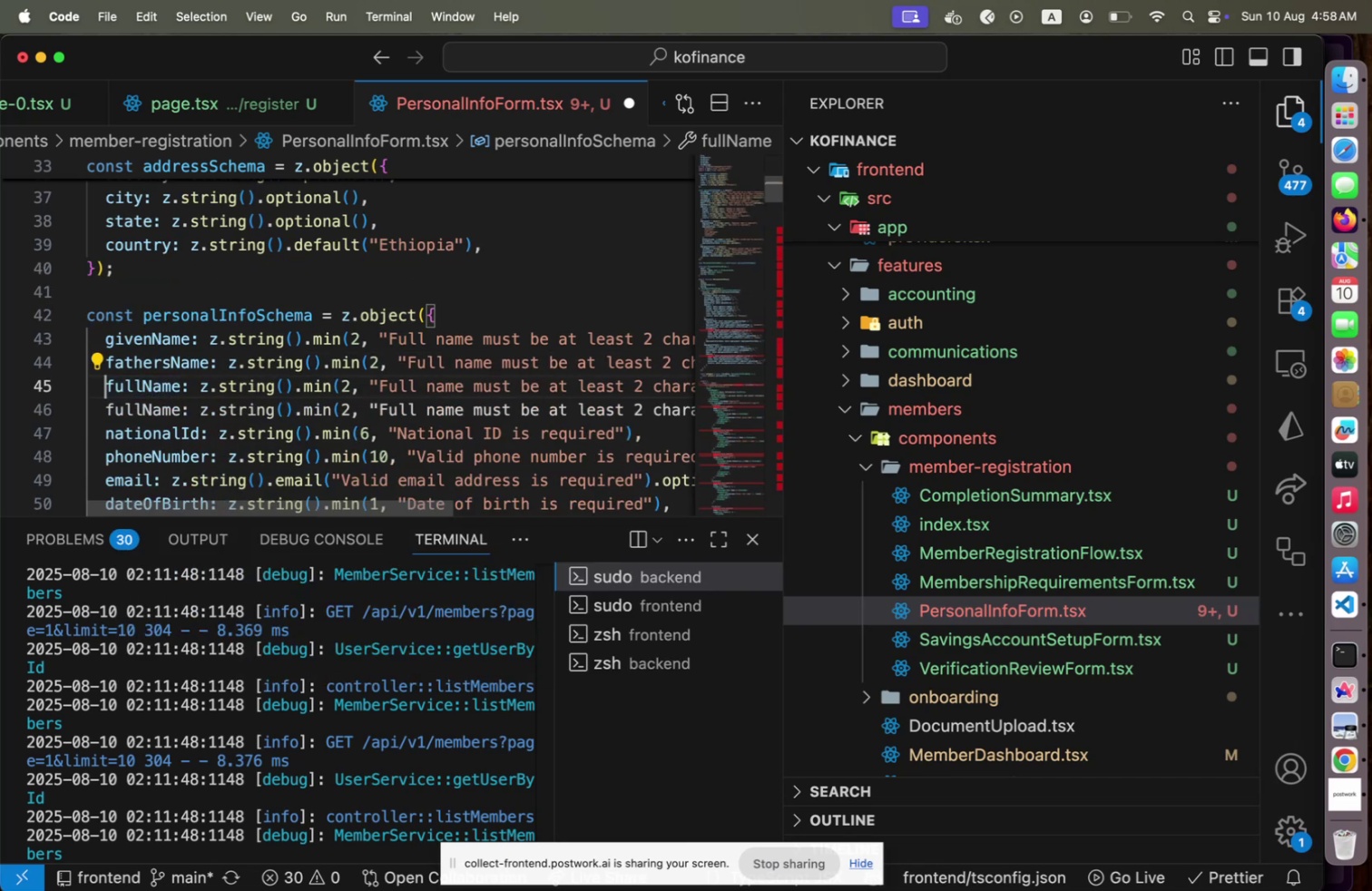 
key(Alt+Shift+ArrowUp)
 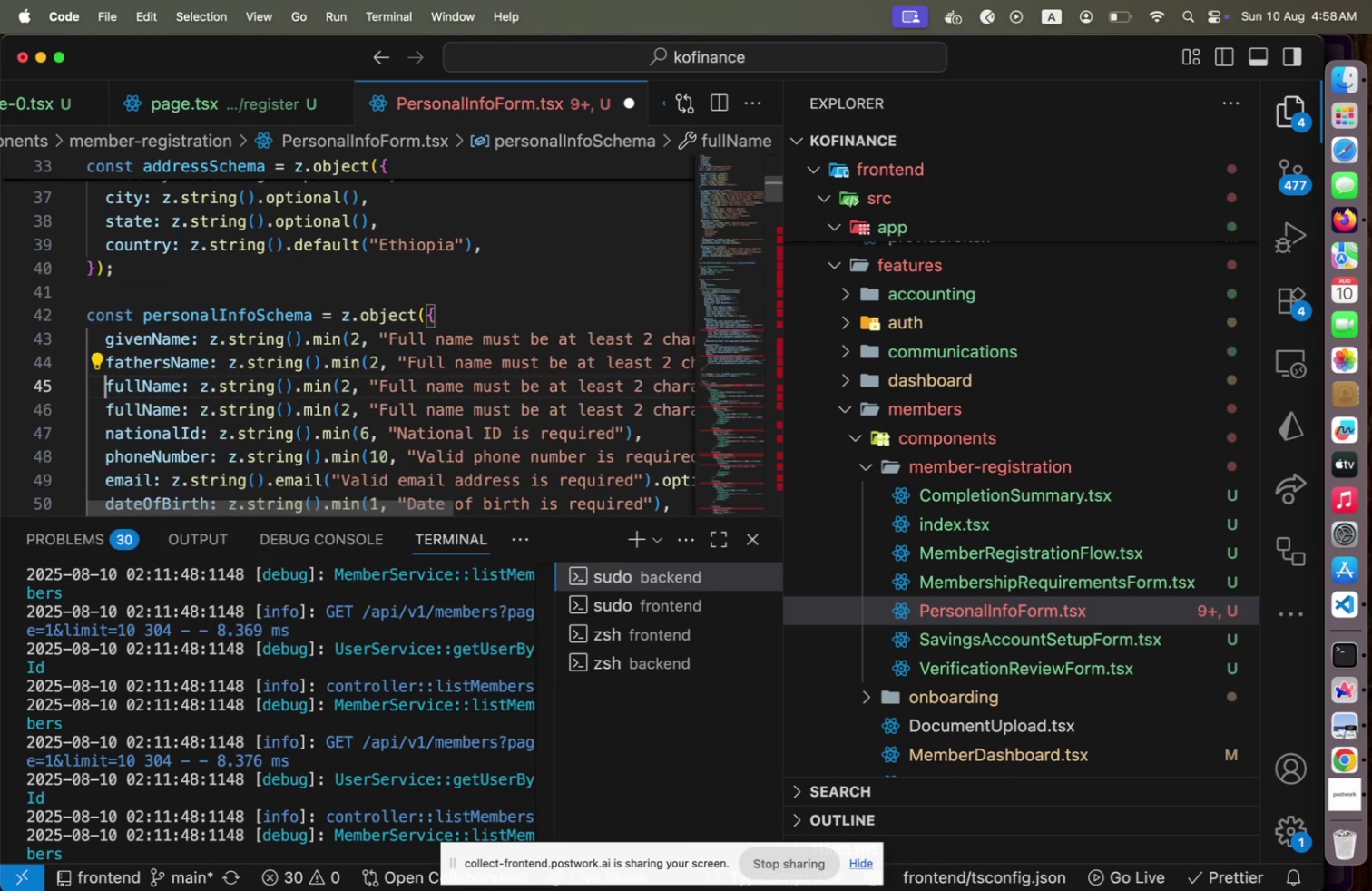 
key(ArrowRight)
 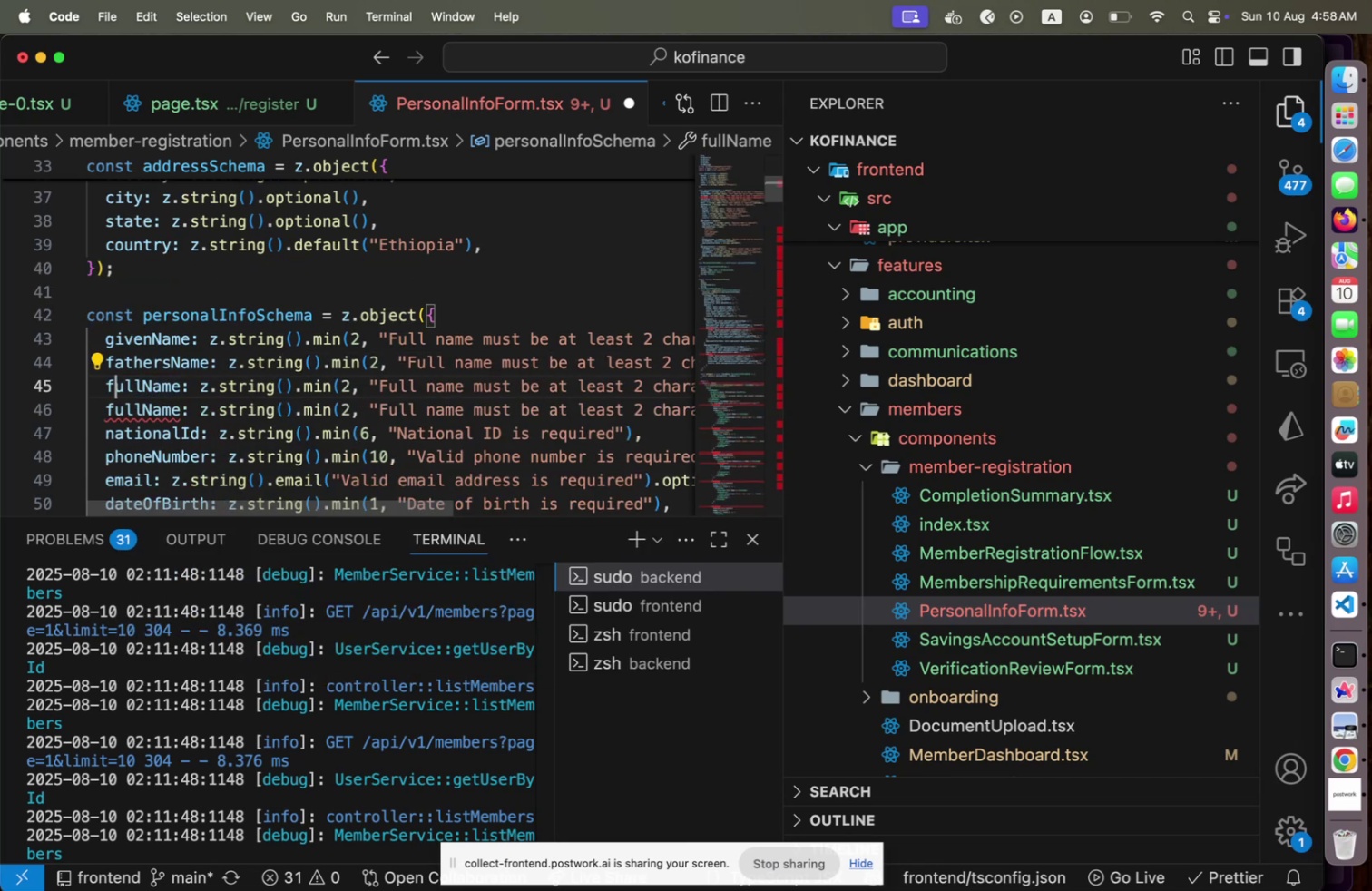 
key(ArrowRight)
 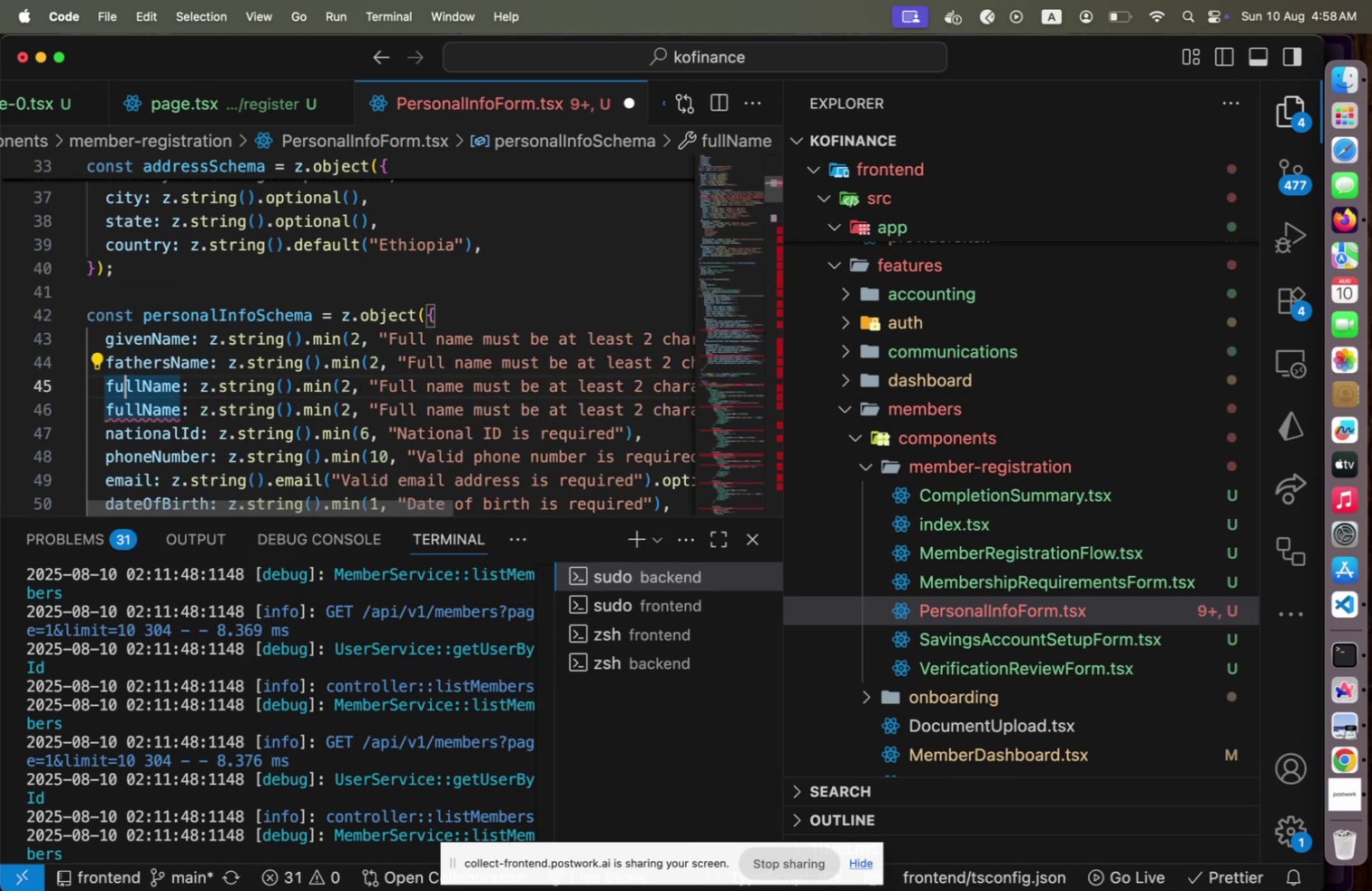 
key(ArrowRight)
 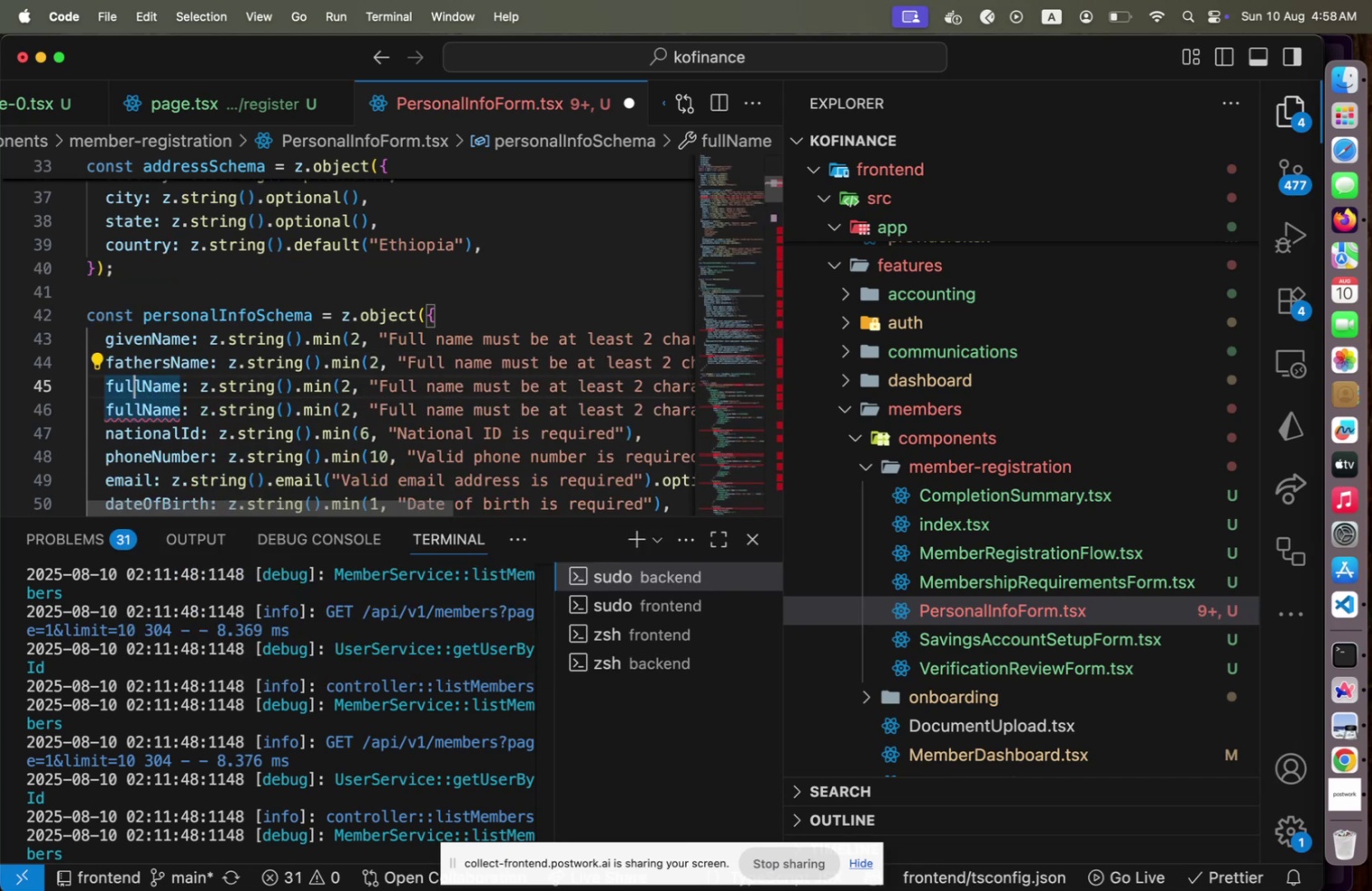 
key(ArrowRight)
 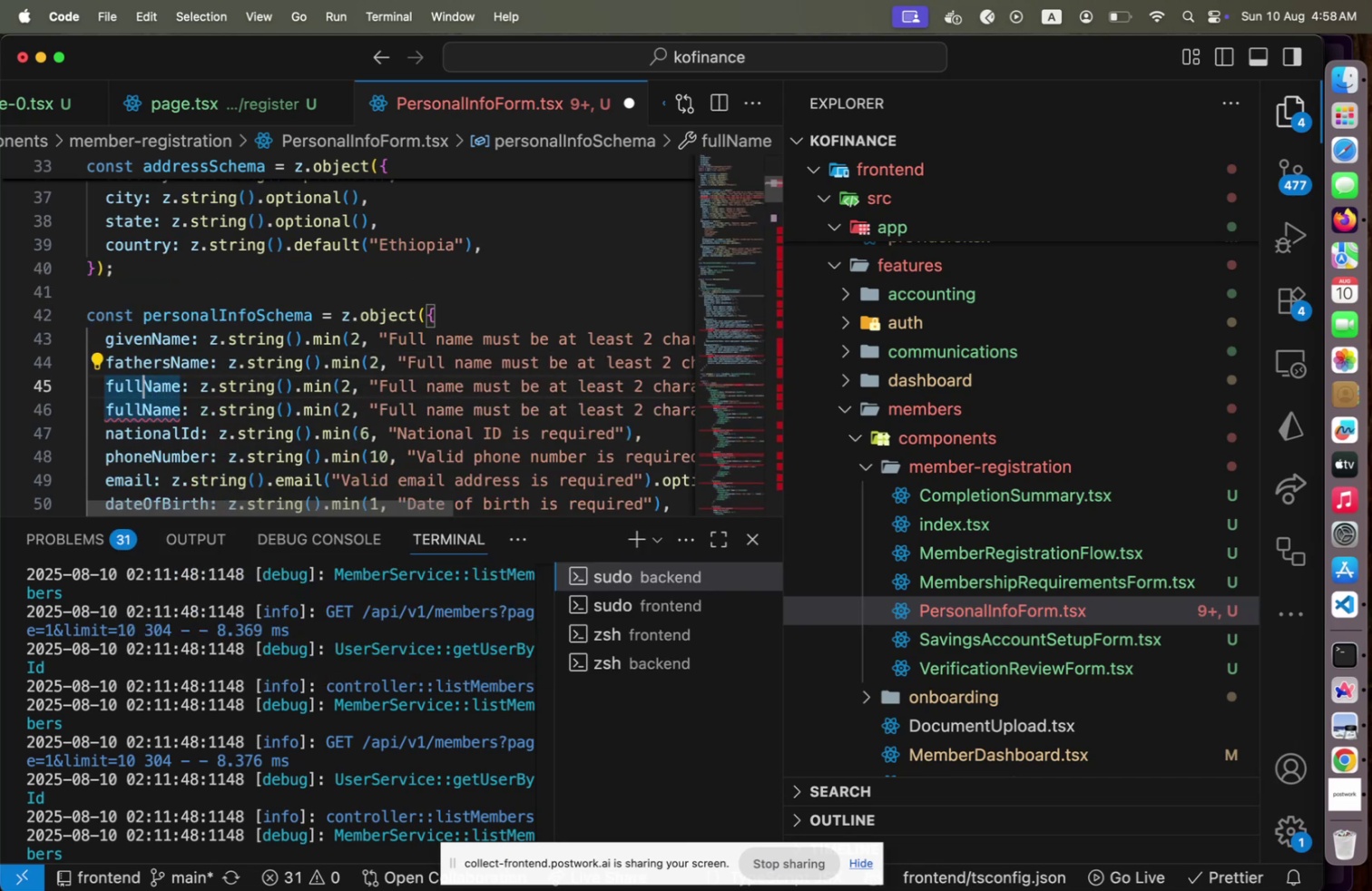 
type([Home]f)
key(Backspace)
type(grandFathers)
 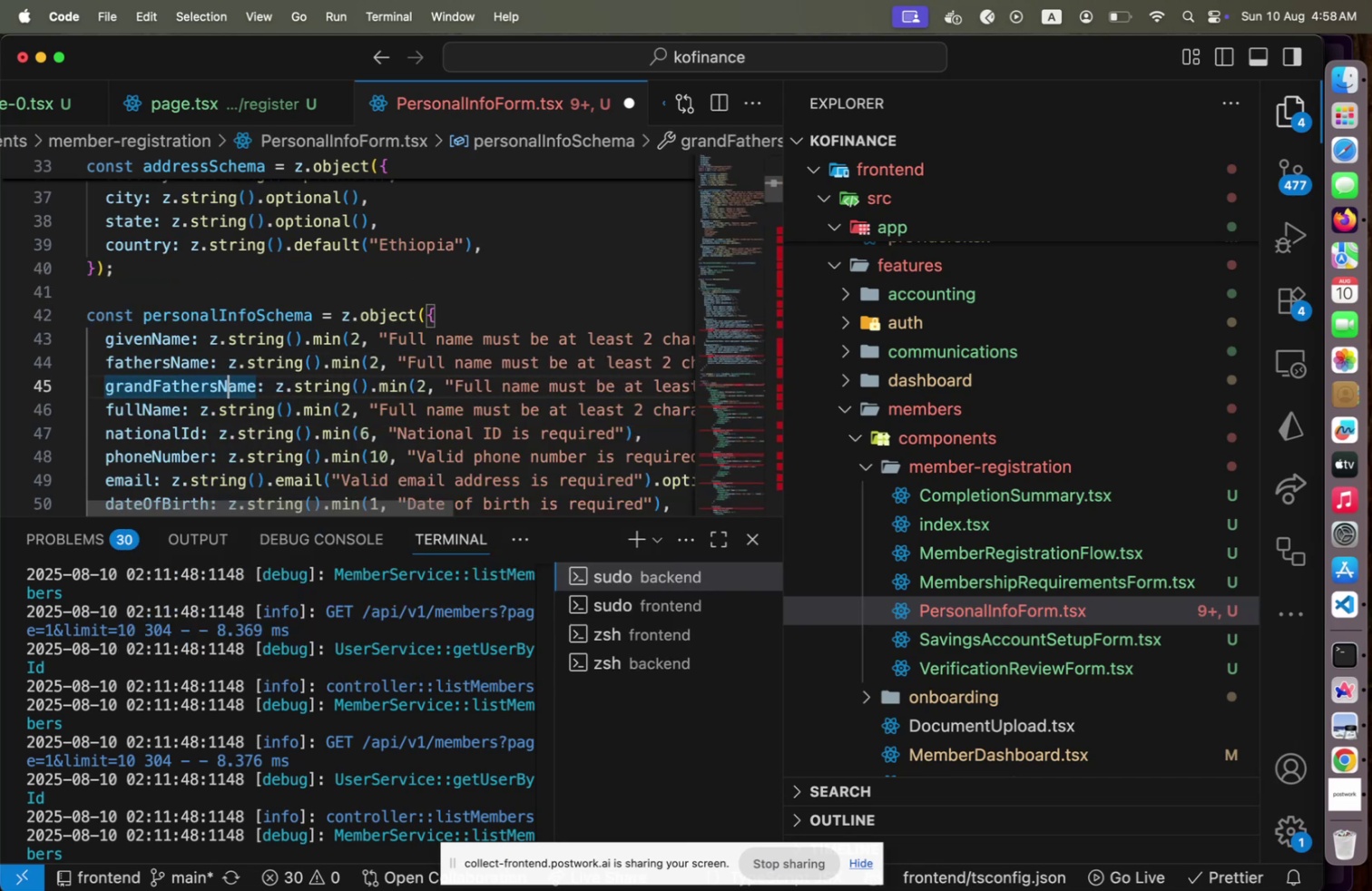 
 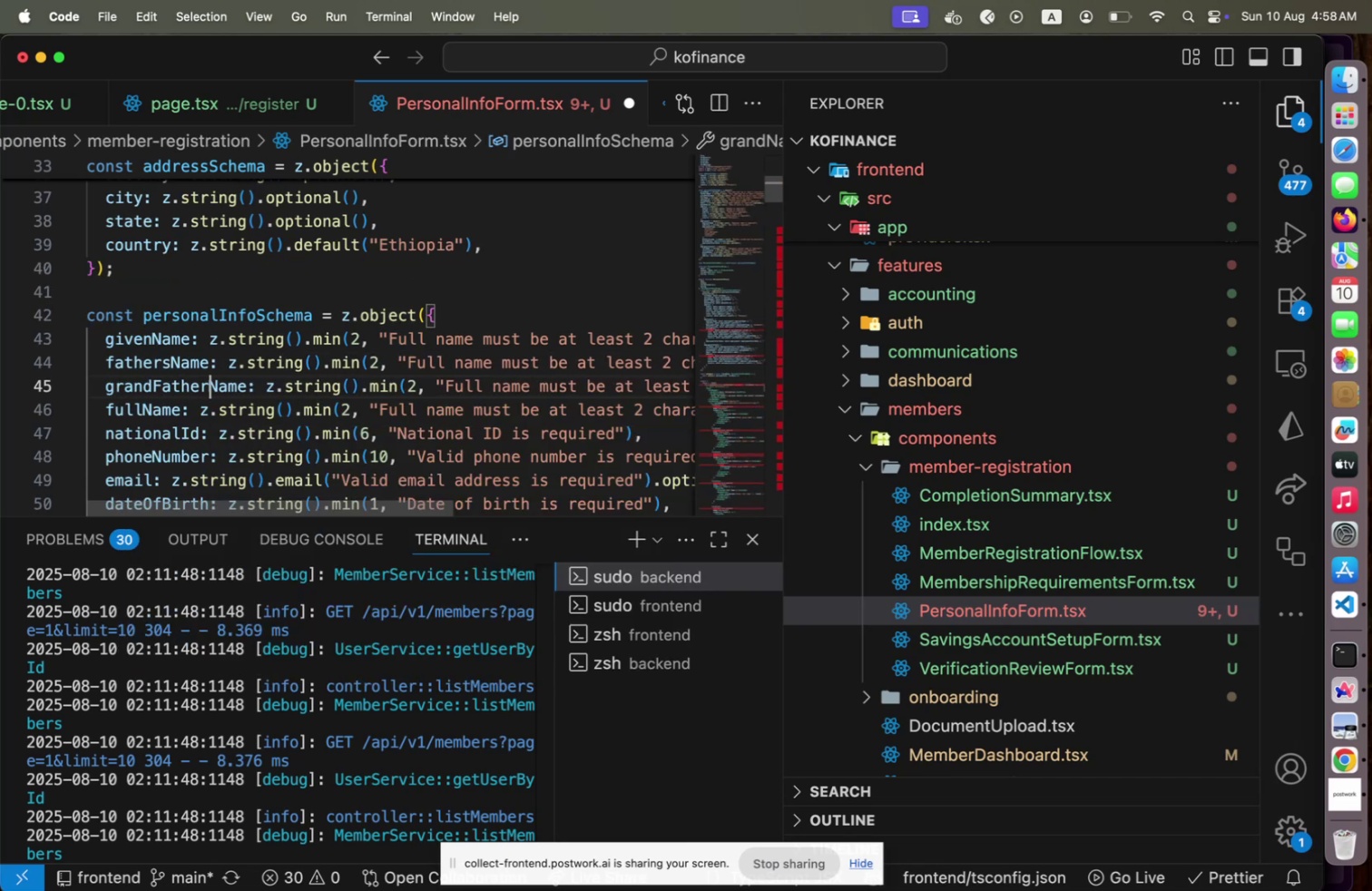 
key(ArrowRight)
 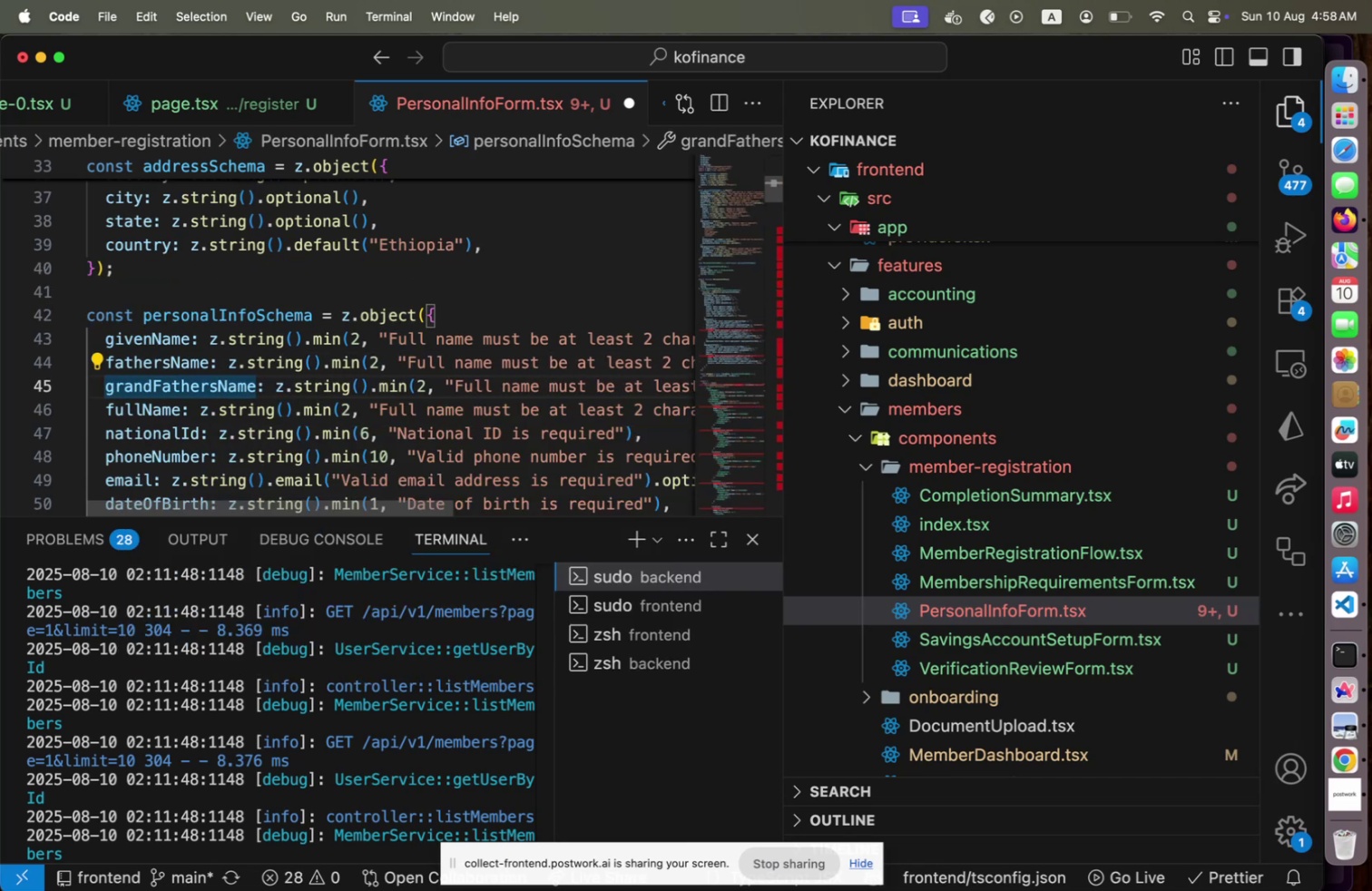 
key(Home)
 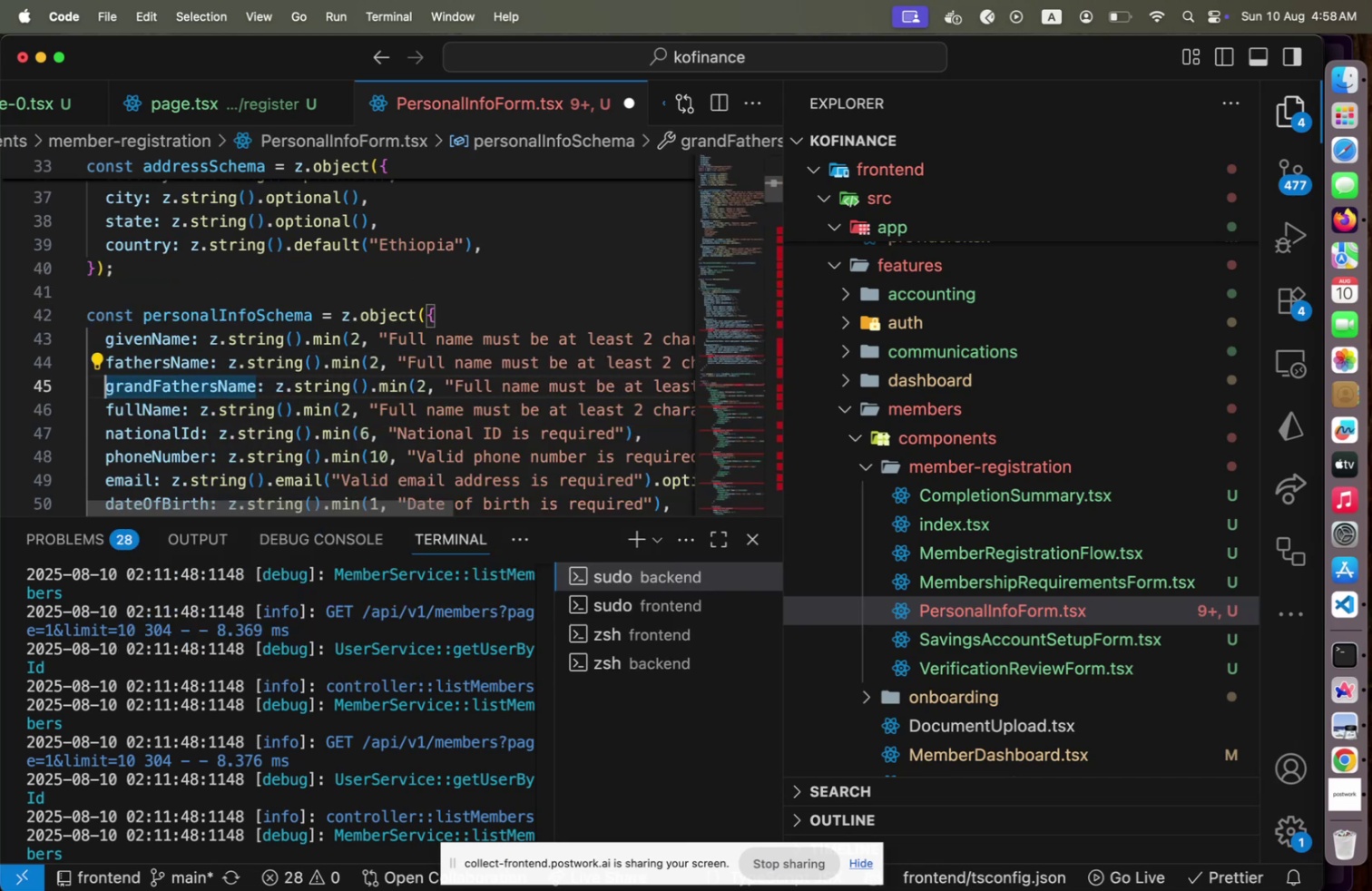 
key(End)
 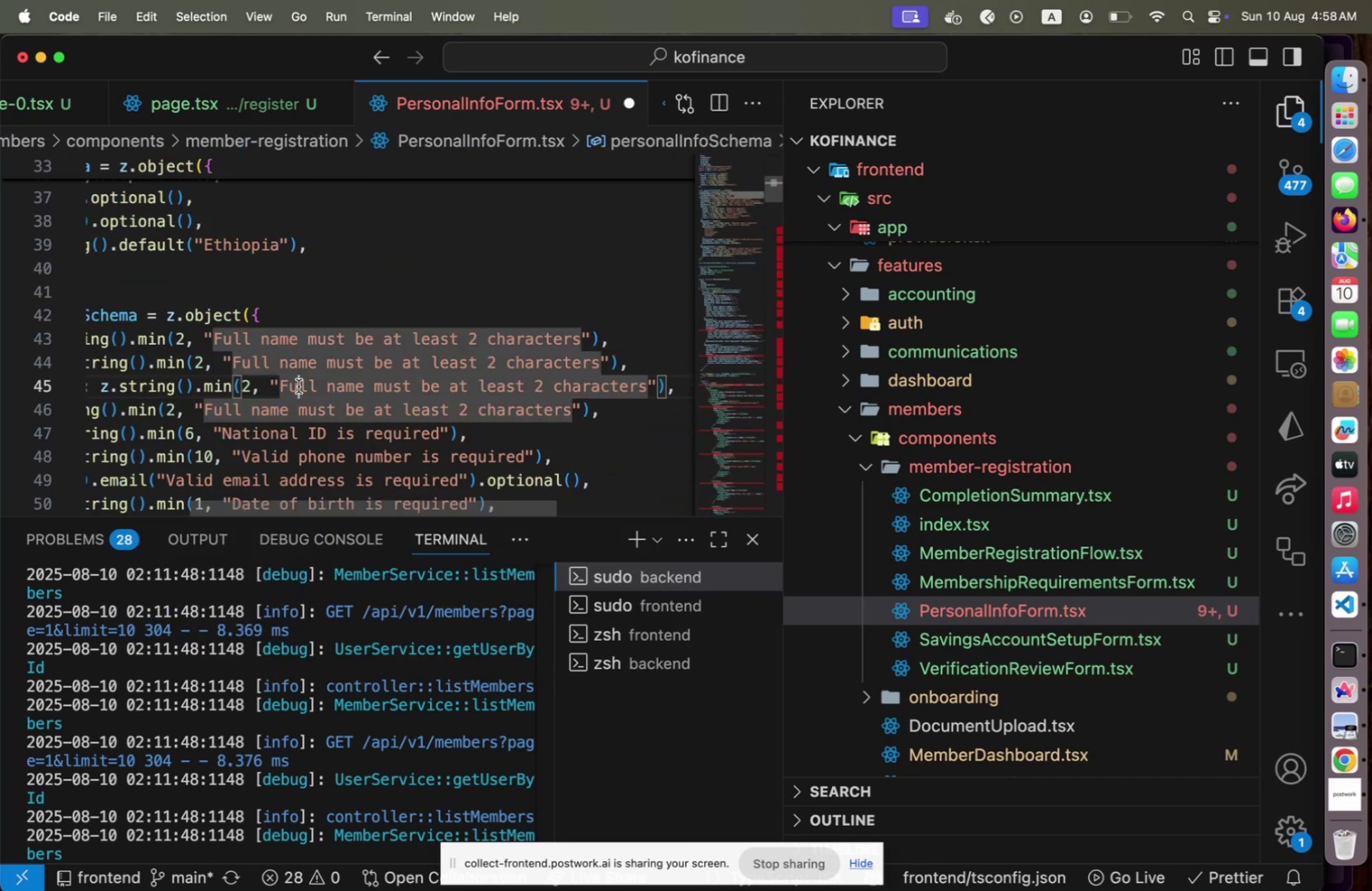 
key(ArrowRight)
 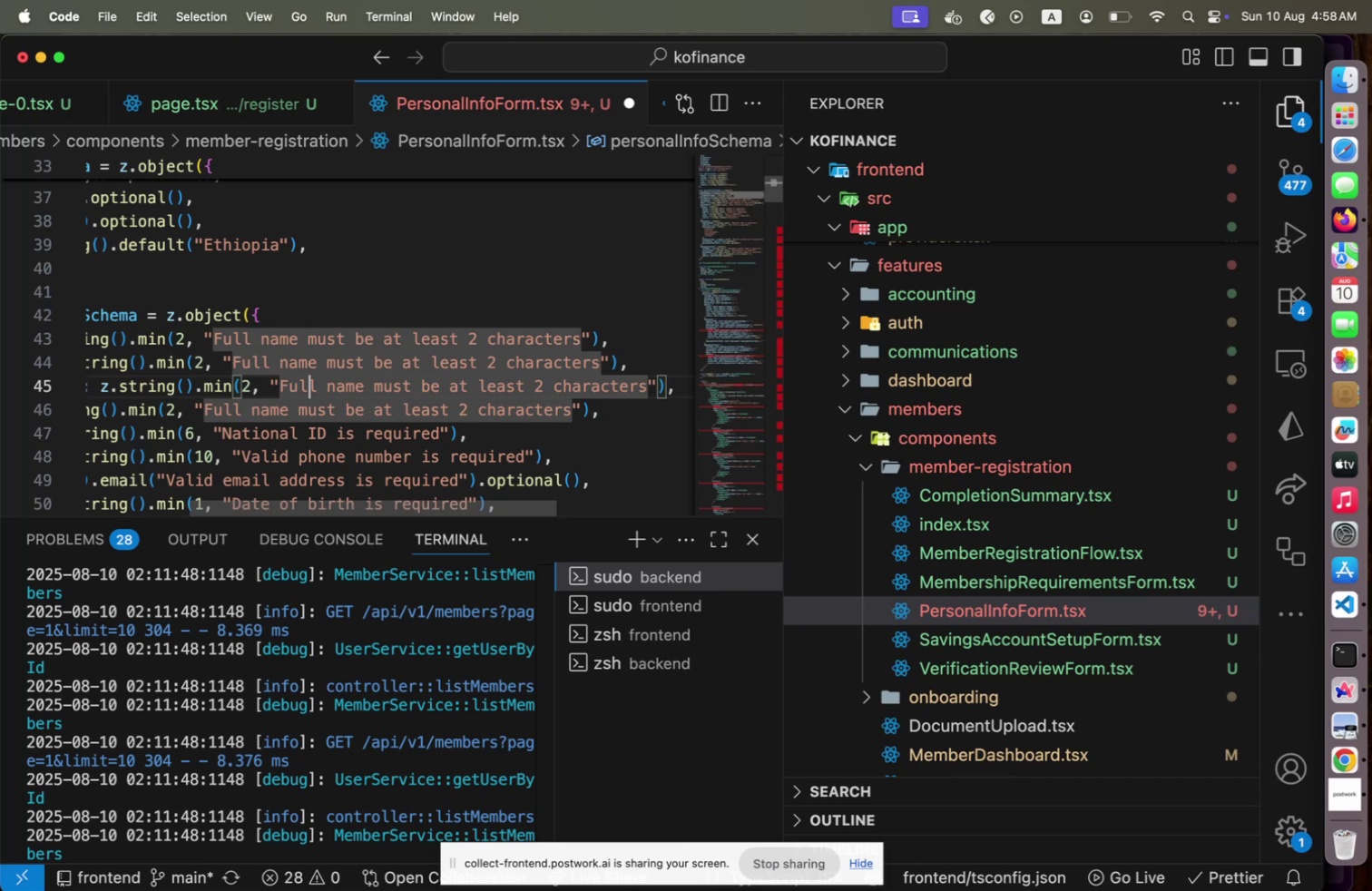 
key(ArrowRight)
 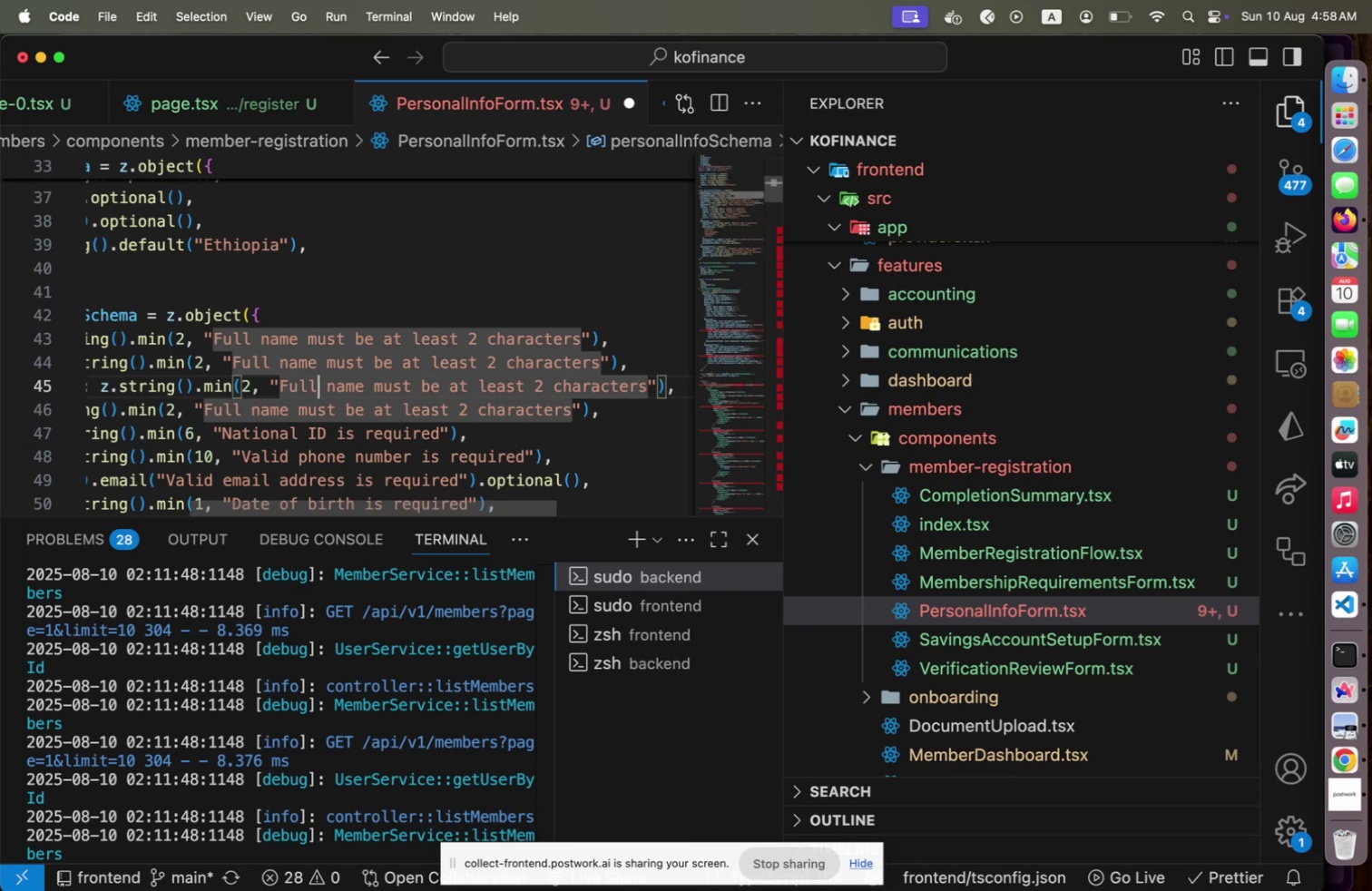 
key(Shift+ArrowLeft)
 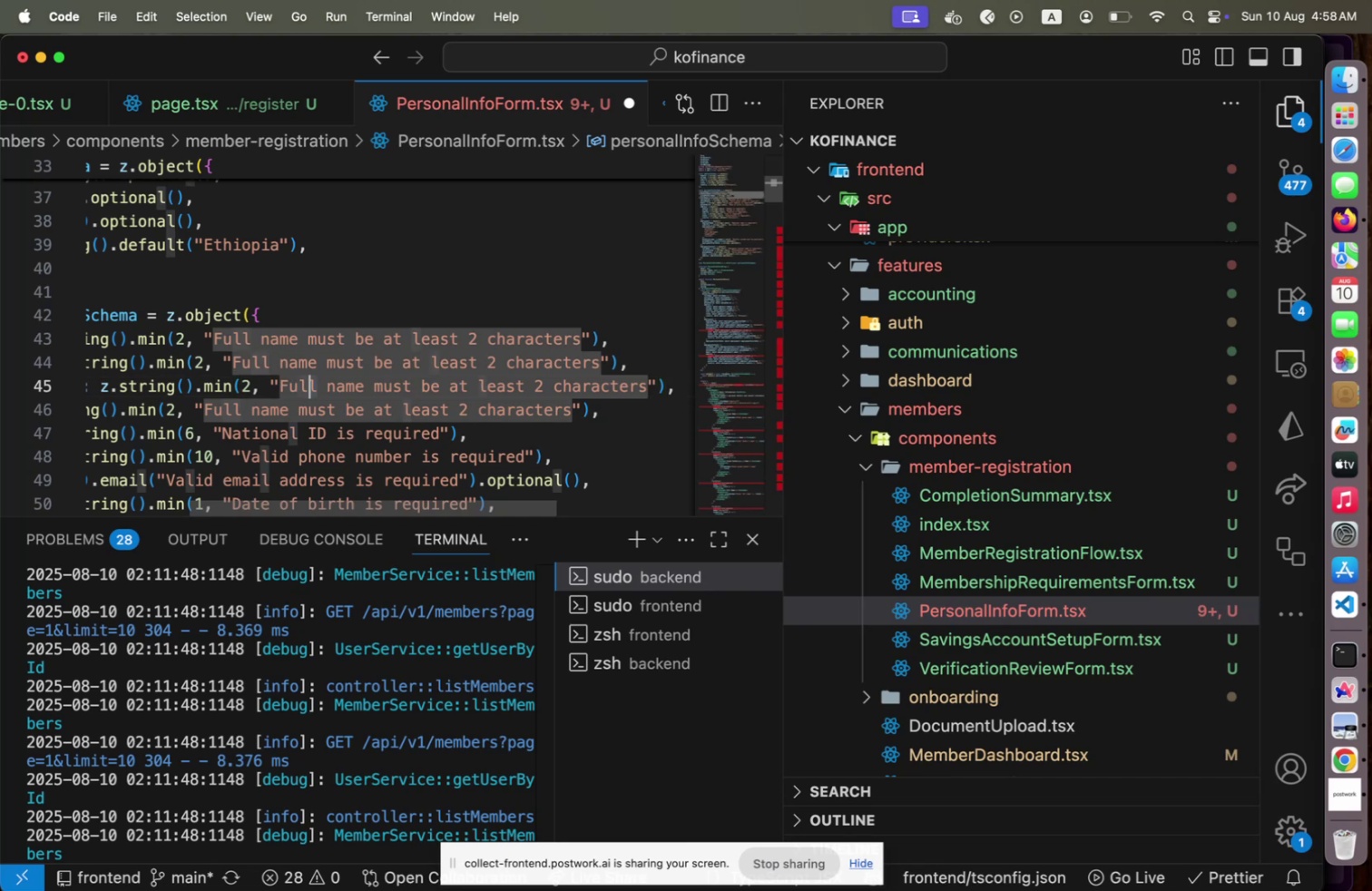 
key(Shift+ArrowLeft)
 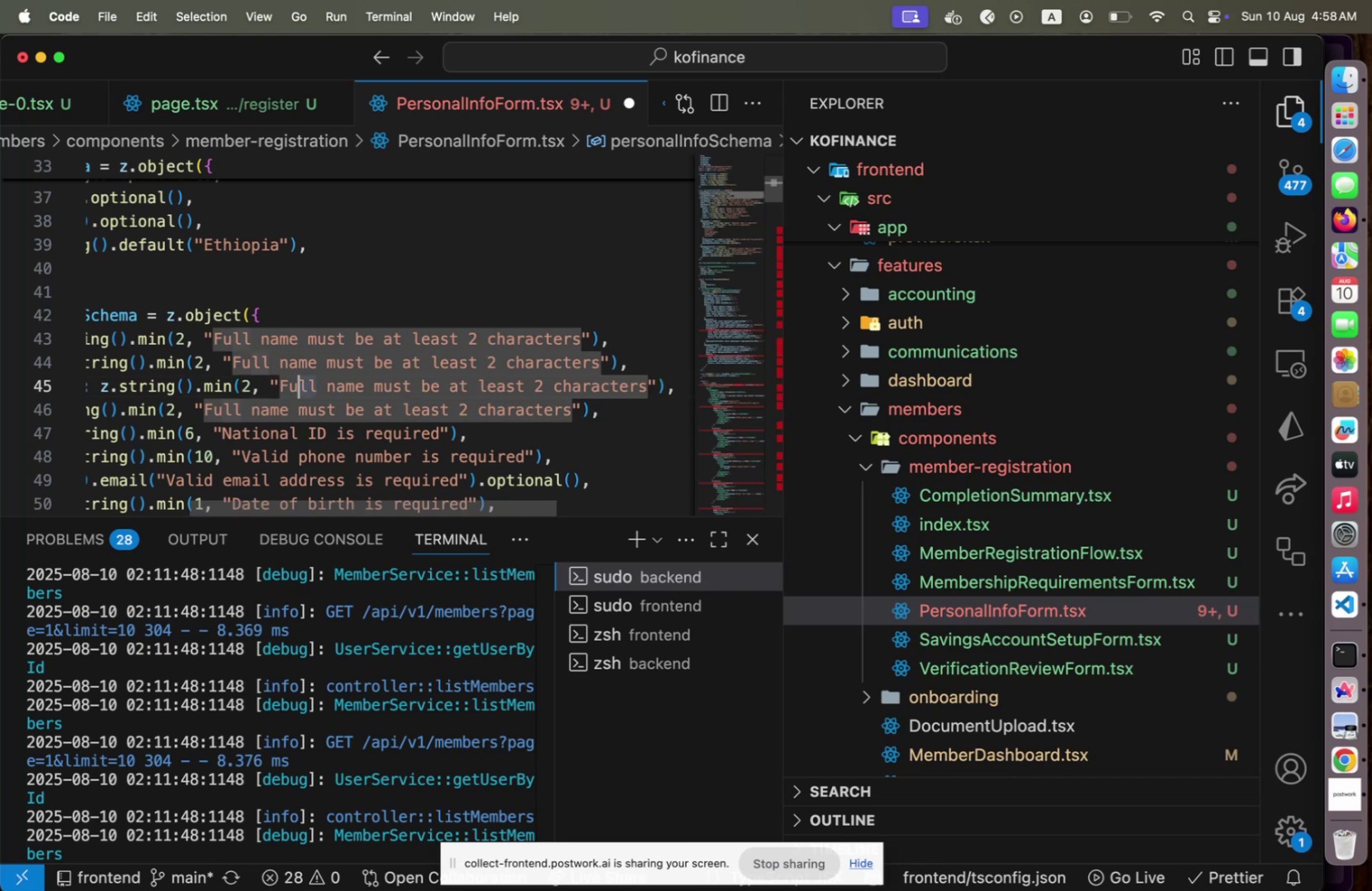 
key(Shift+ArrowLeft)
 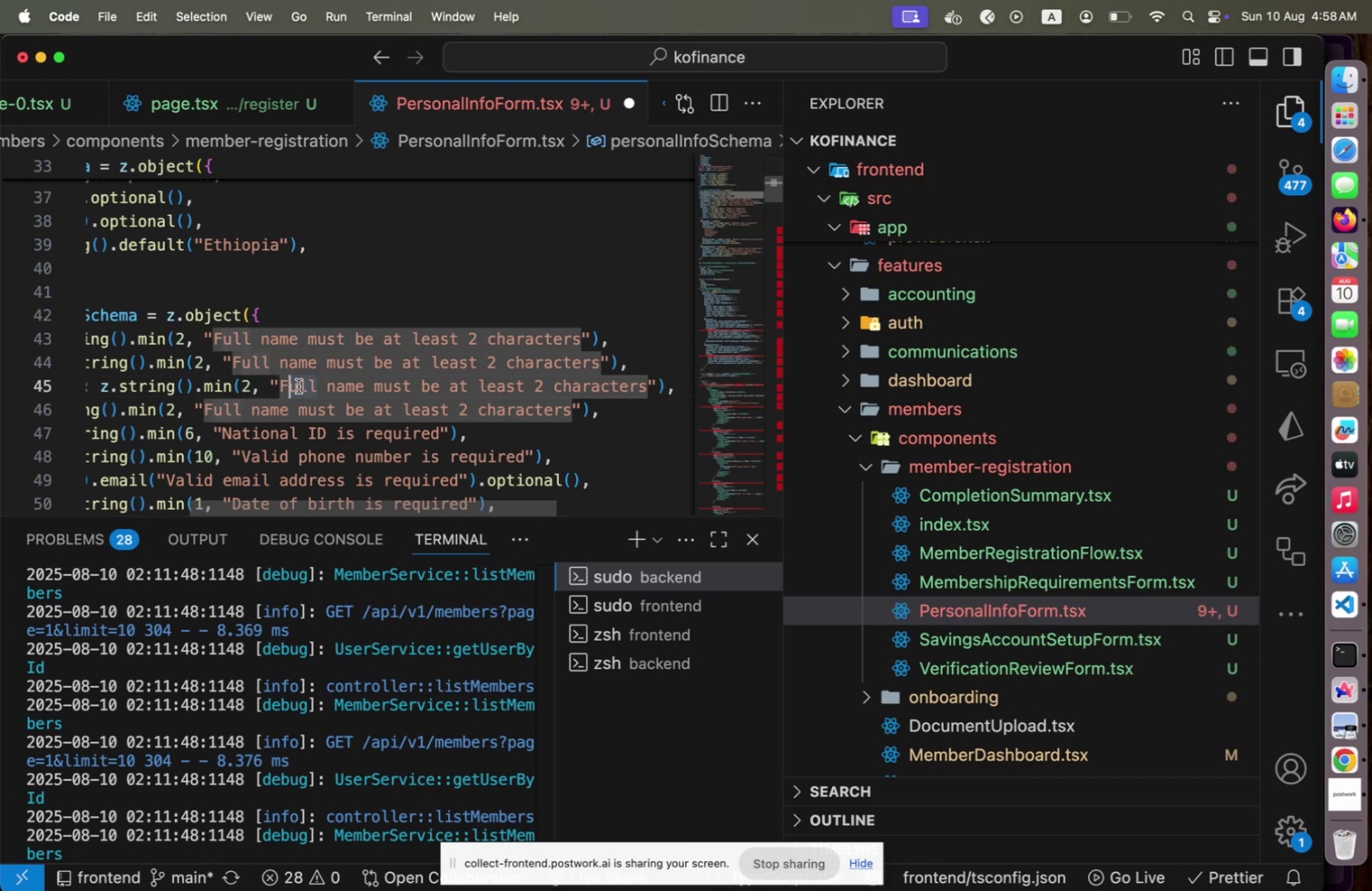 
key(Shift+ArrowLeft)
 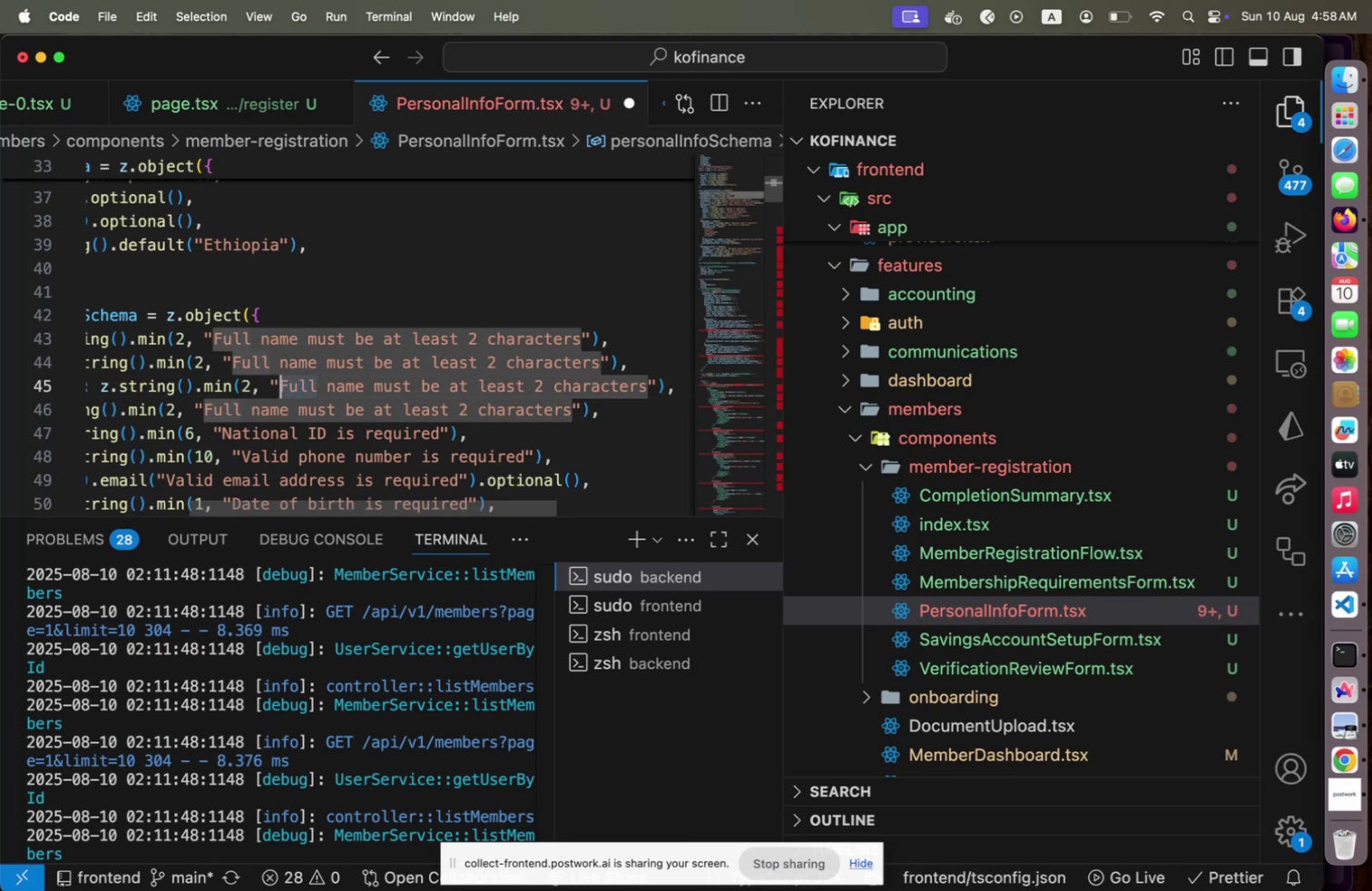 
type(Grand F)
key(Backspace)
key(Backspace)
 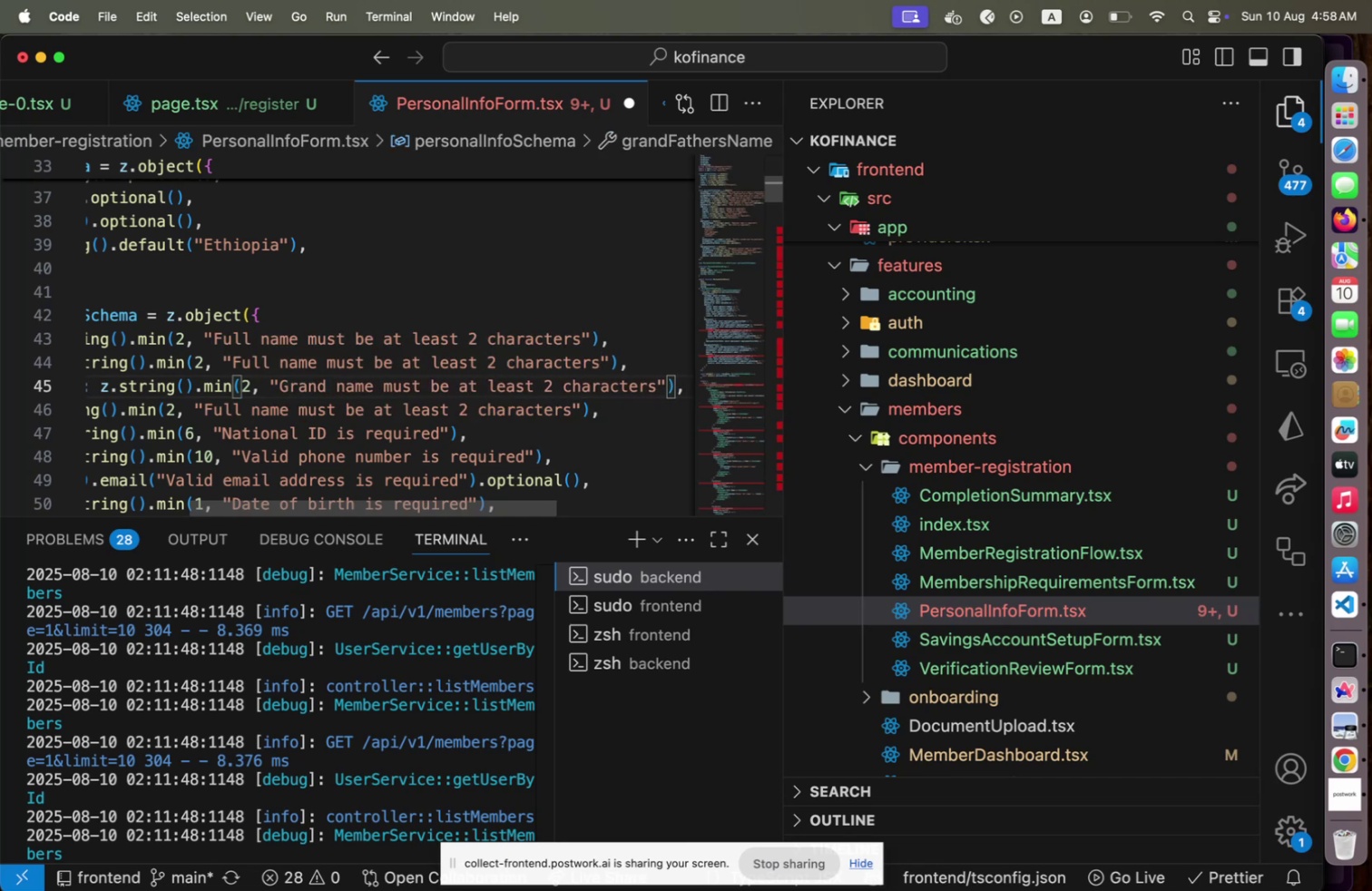 
type( fathers)
key(Backspace)
type('s)
 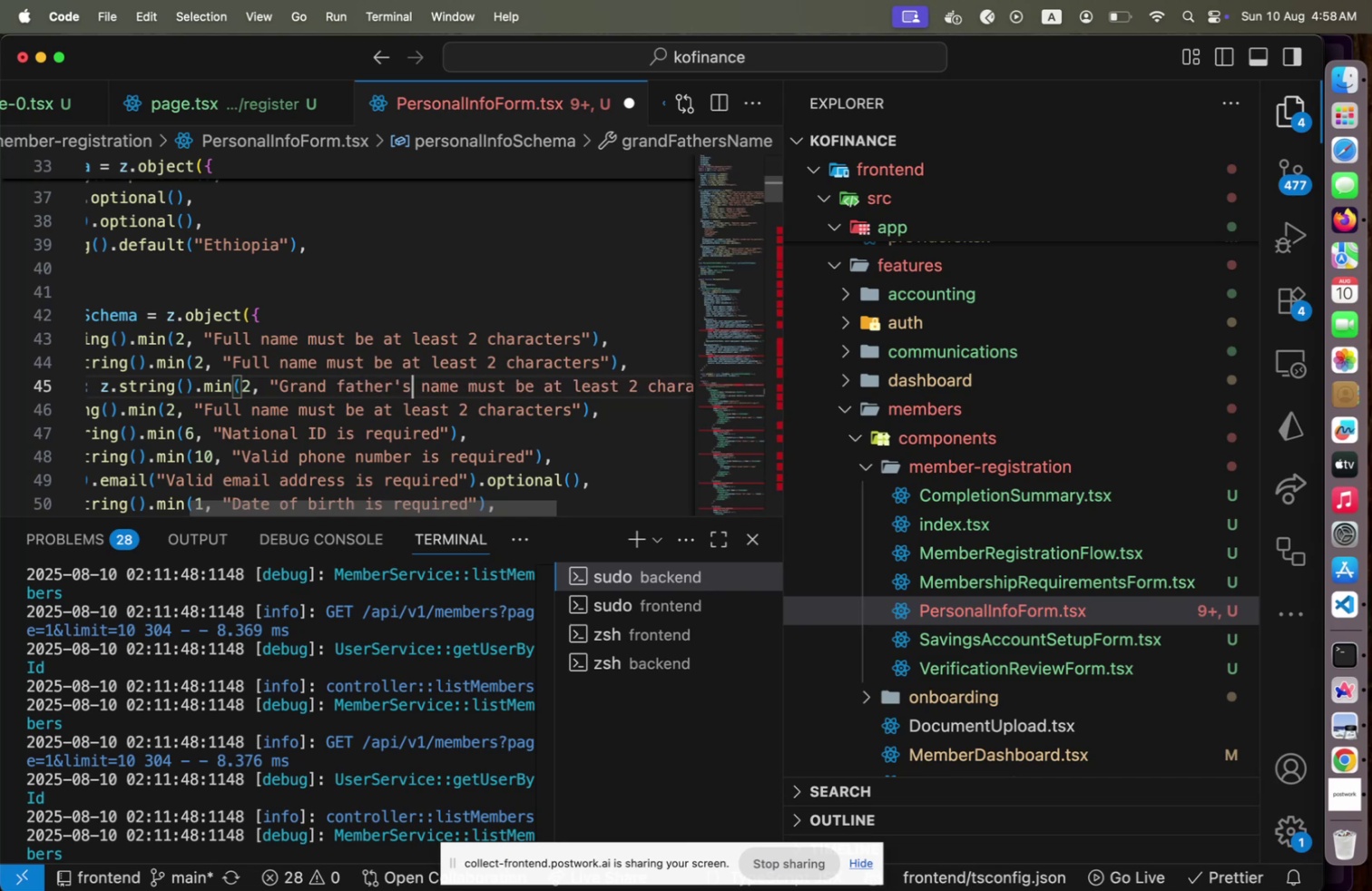 
key(ArrowUp)
 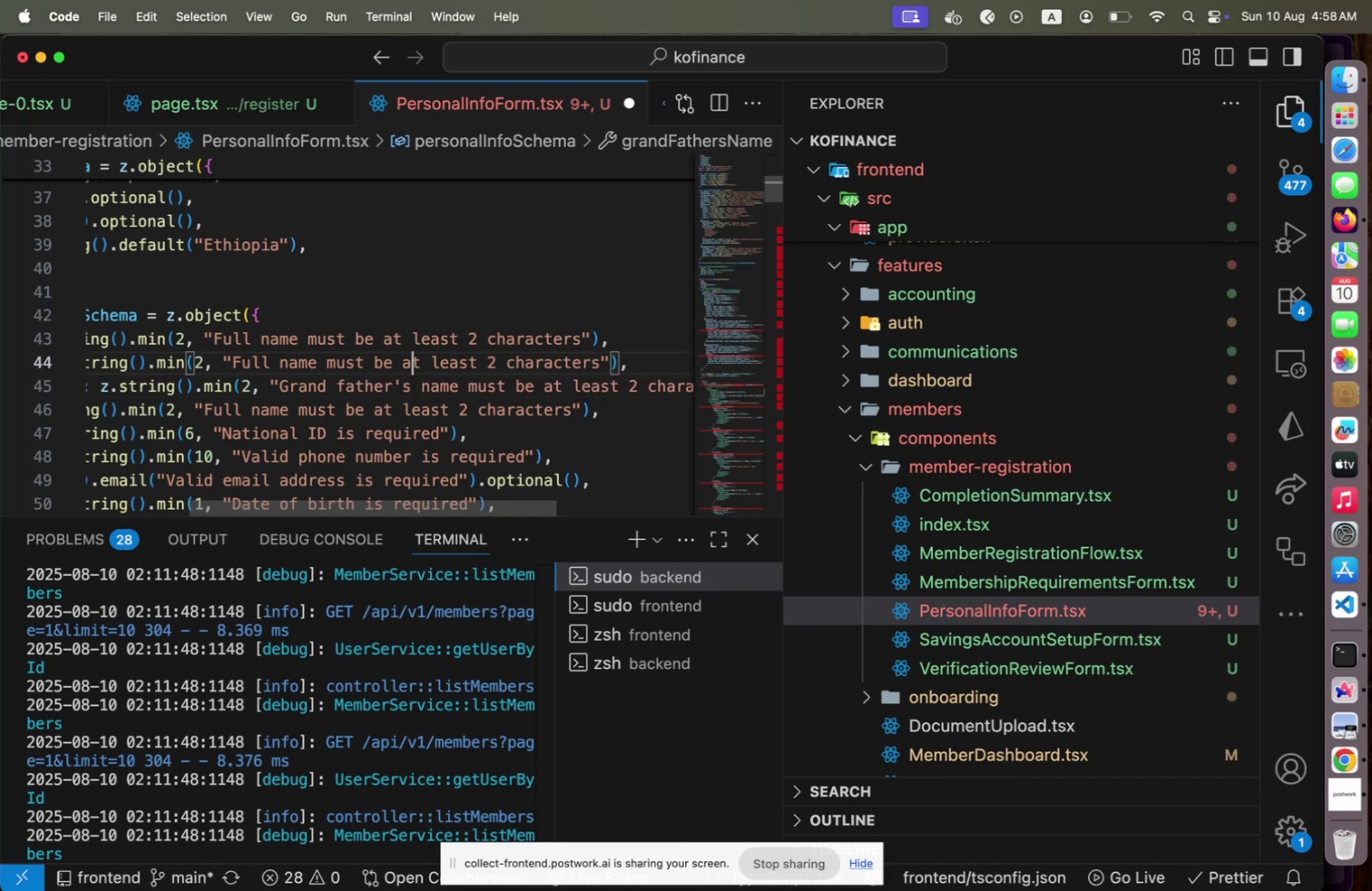 
hold_key(key=ArrowLeft, duration=1.5)
 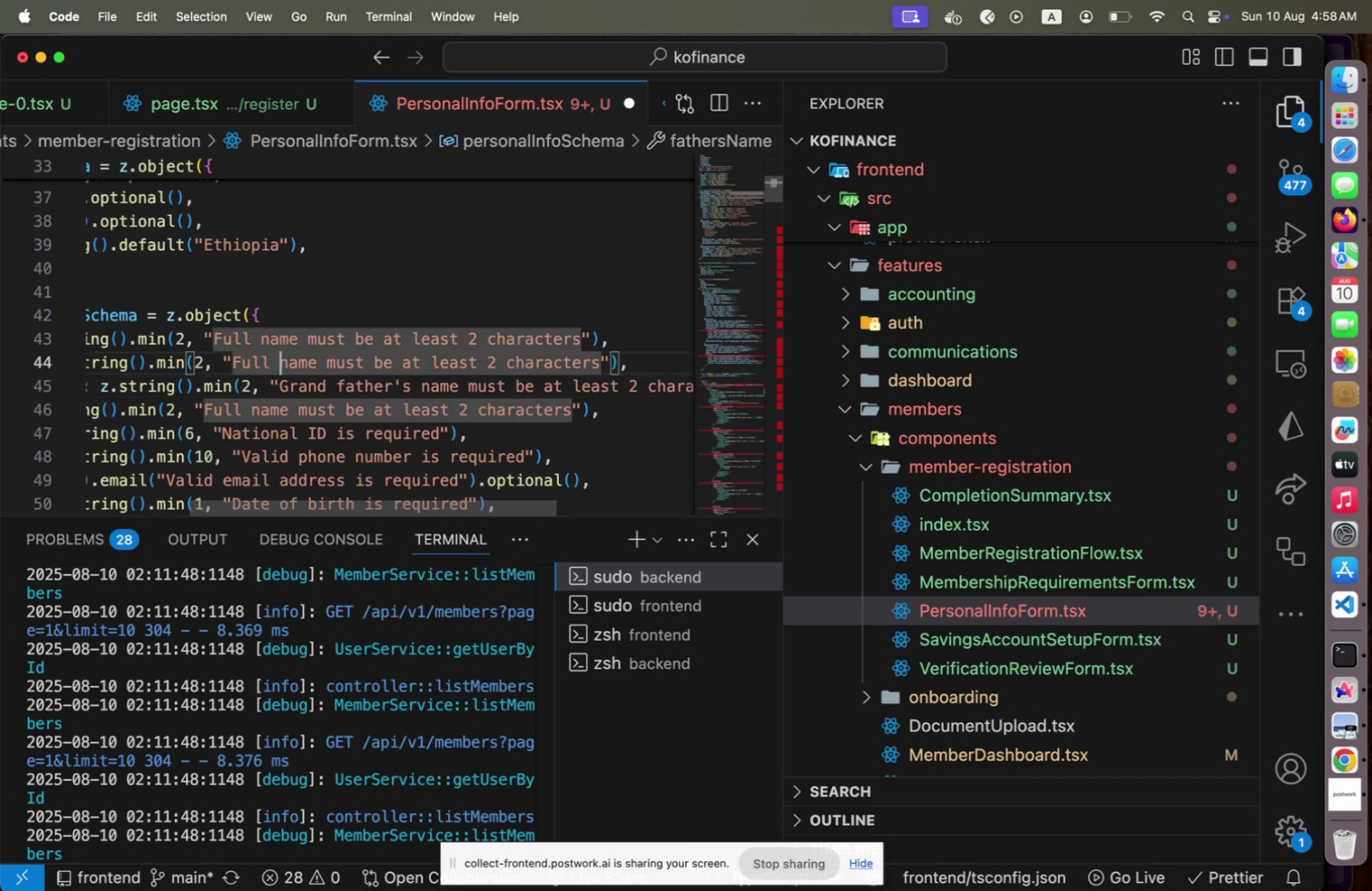 
key(ArrowLeft)
 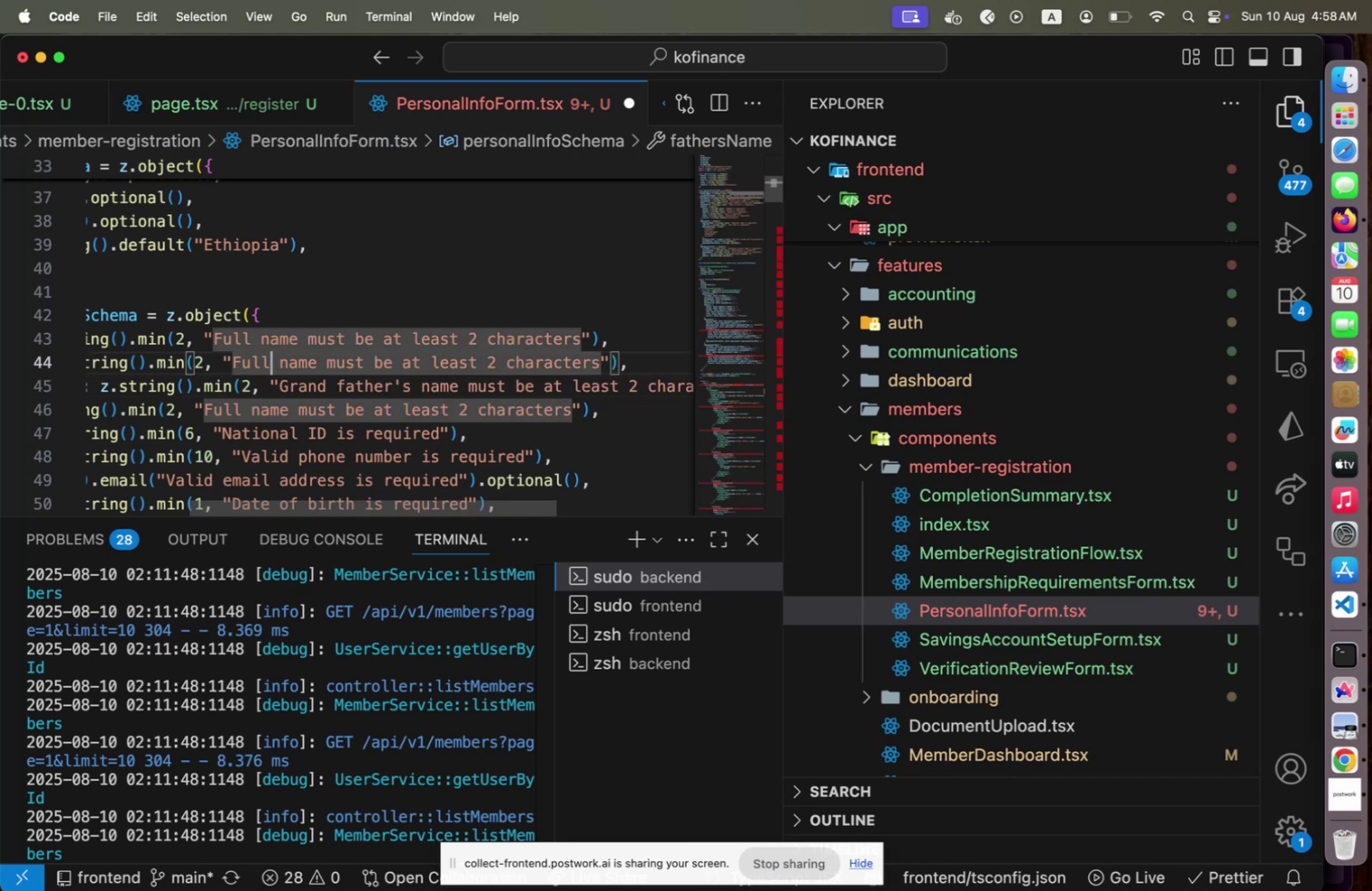 
key(Shift+ArrowLeft)
 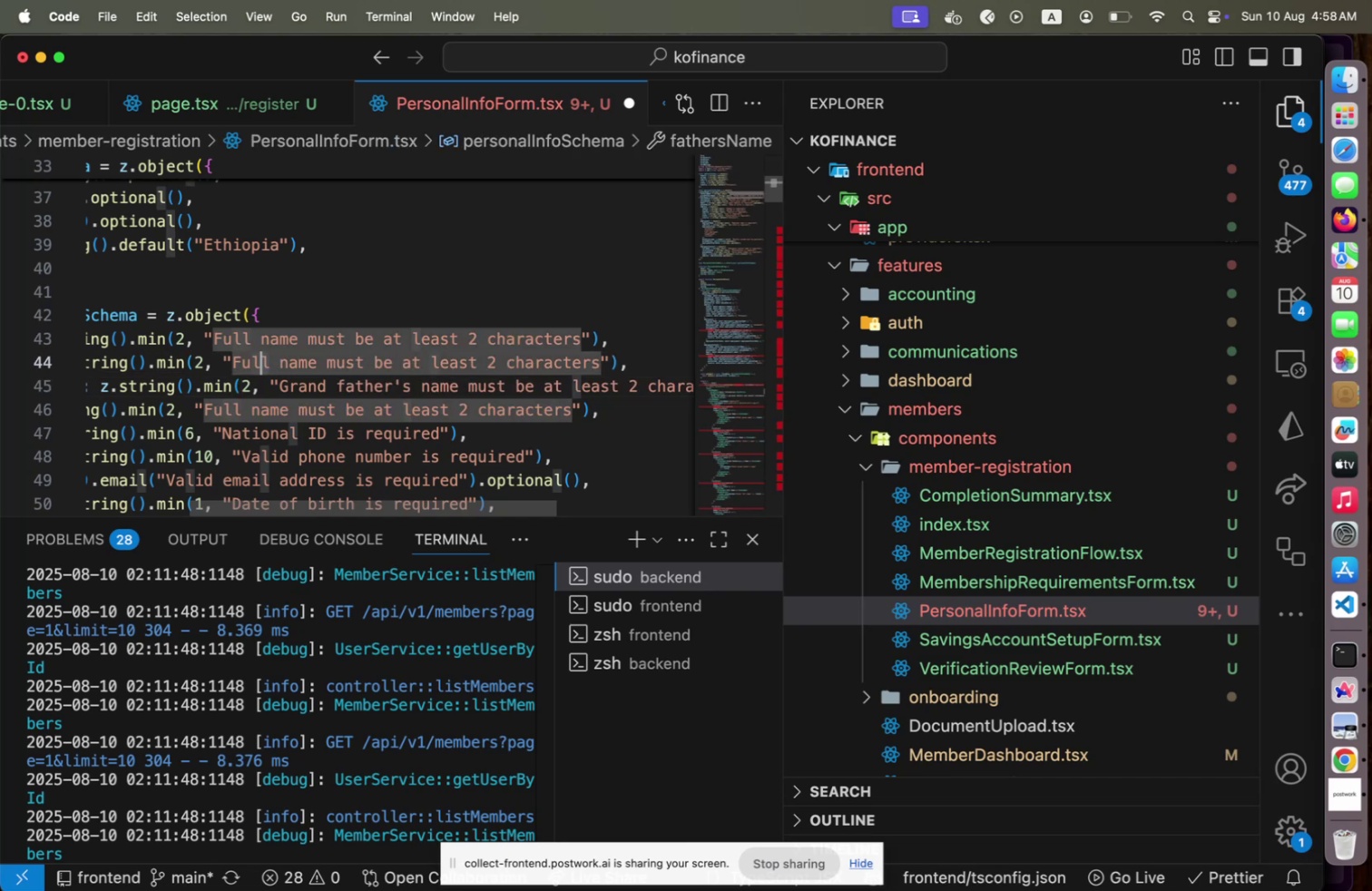 
key(Shift+ArrowLeft)
 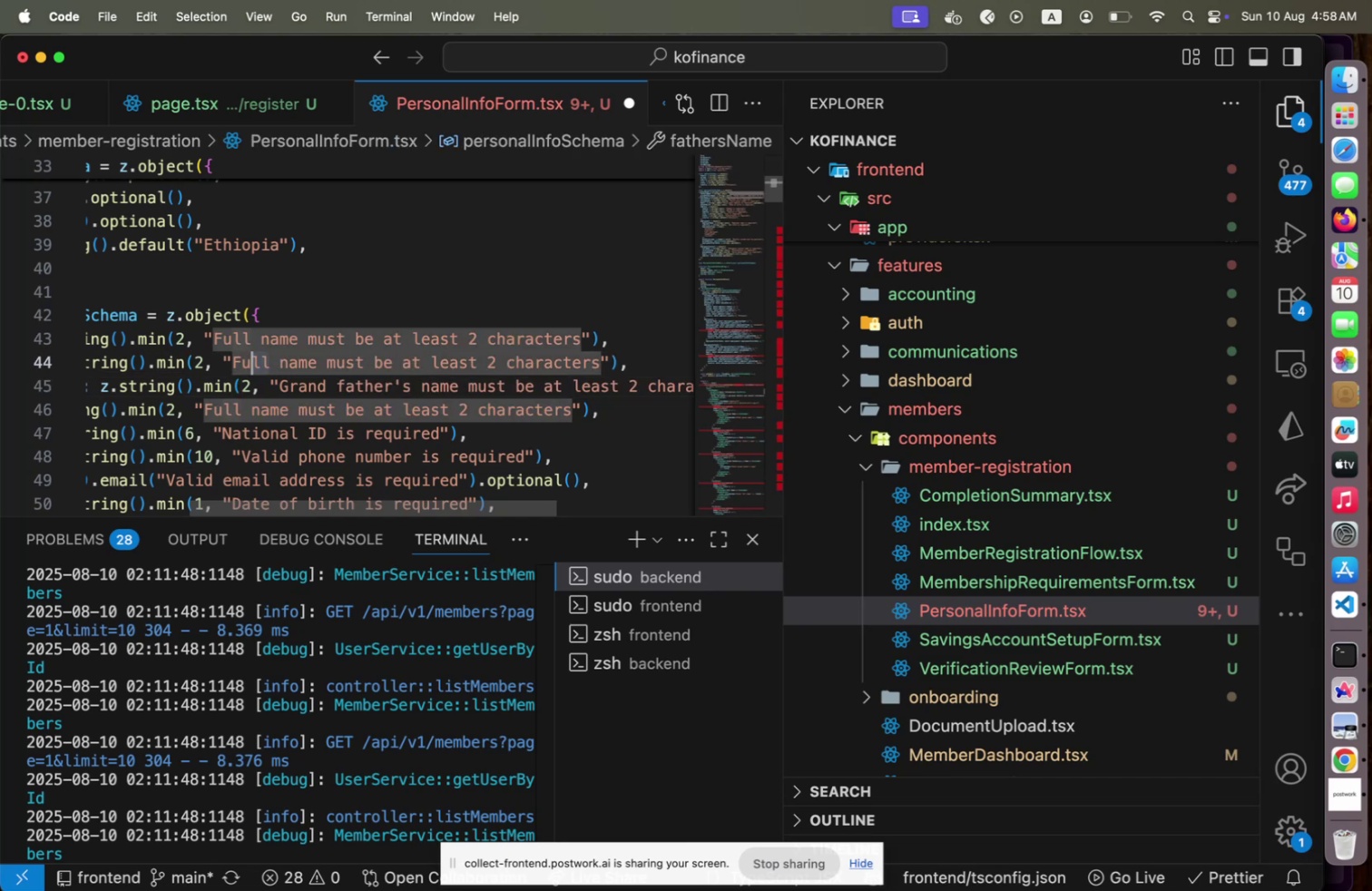 
key(Shift+ArrowLeft)
 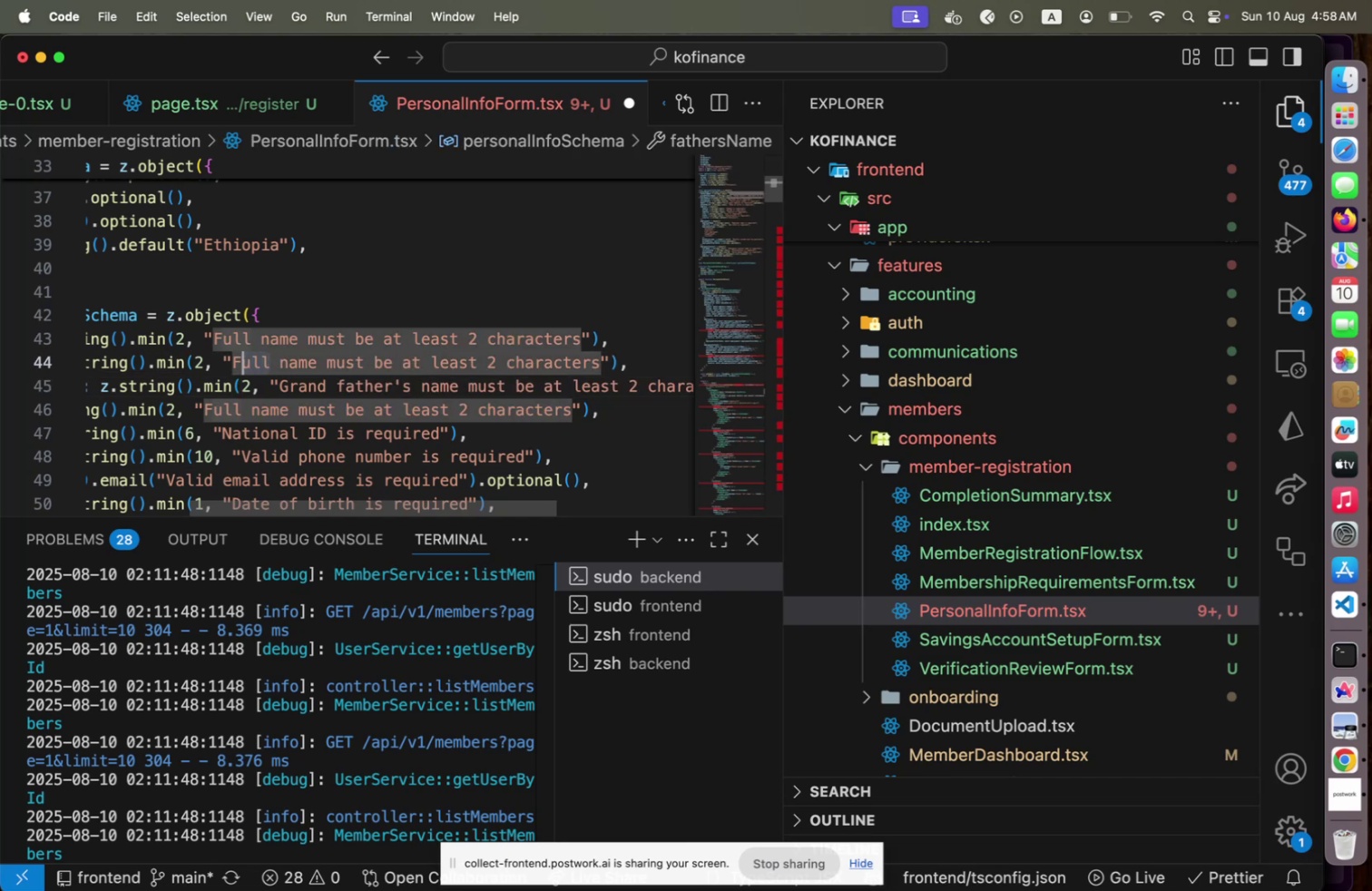 
type(ather's)
 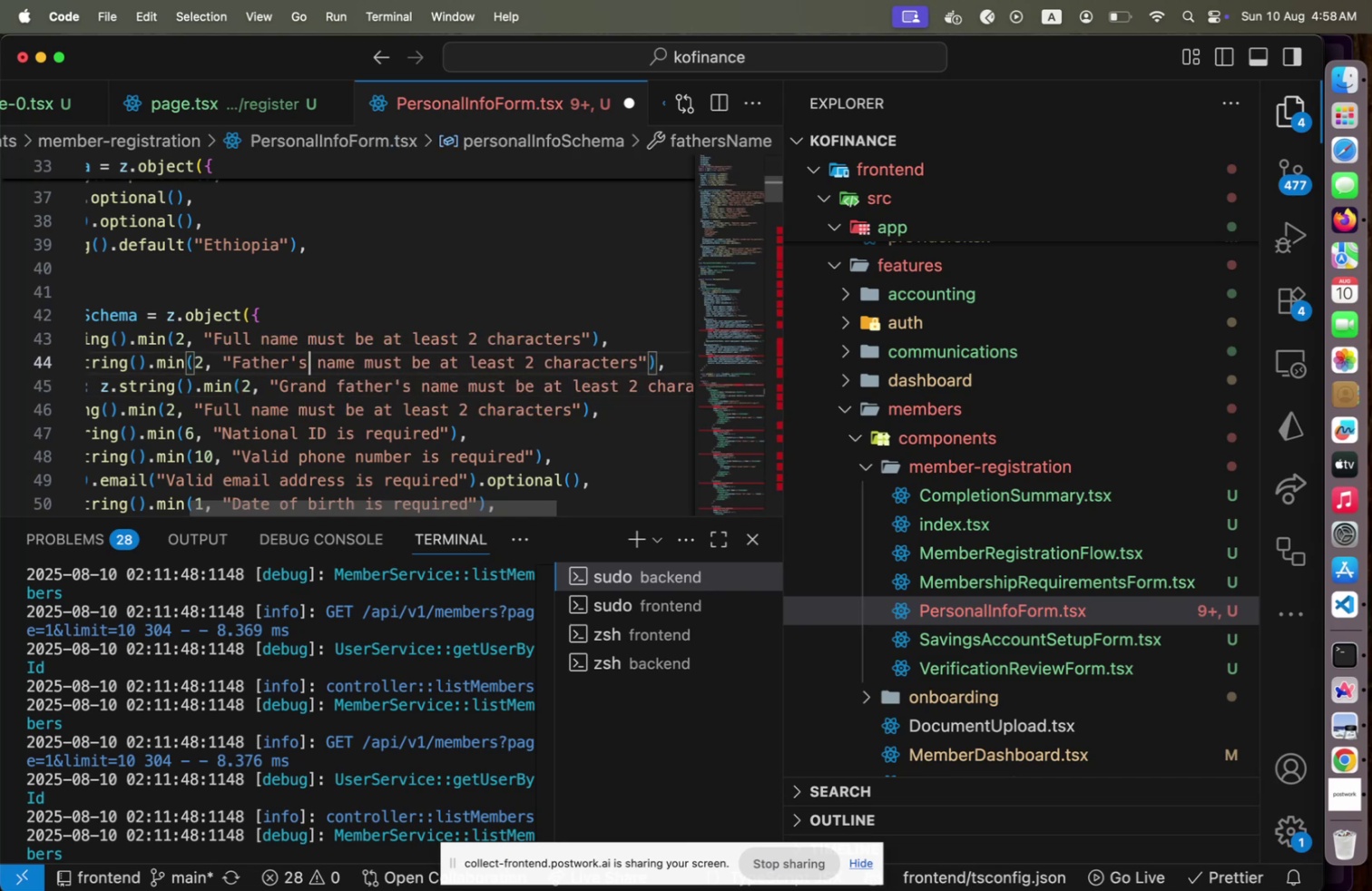 
key(ArrowUp)
 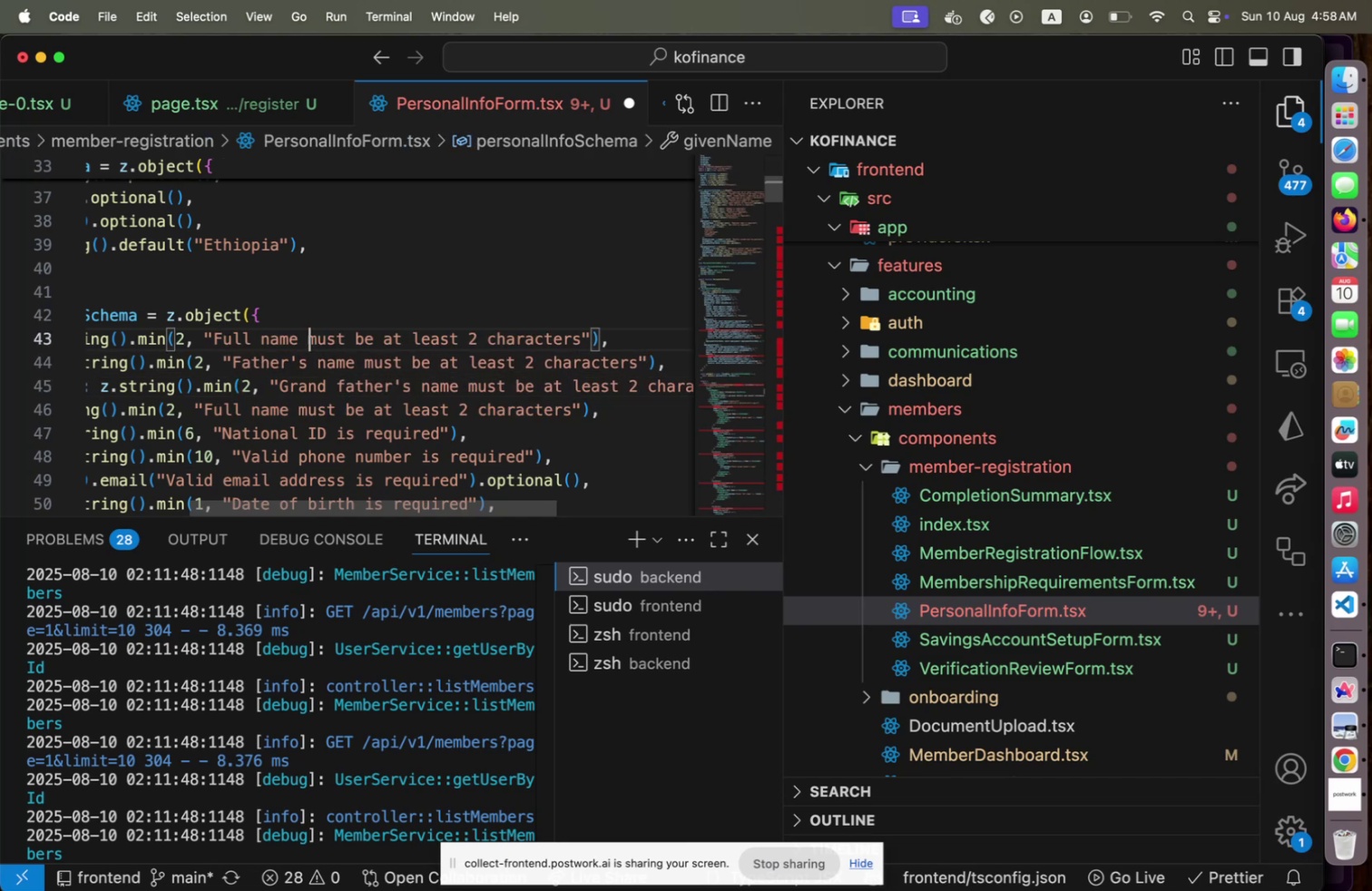 
key(ArrowLeft)
 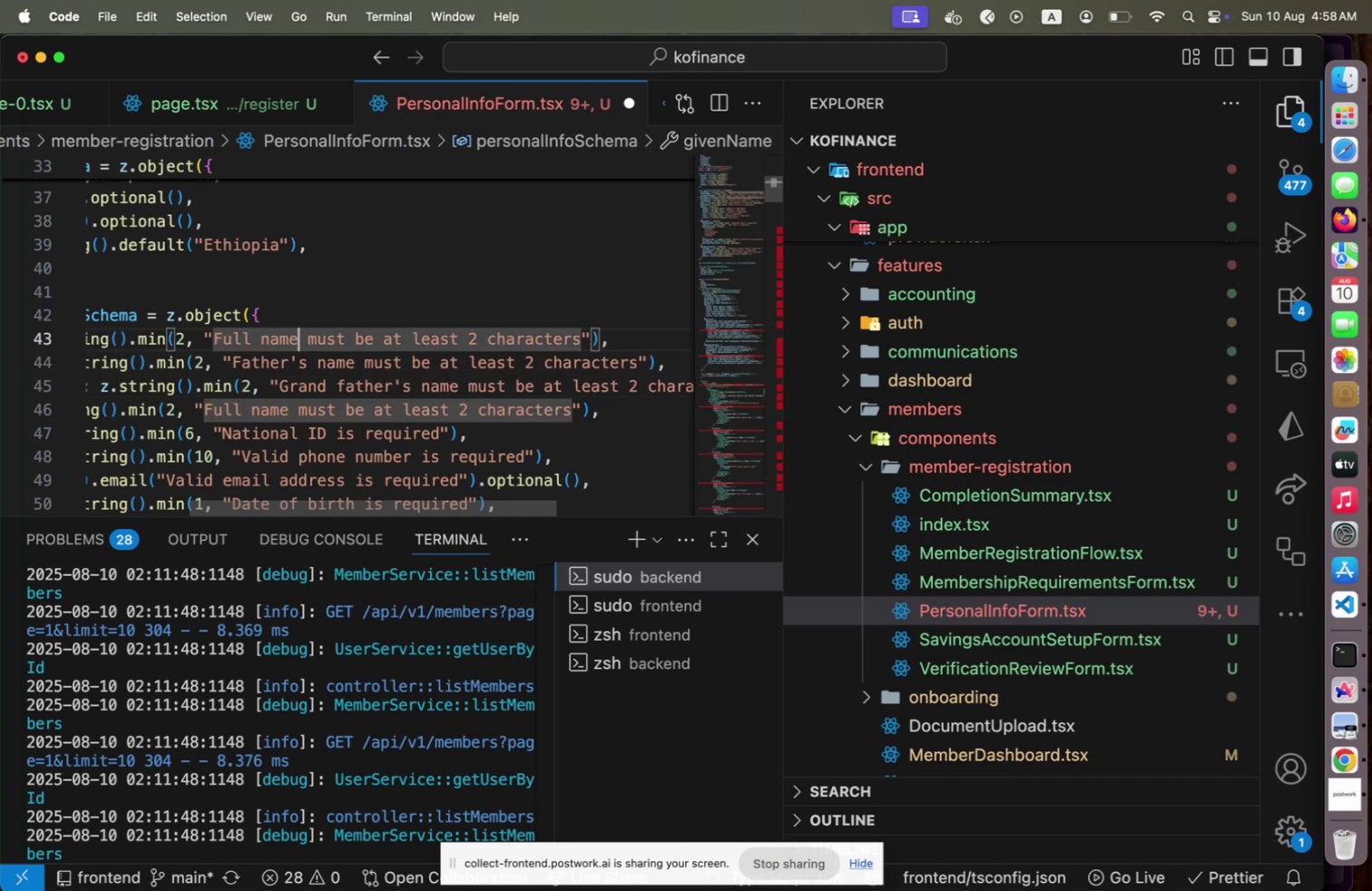 
key(ArrowLeft)
 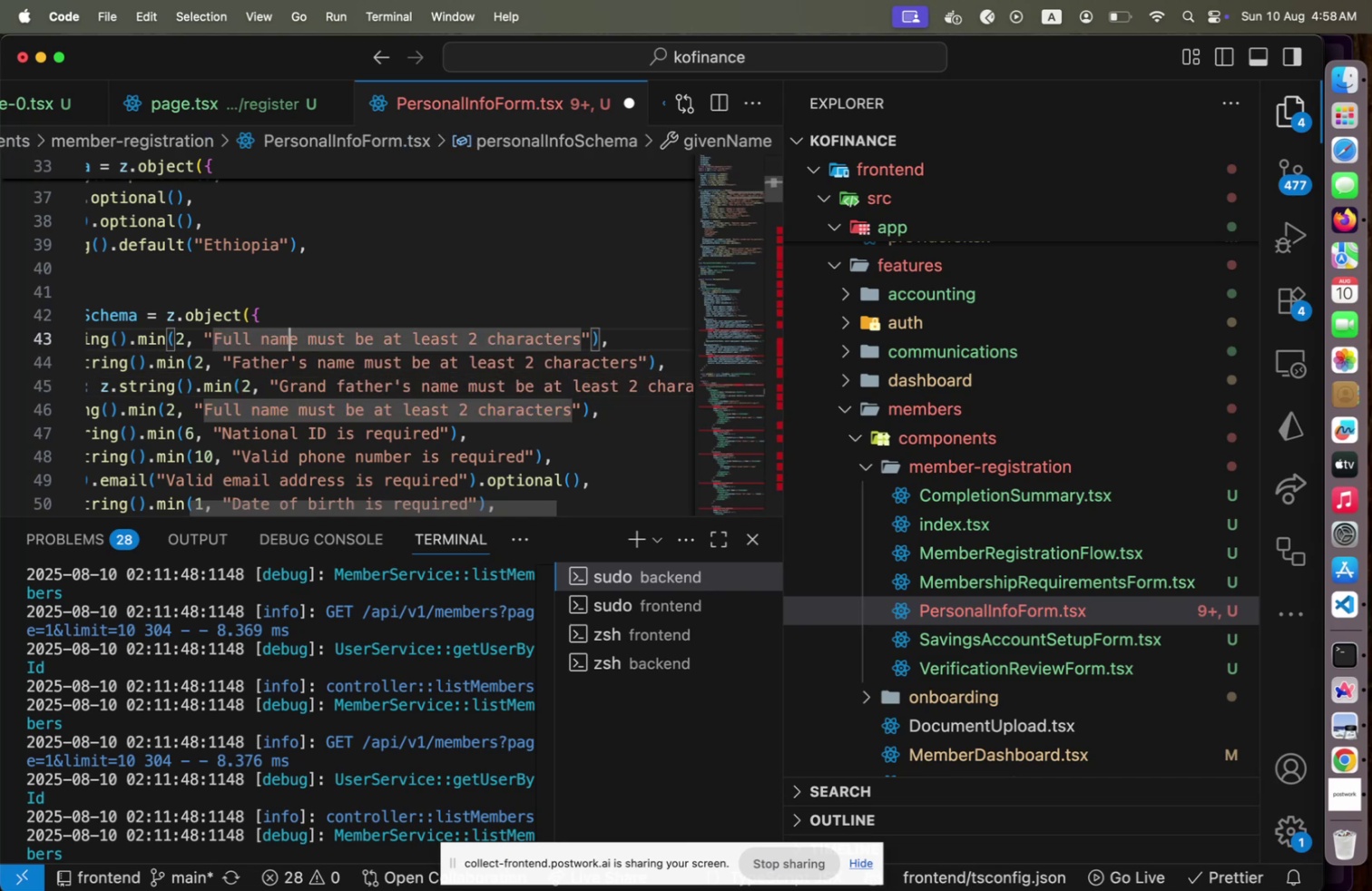 
key(ArrowLeft)
 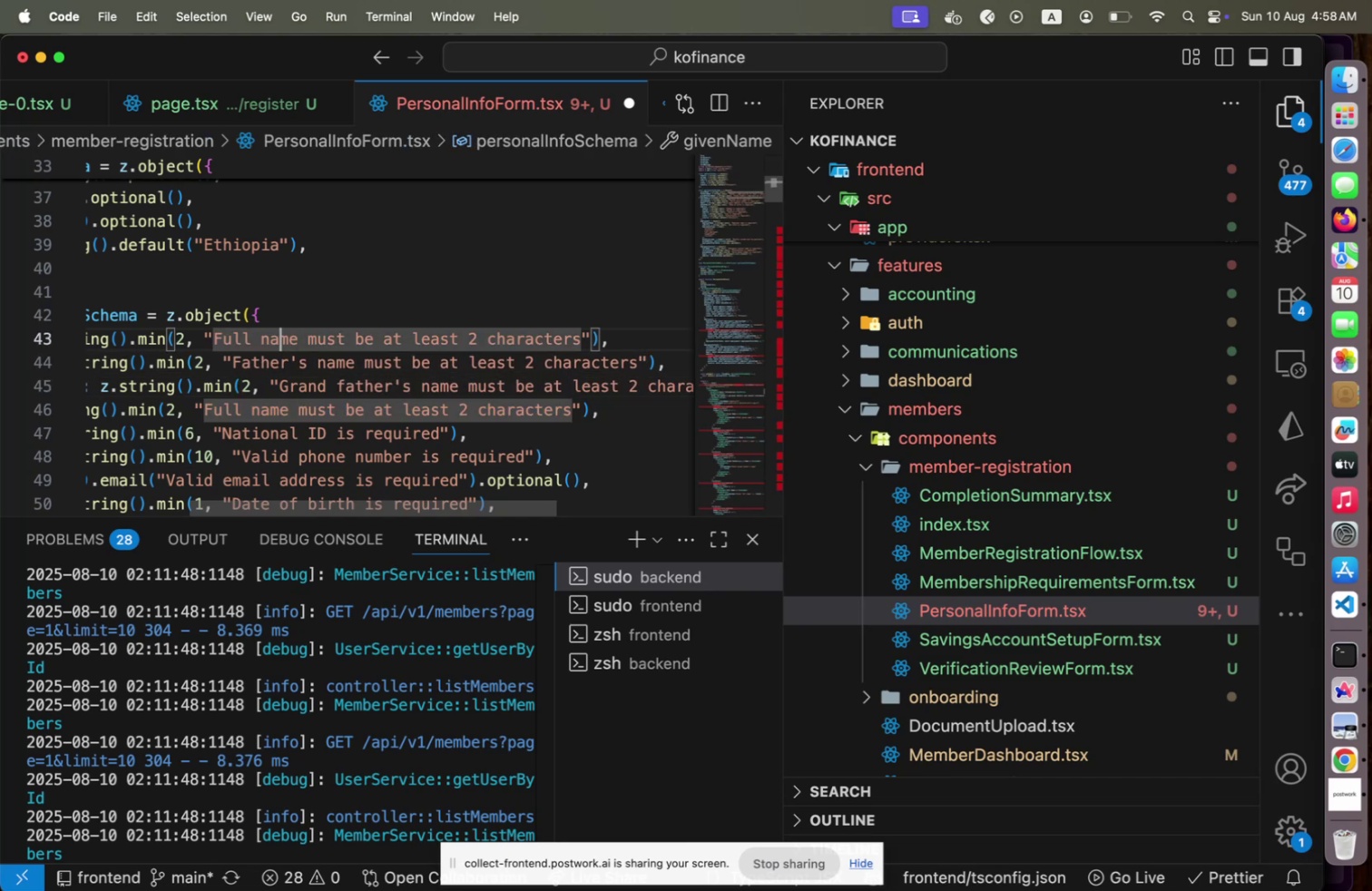 
key(ArrowLeft)
 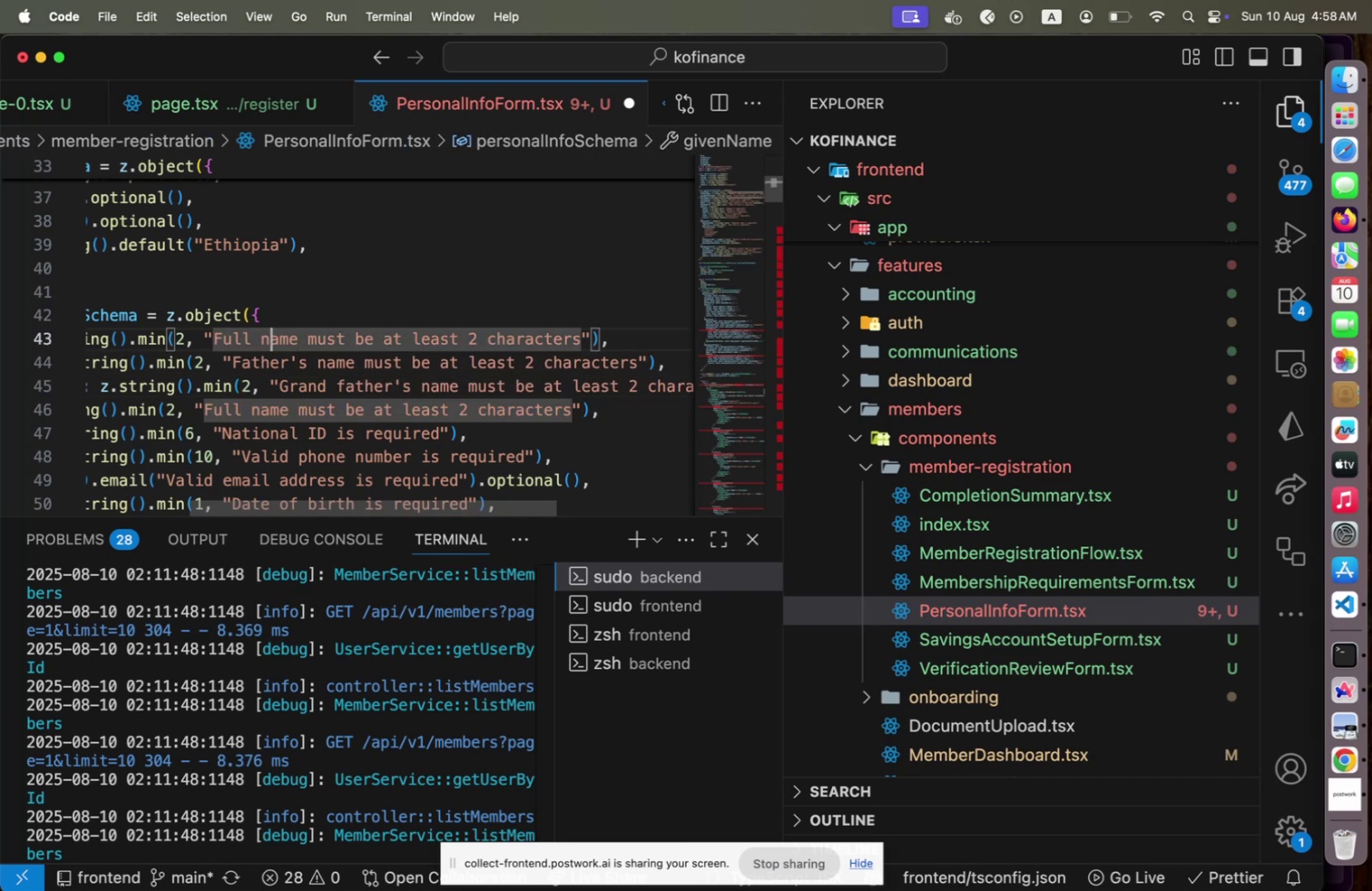 
key(ArrowLeft)
 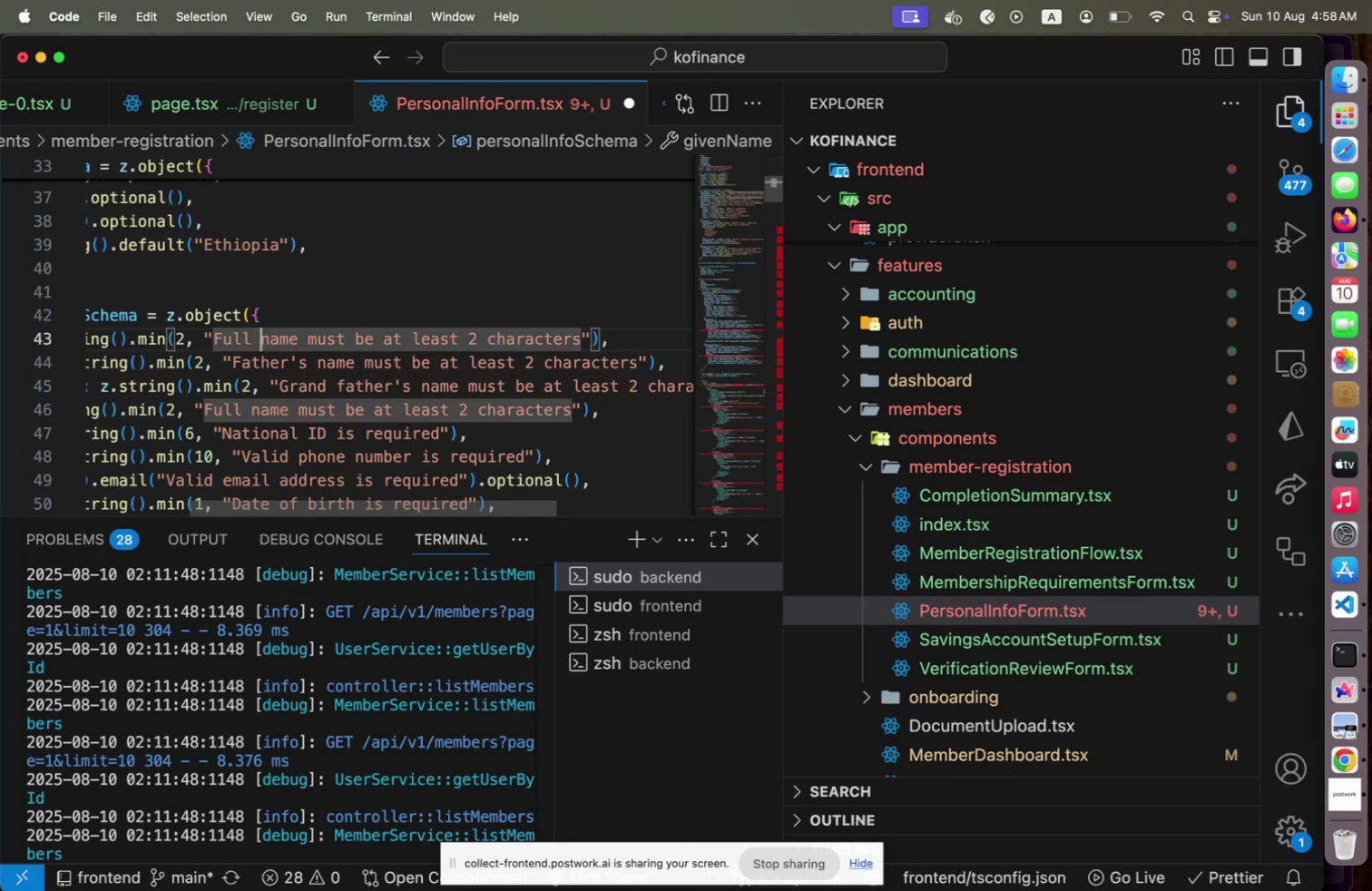 
key(ArrowLeft)
 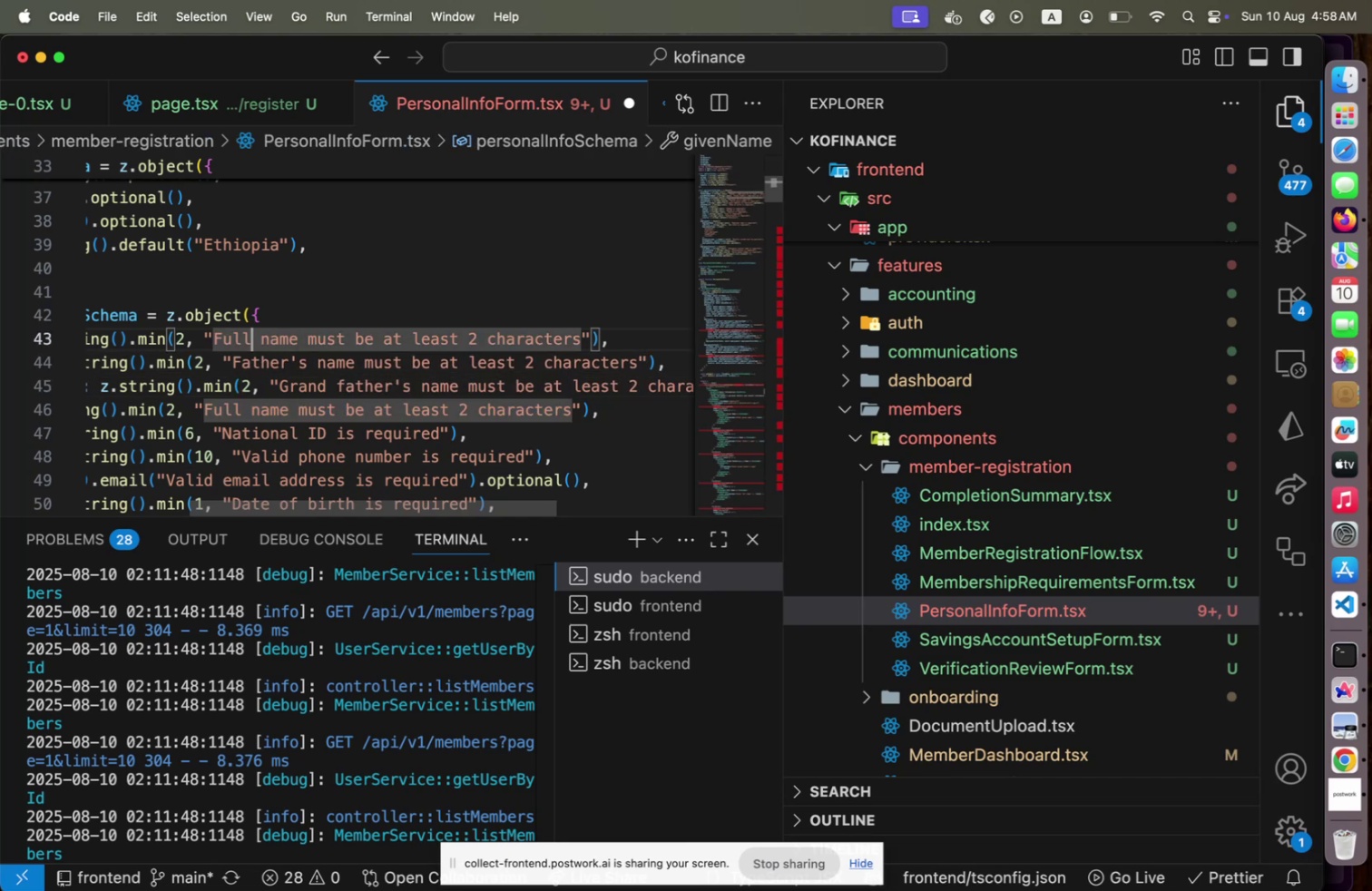 
key(Shift+ArrowLeft)
 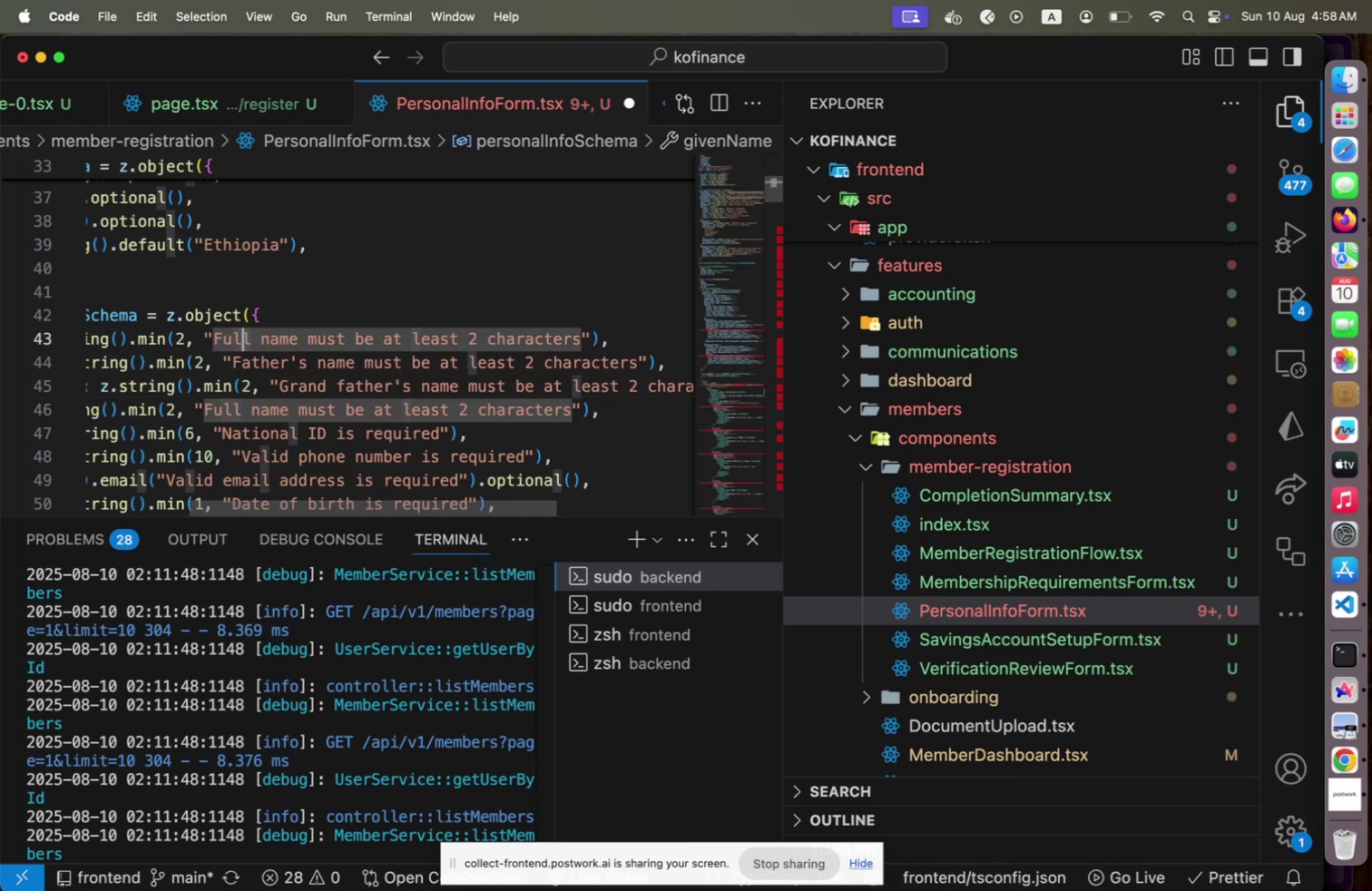 
key(Shift+ArrowLeft)
 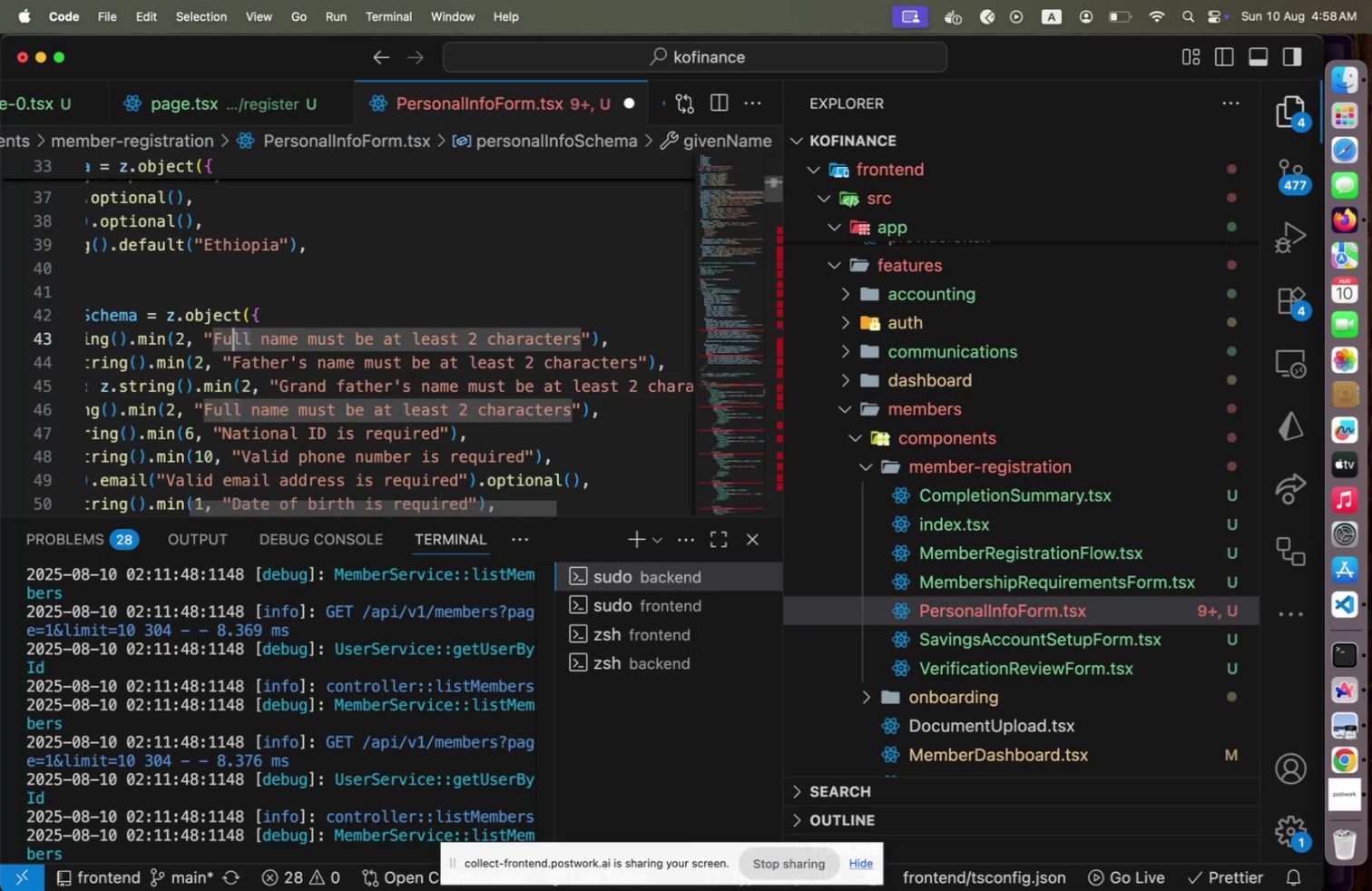 
key(Shift+ArrowLeft)
 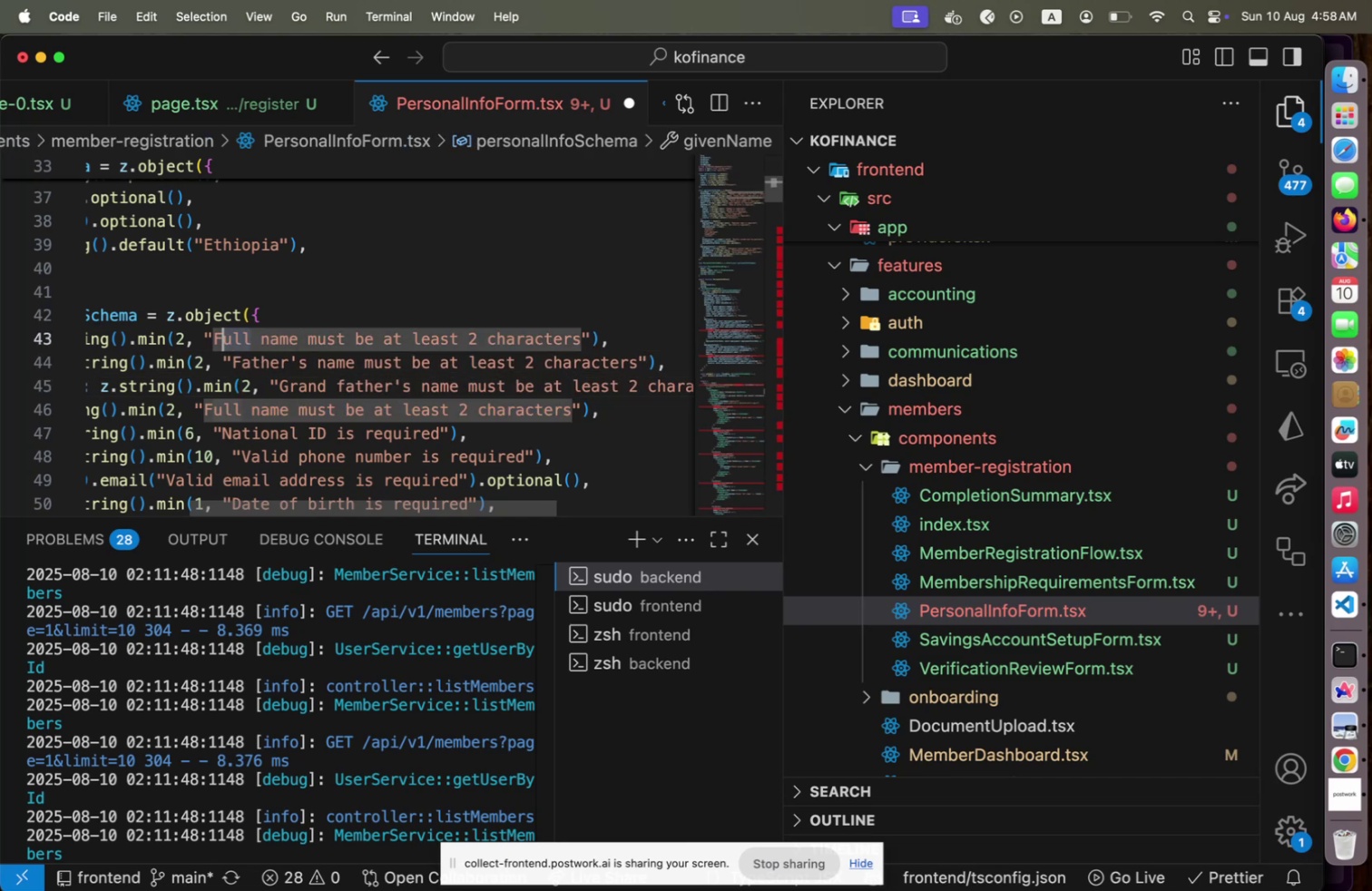 
key(Shift+ArrowLeft)
 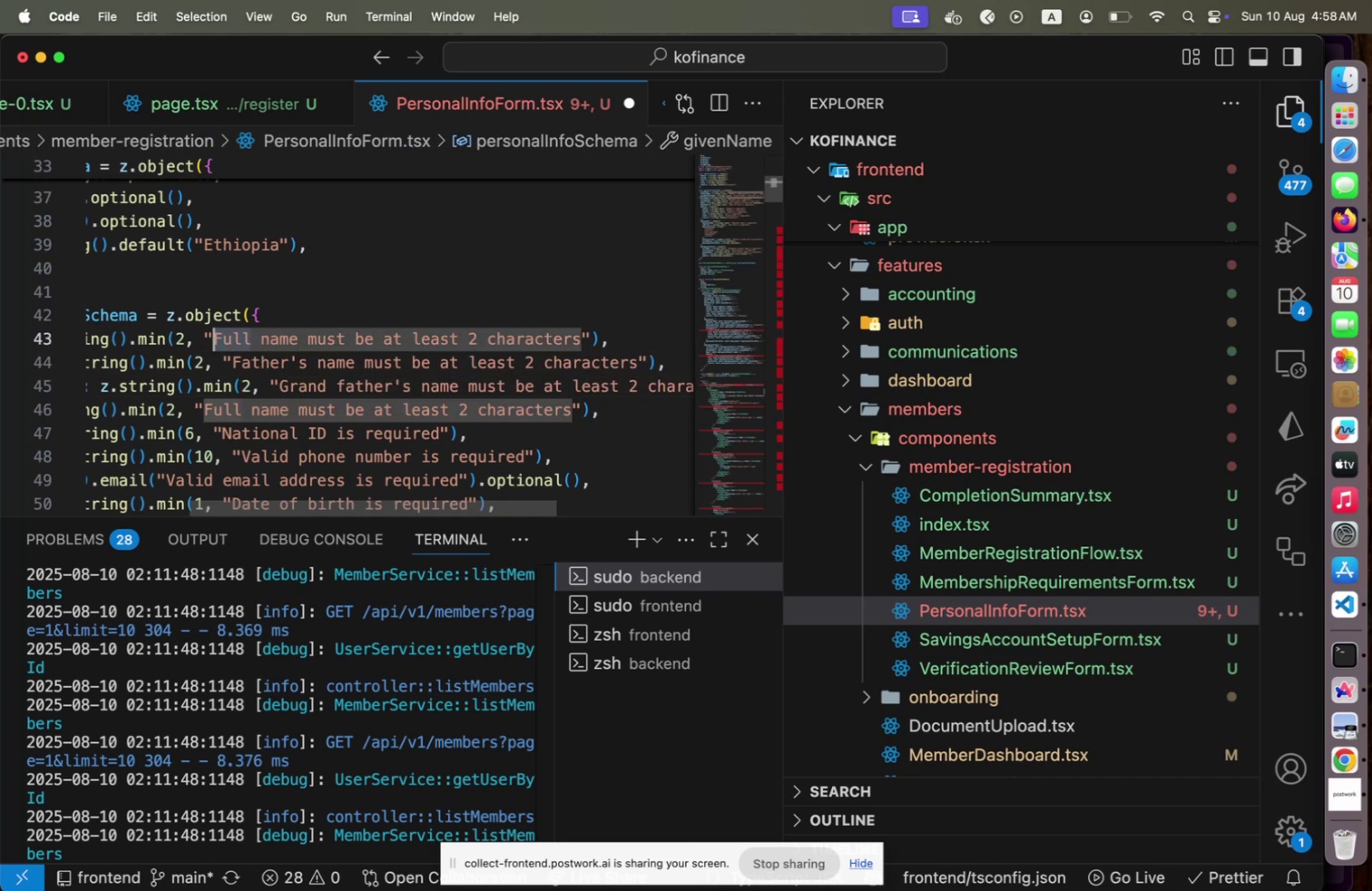 
type(Gve)
key(Backspace)
key(Backspace)
type(ive)
 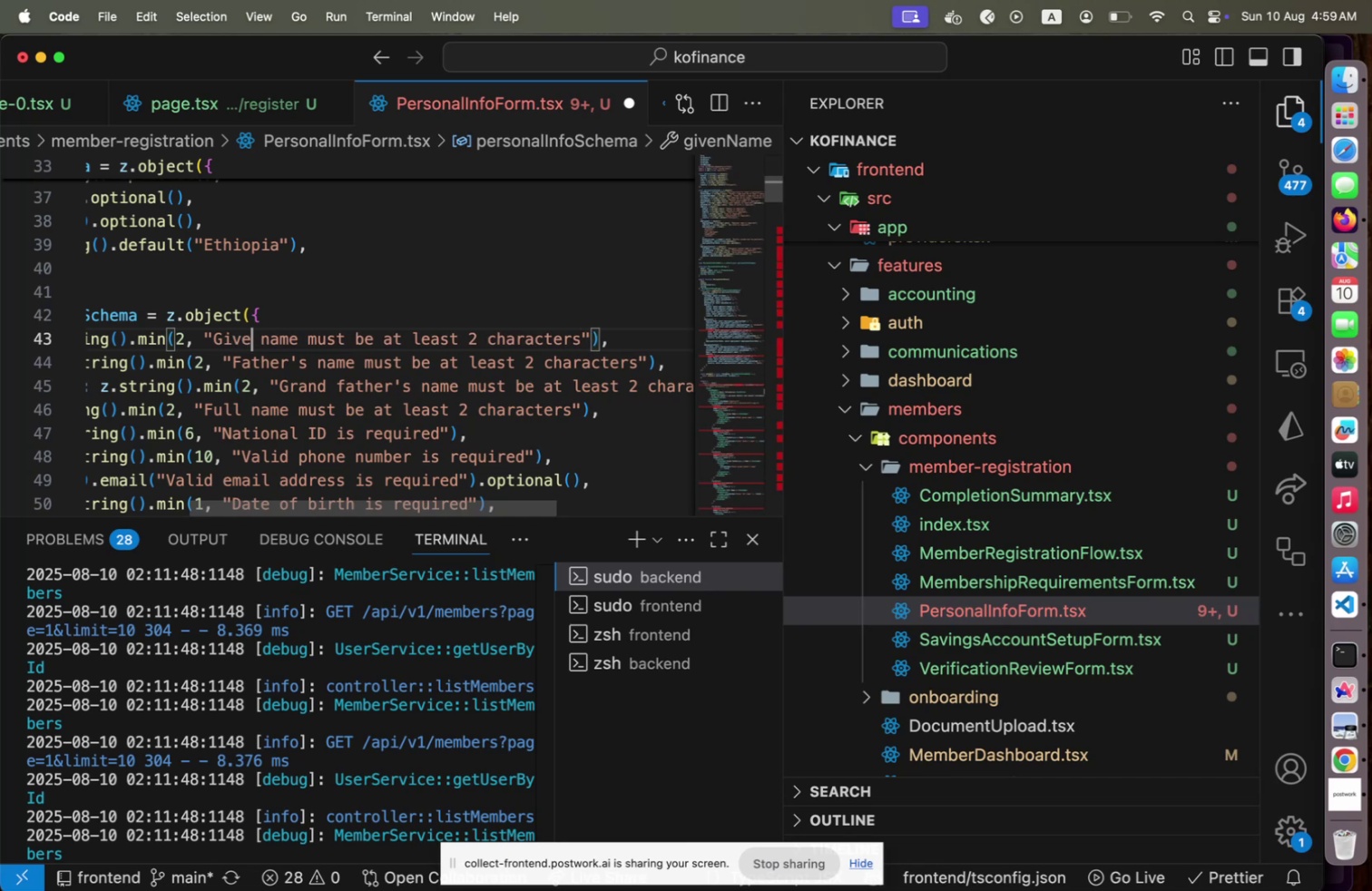 
key(ArrowRight)
 